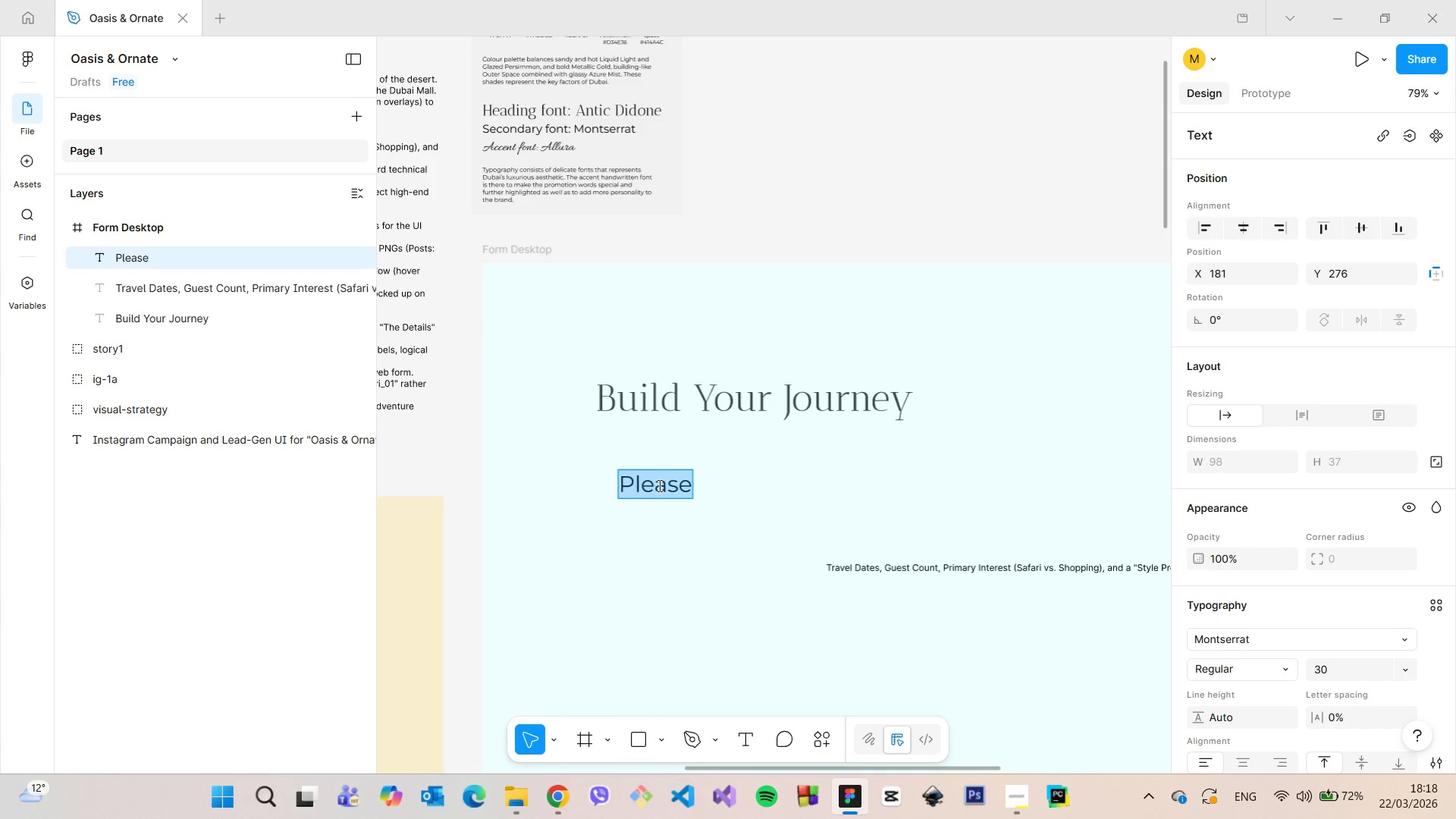 
double_click([658, 485])
 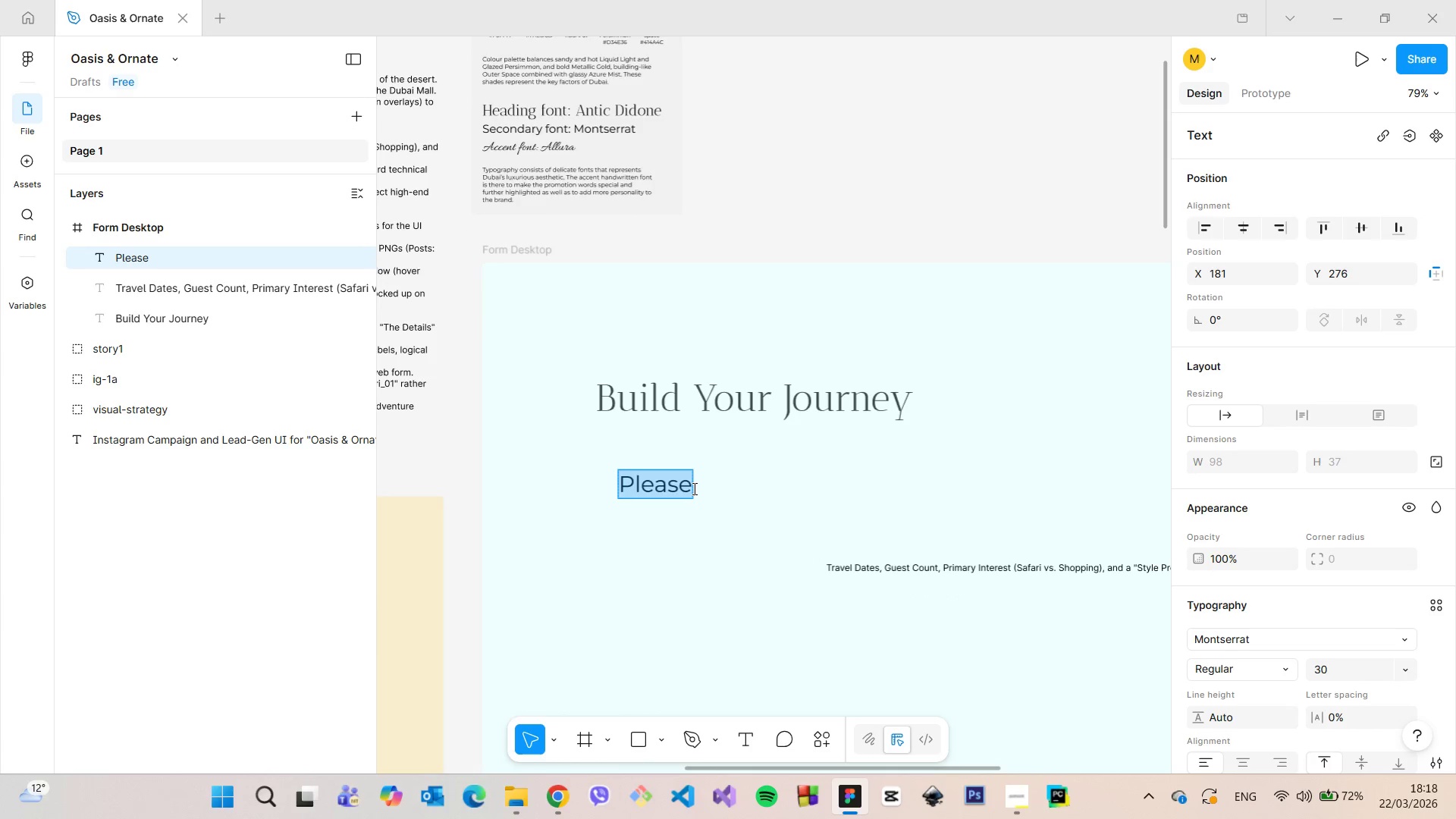 
triple_click([693, 488])
 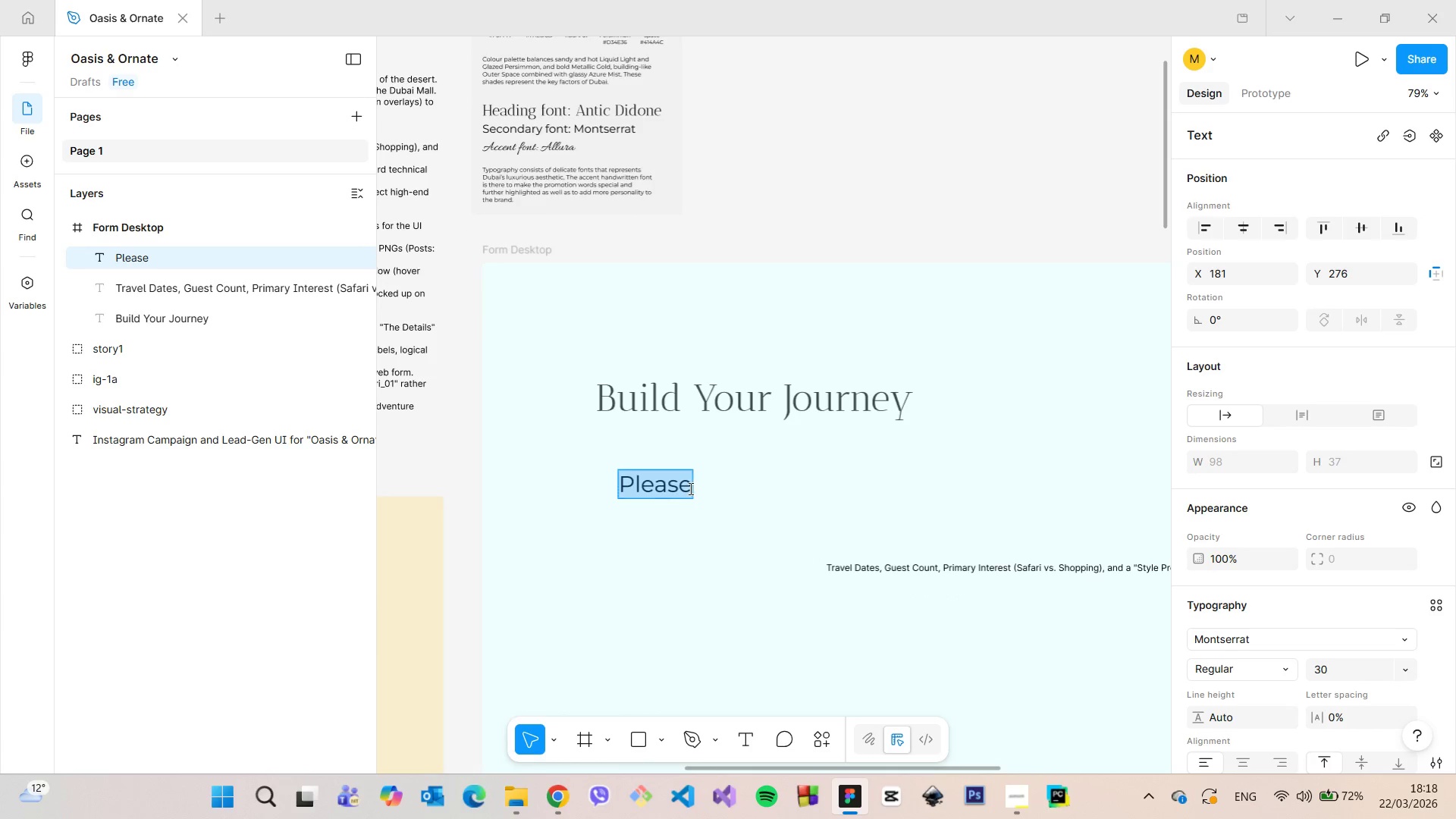 
left_click([689, 488])
 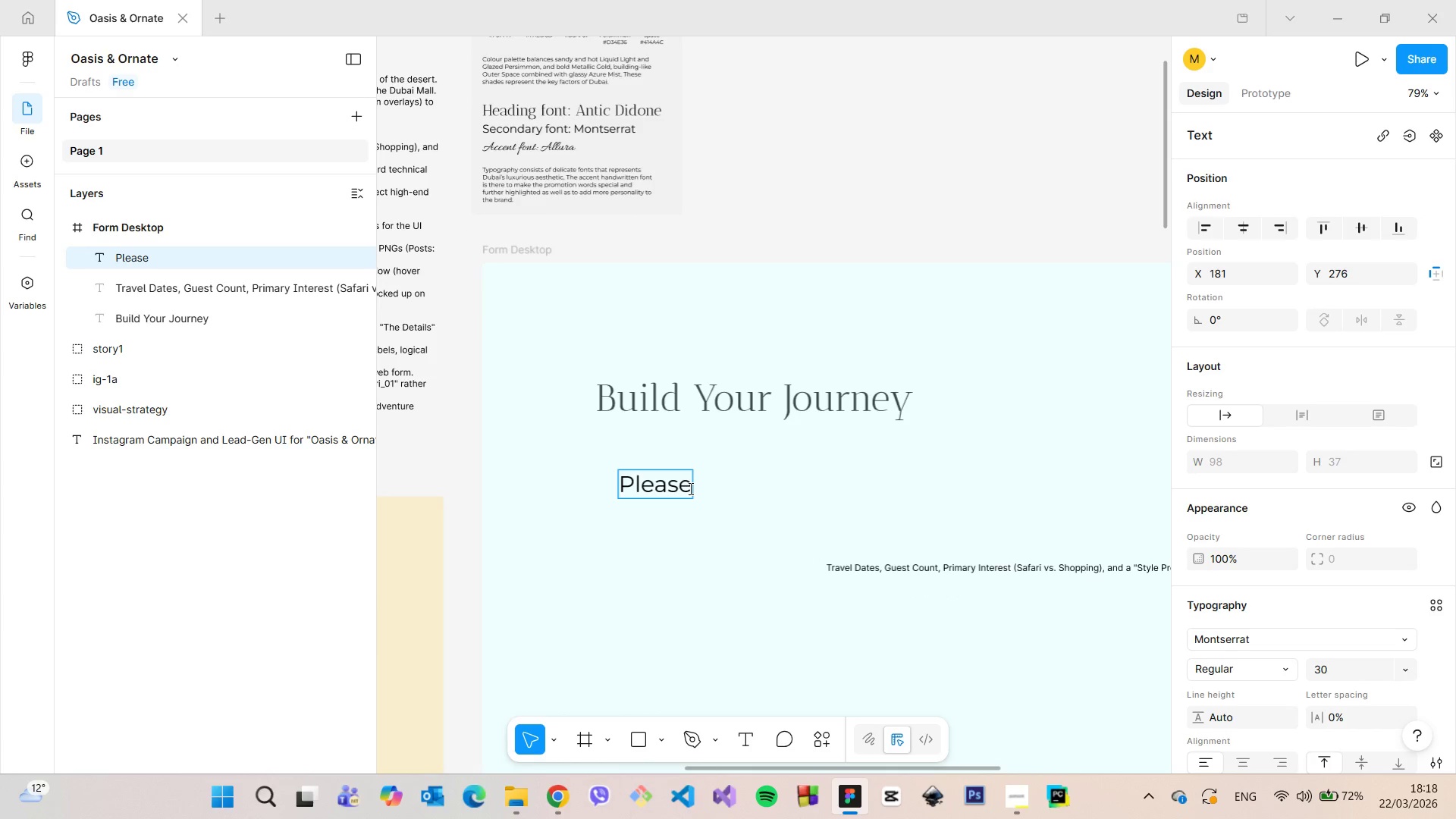 
left_click_drag(start_coordinate=[689, 488], to_coordinate=[623, 486])
 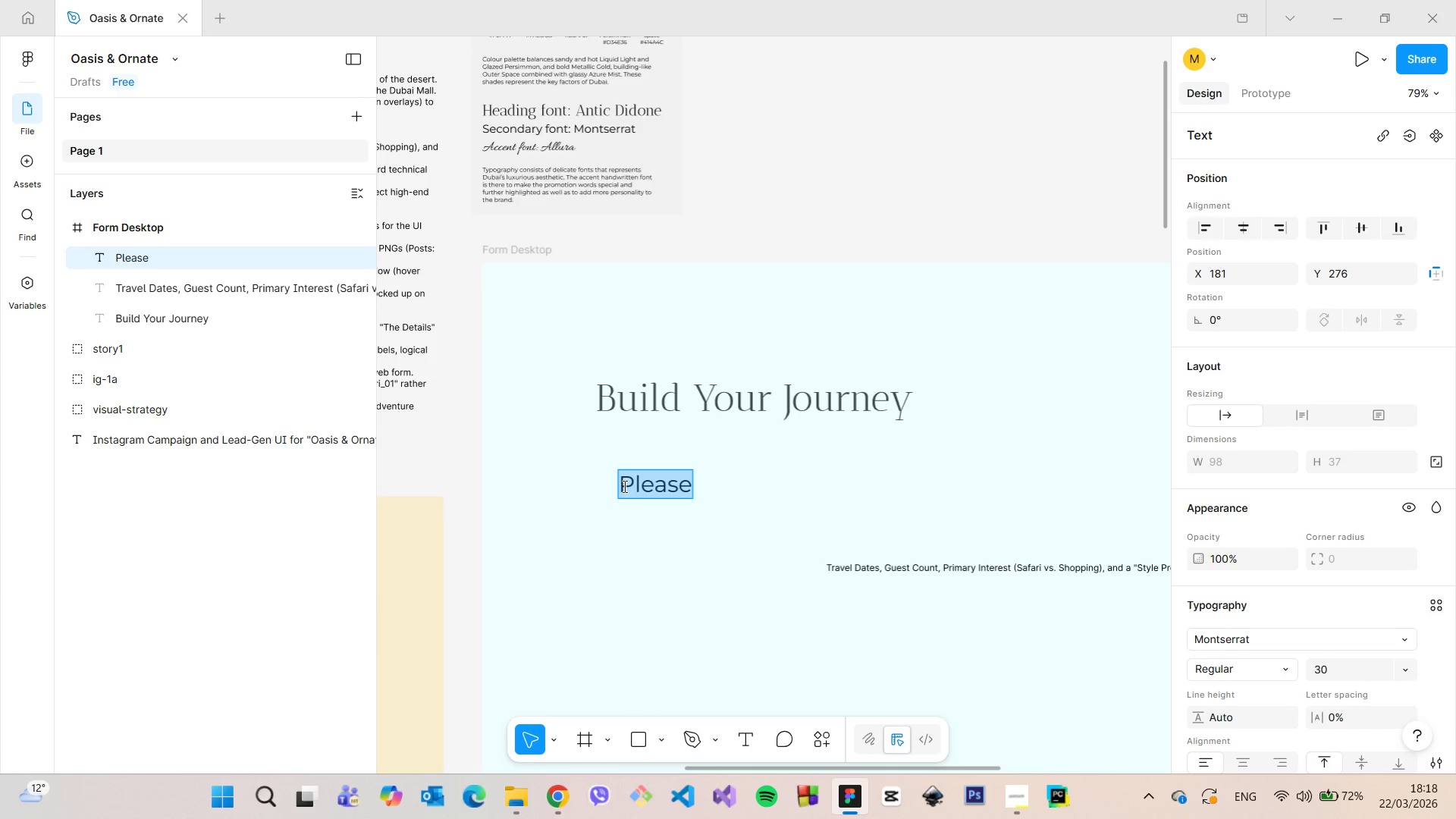 
type(Fee)
key(Backspace)
key(Backspace)
type(ill out this form and we will create the best)
 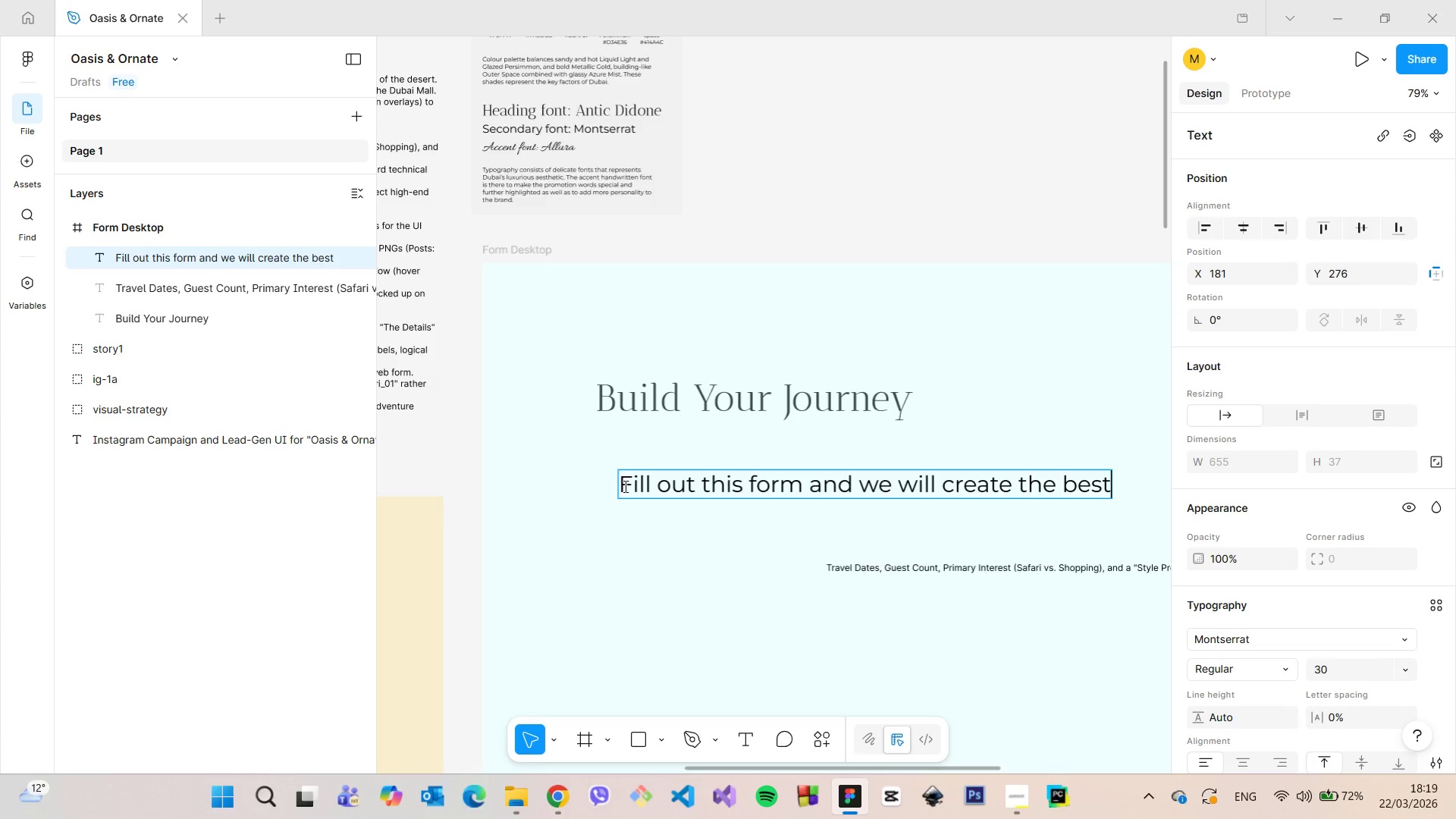 
scroll: coordinate [679, 352], scroll_direction: up, amount: 5.0
 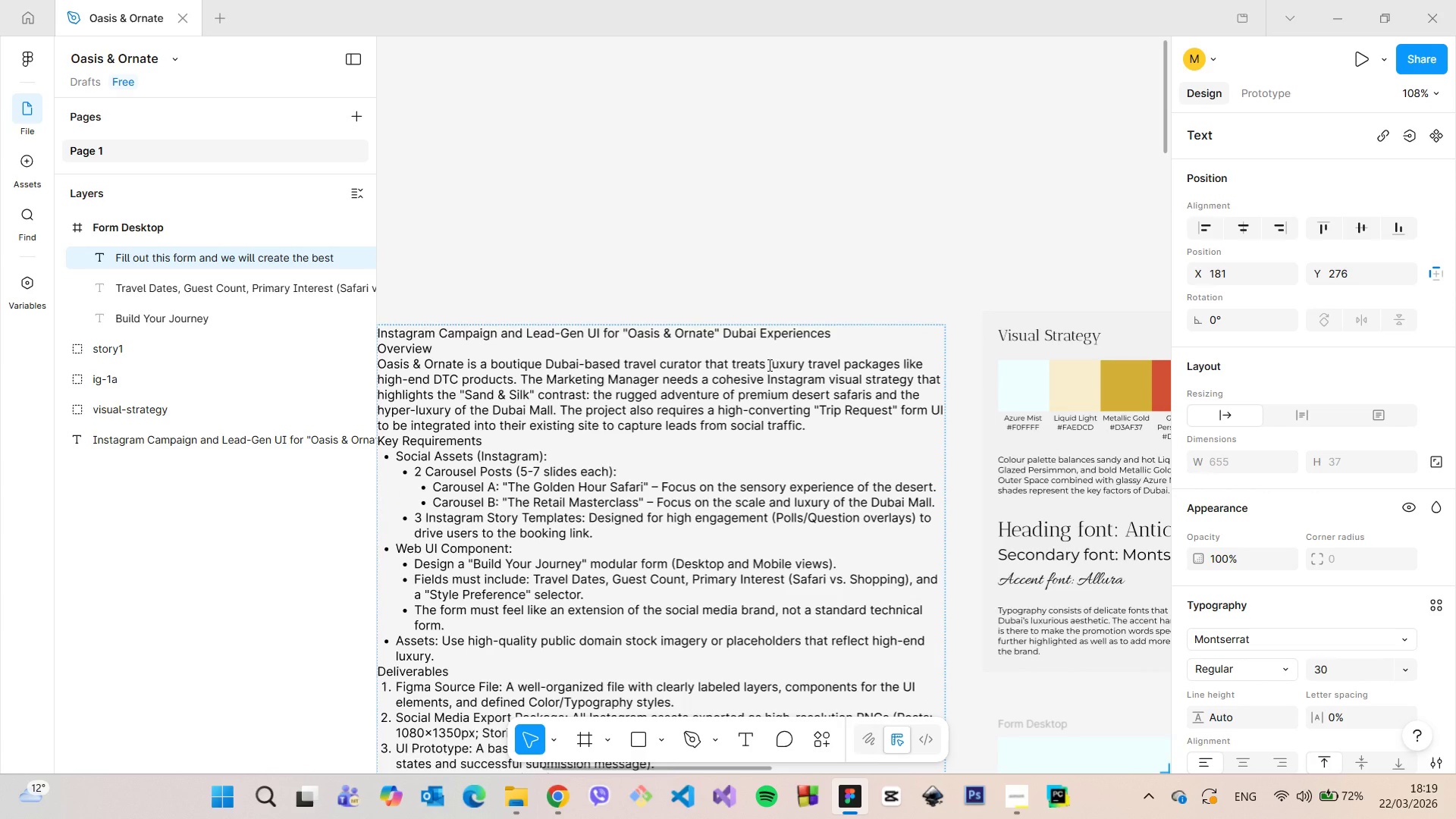 
left_click_drag(start_coordinate=[767, 365], to_coordinate=[899, 364])
 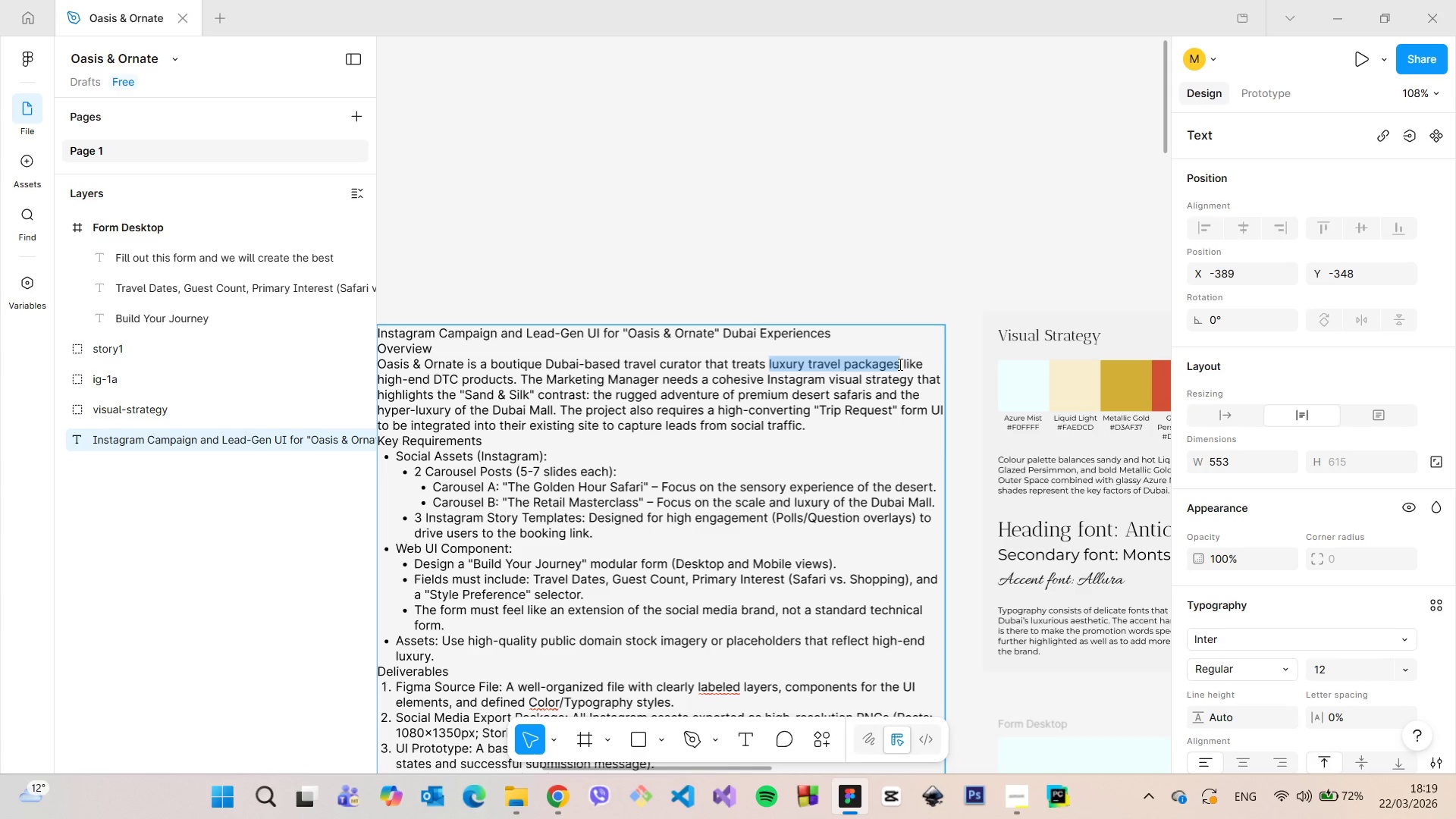 
hold_key(key=ControlLeft, duration=0.7)
 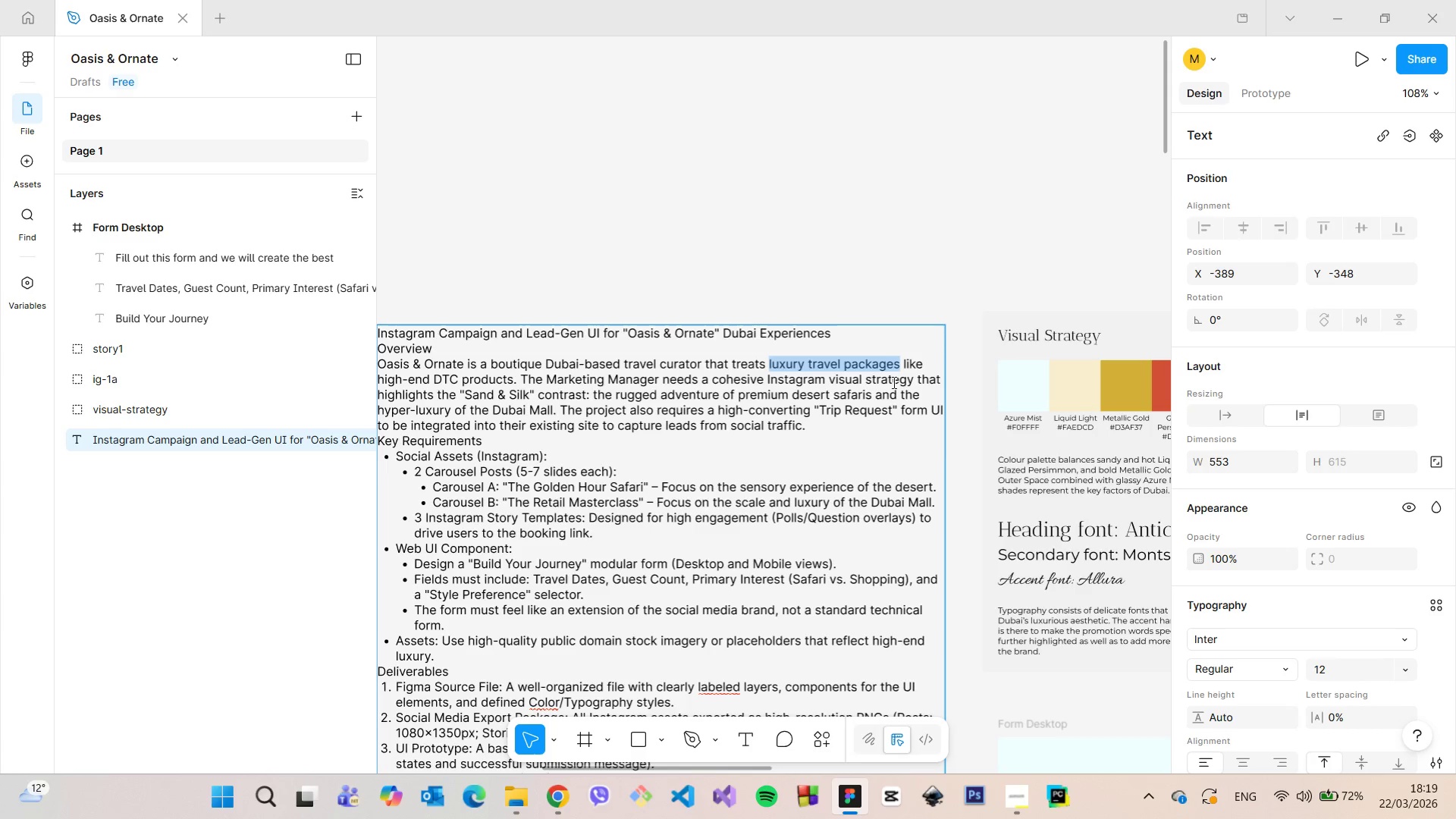 
hold_key(key=C, duration=0.39)
 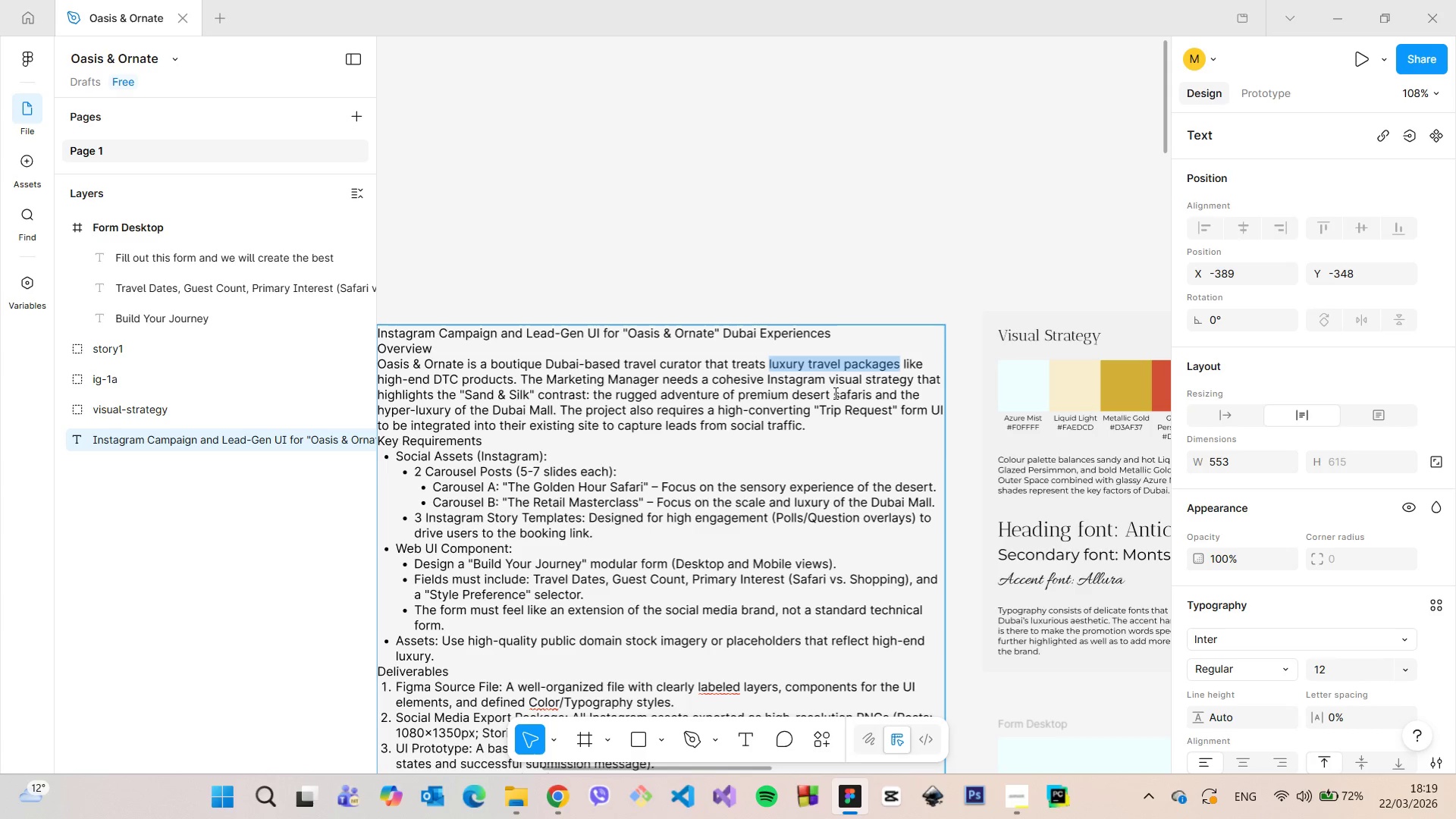 
scroll: coordinate [839, 414], scroll_direction: down, amount: 15.0
 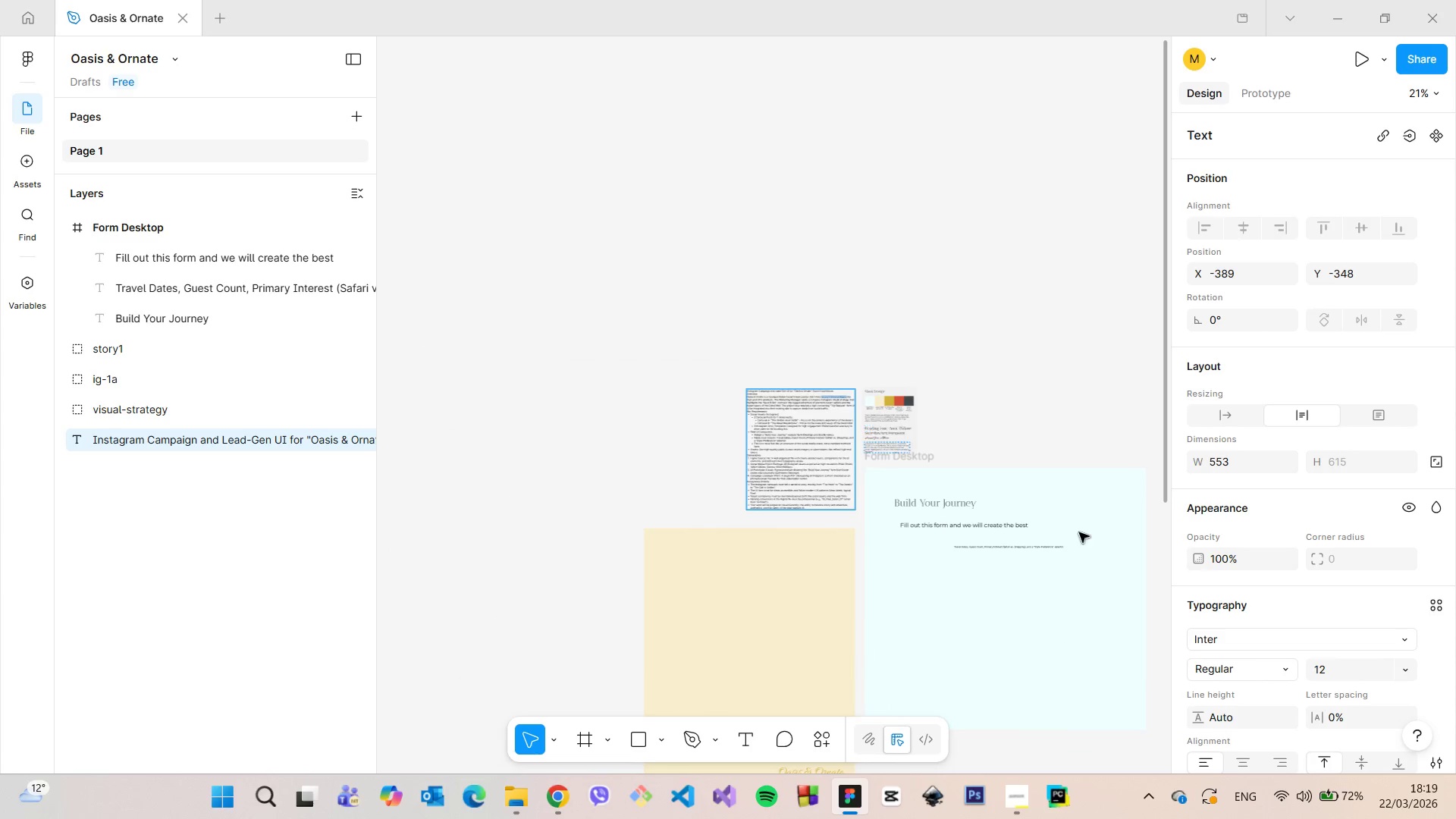 
scroll: coordinate [1046, 526], scroll_direction: up, amount: 9.0
 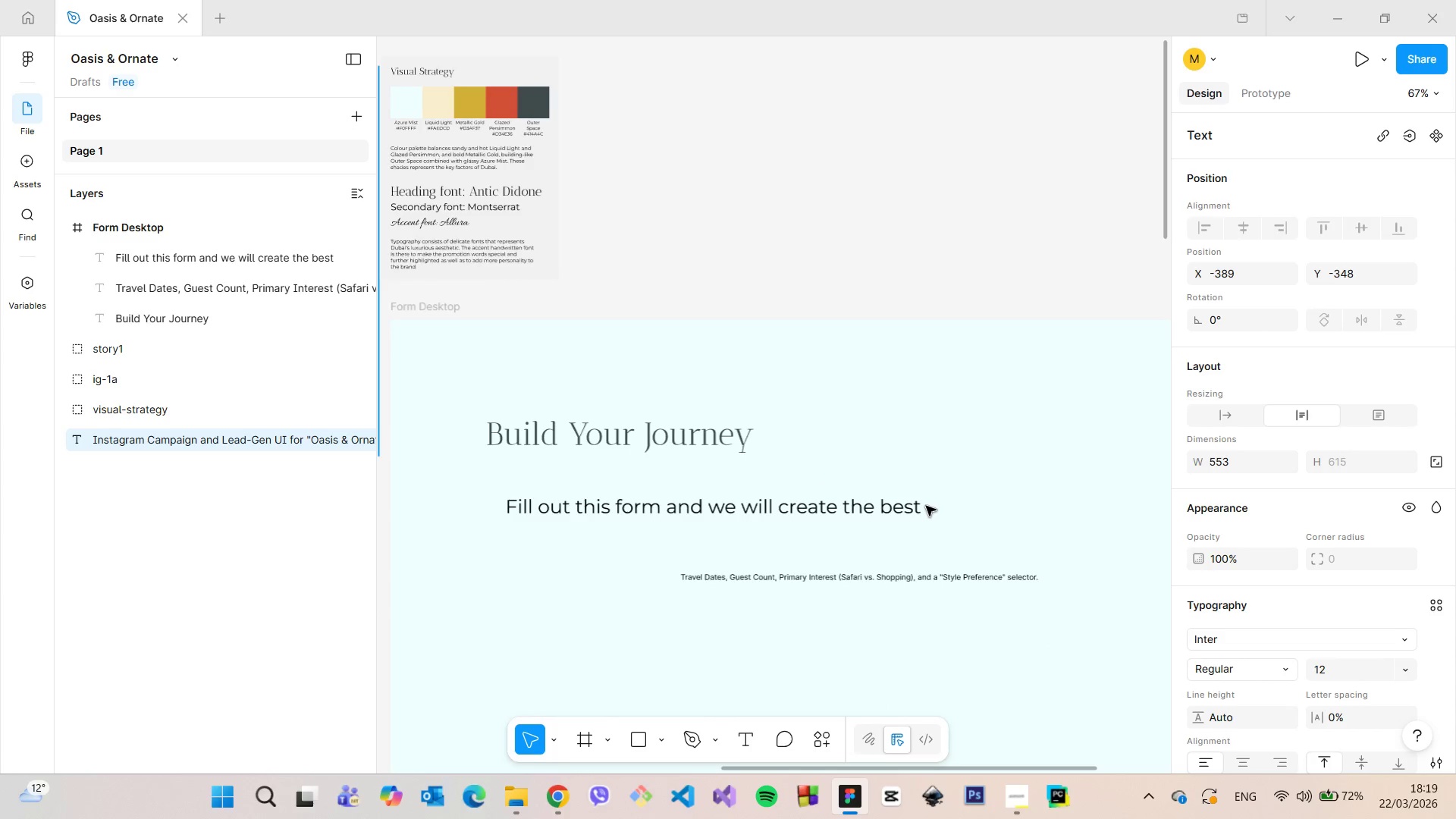 
left_click([917, 507])
 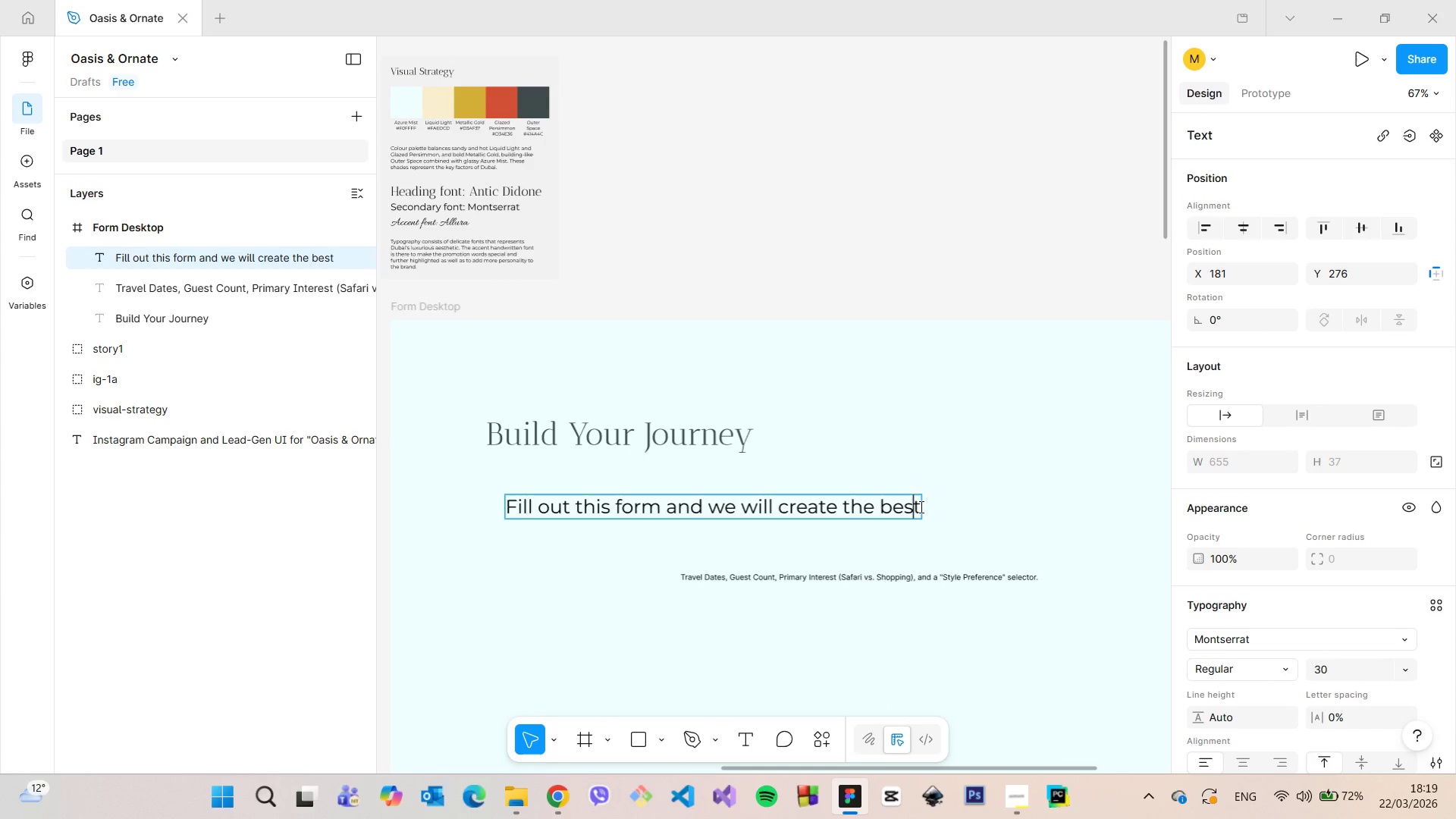 
key(Space)
 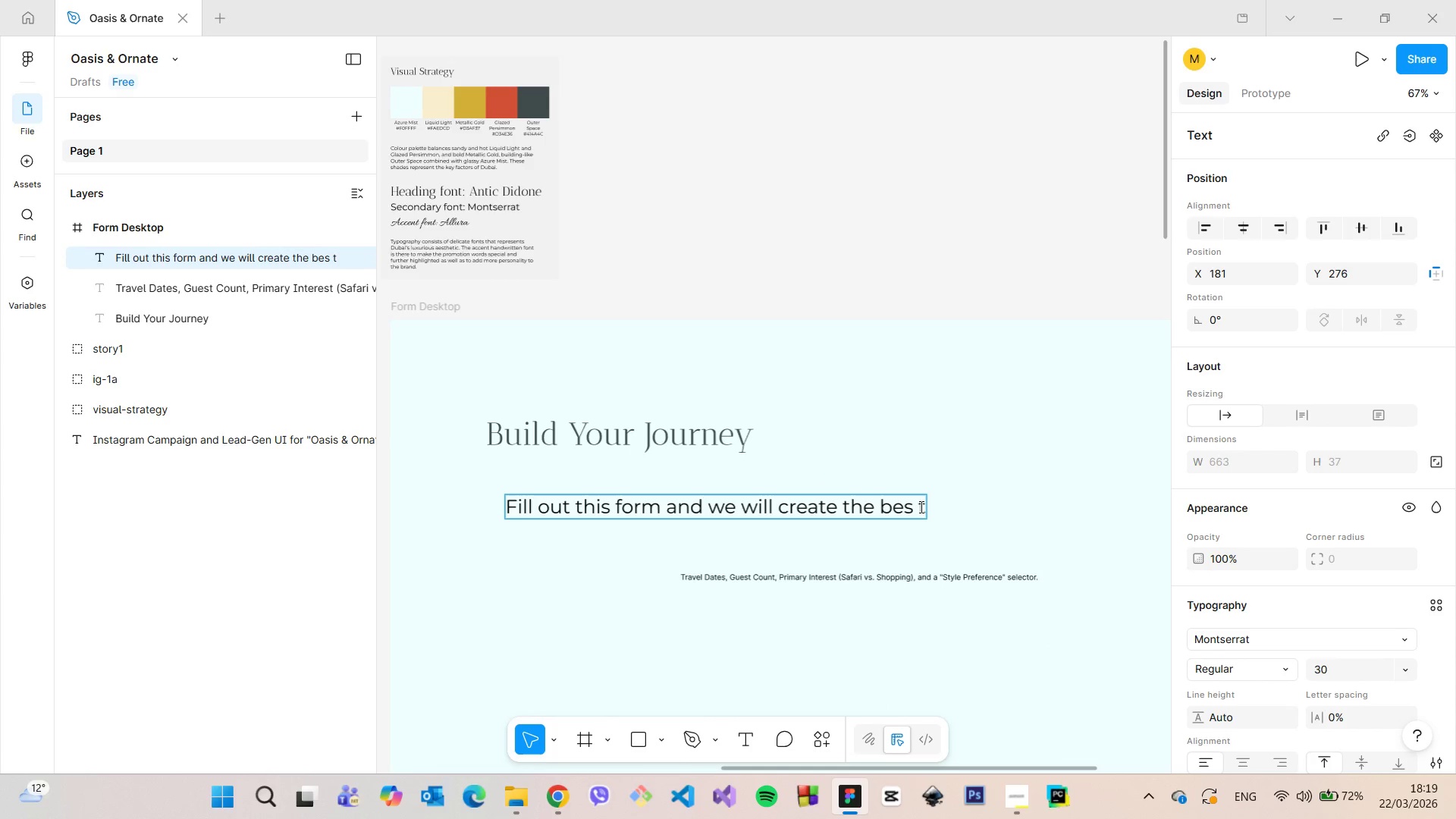 
key(Backspace)
 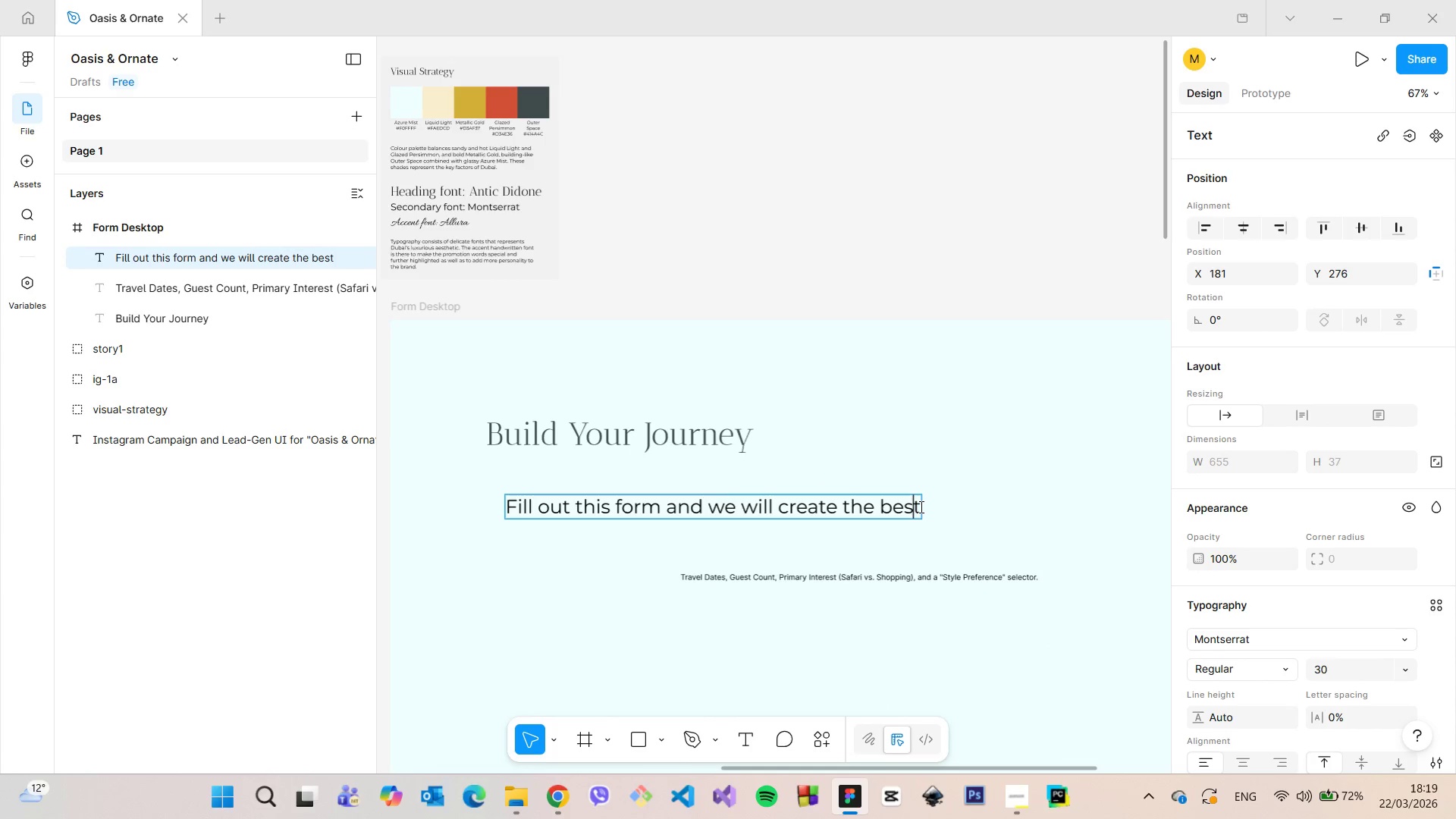 
key(ArrowRight)
 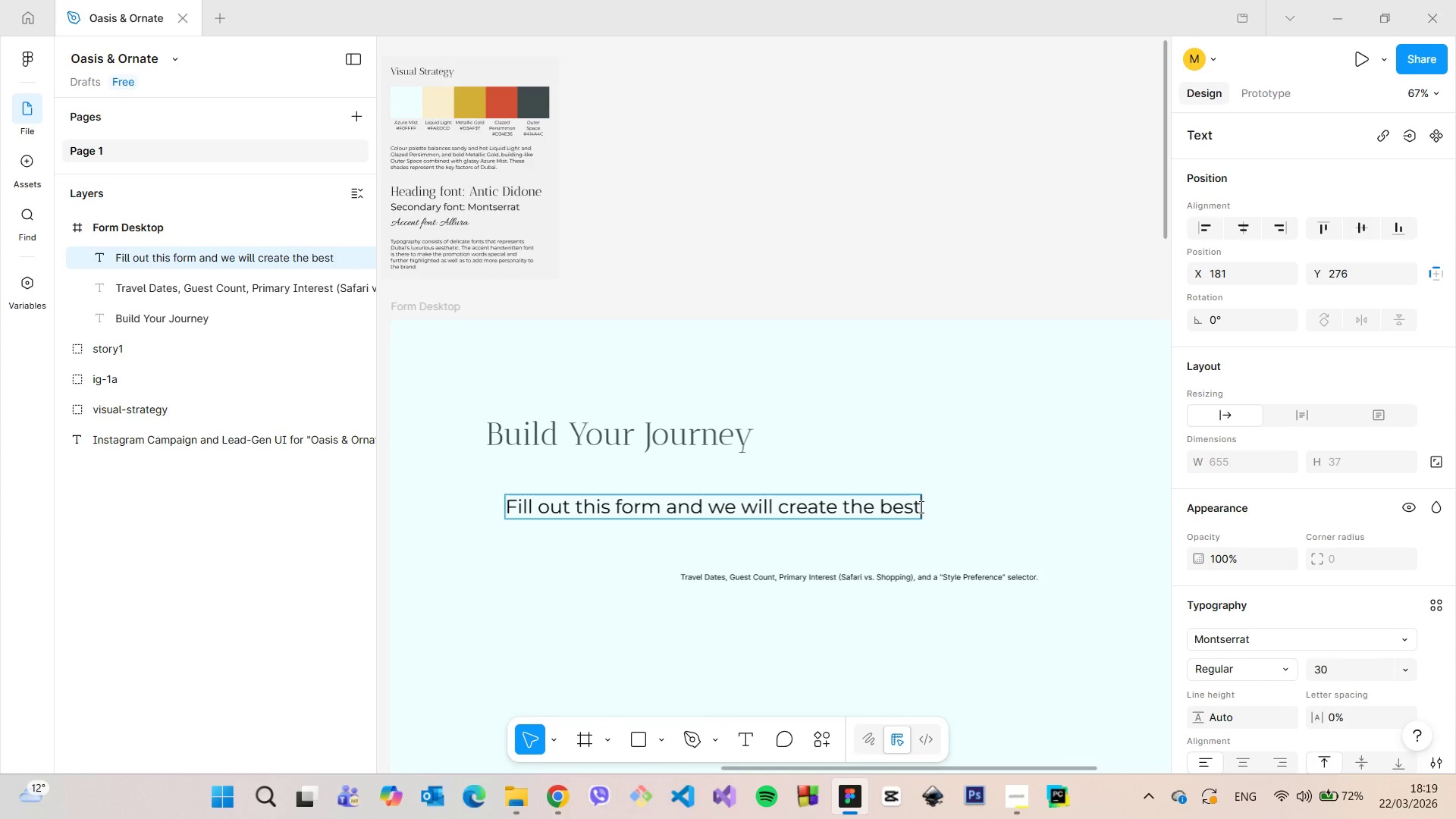 
key(Space)
 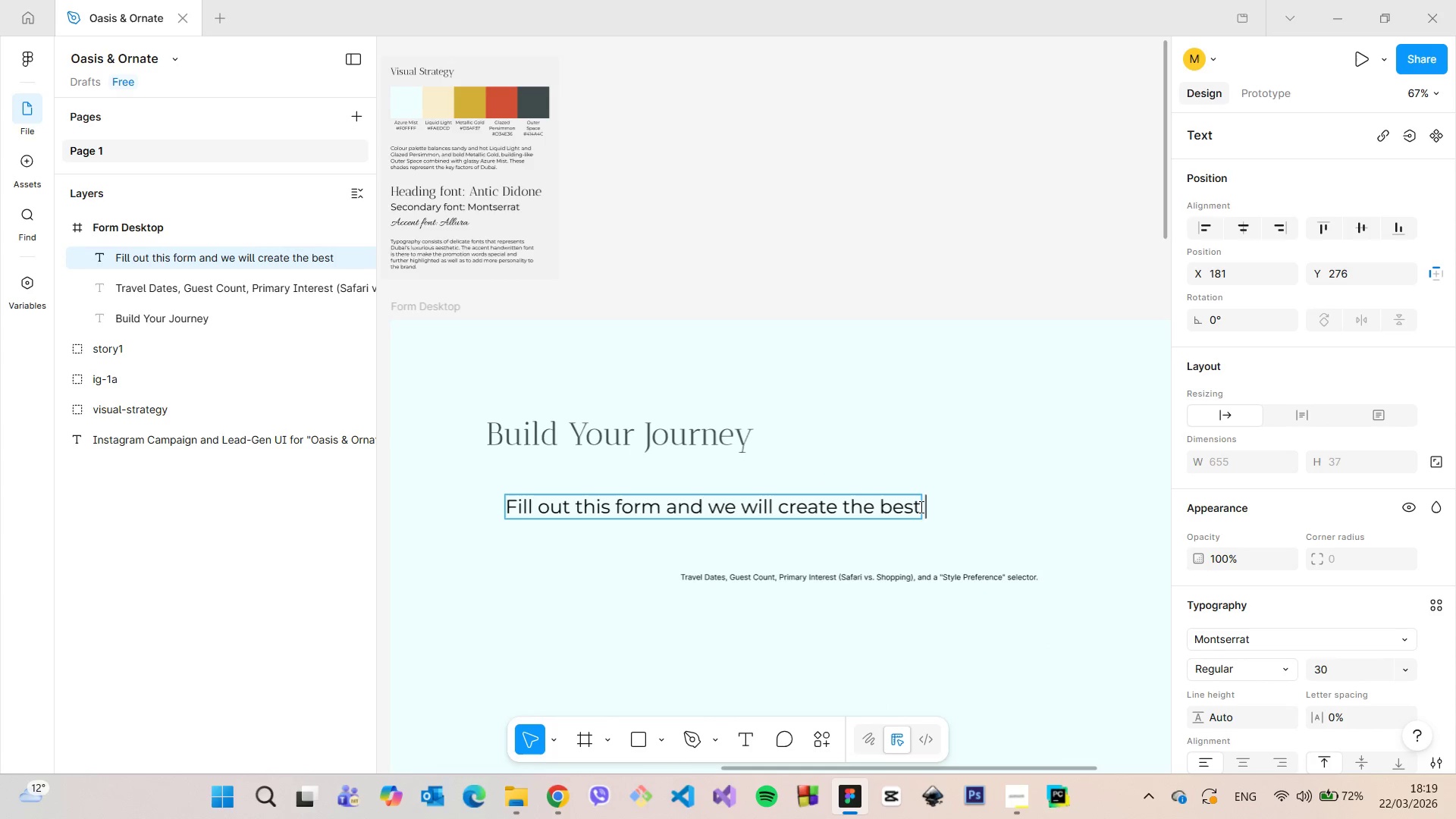 
key(Control+V)
 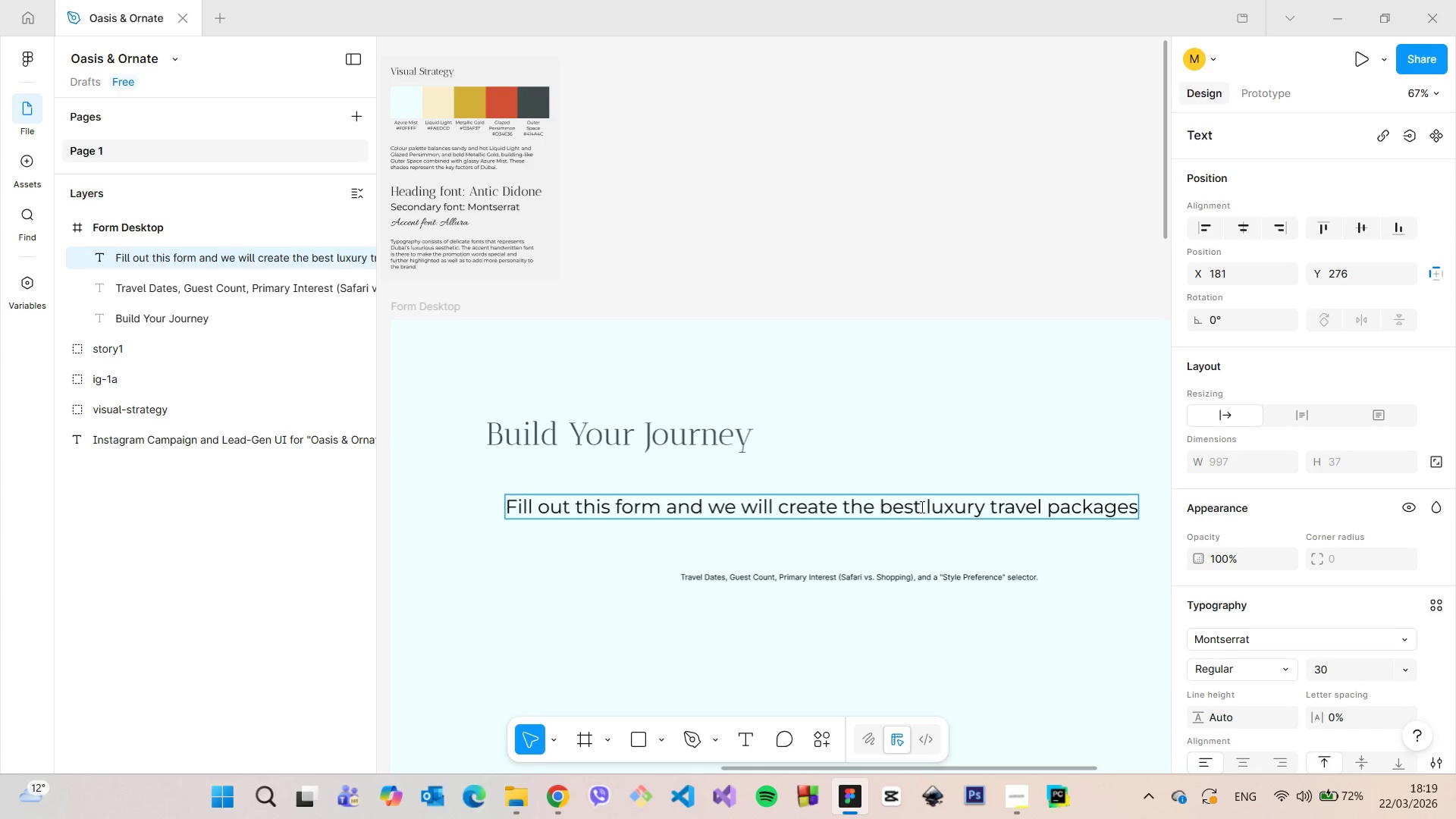 
scroll: coordinate [921, 507], scroll_direction: down, amount: 1.0
 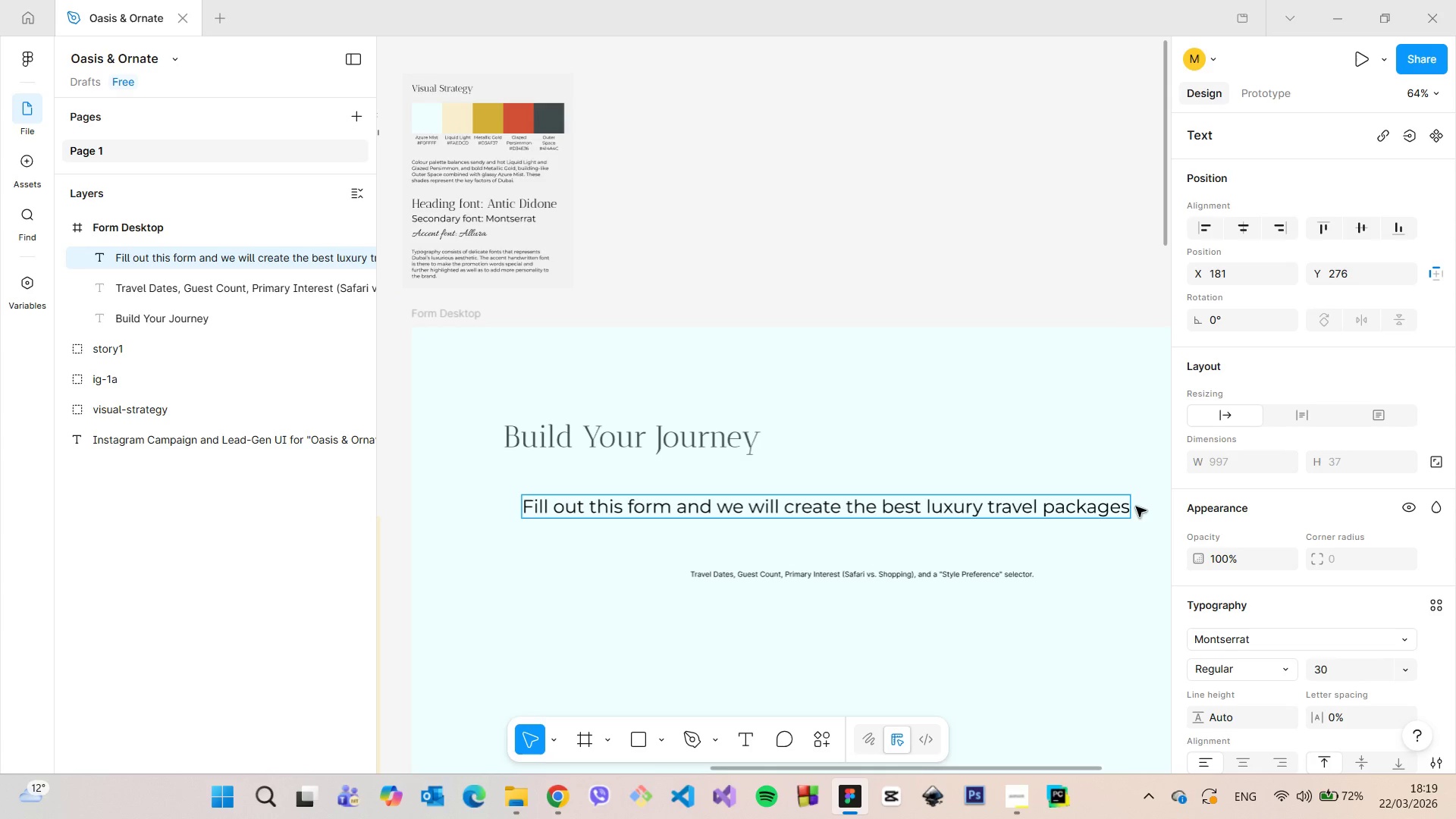 
key(Backspace)
type( for you)
 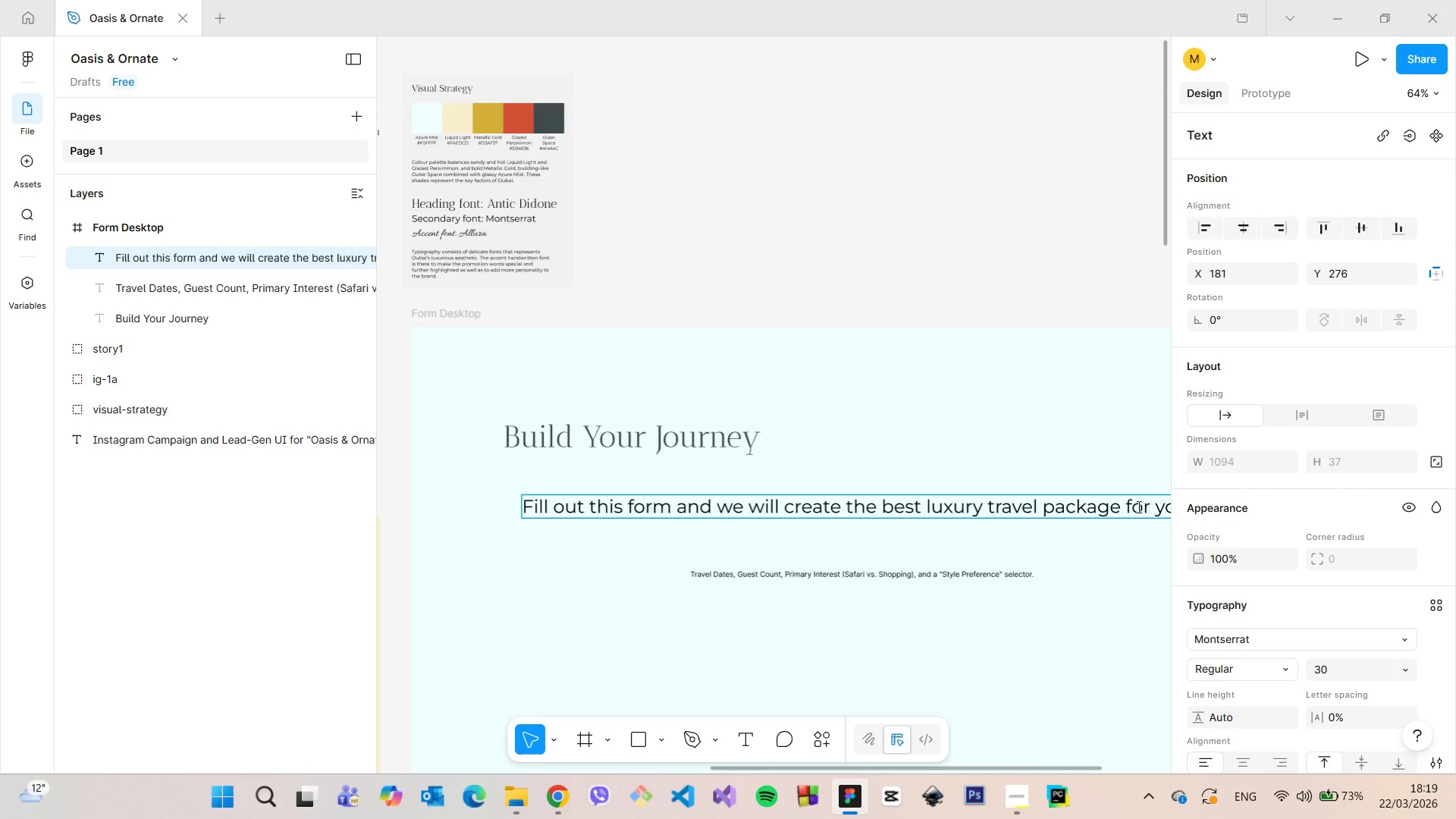 
scroll: coordinate [1107, 519], scroll_direction: down, amount: 8.0
 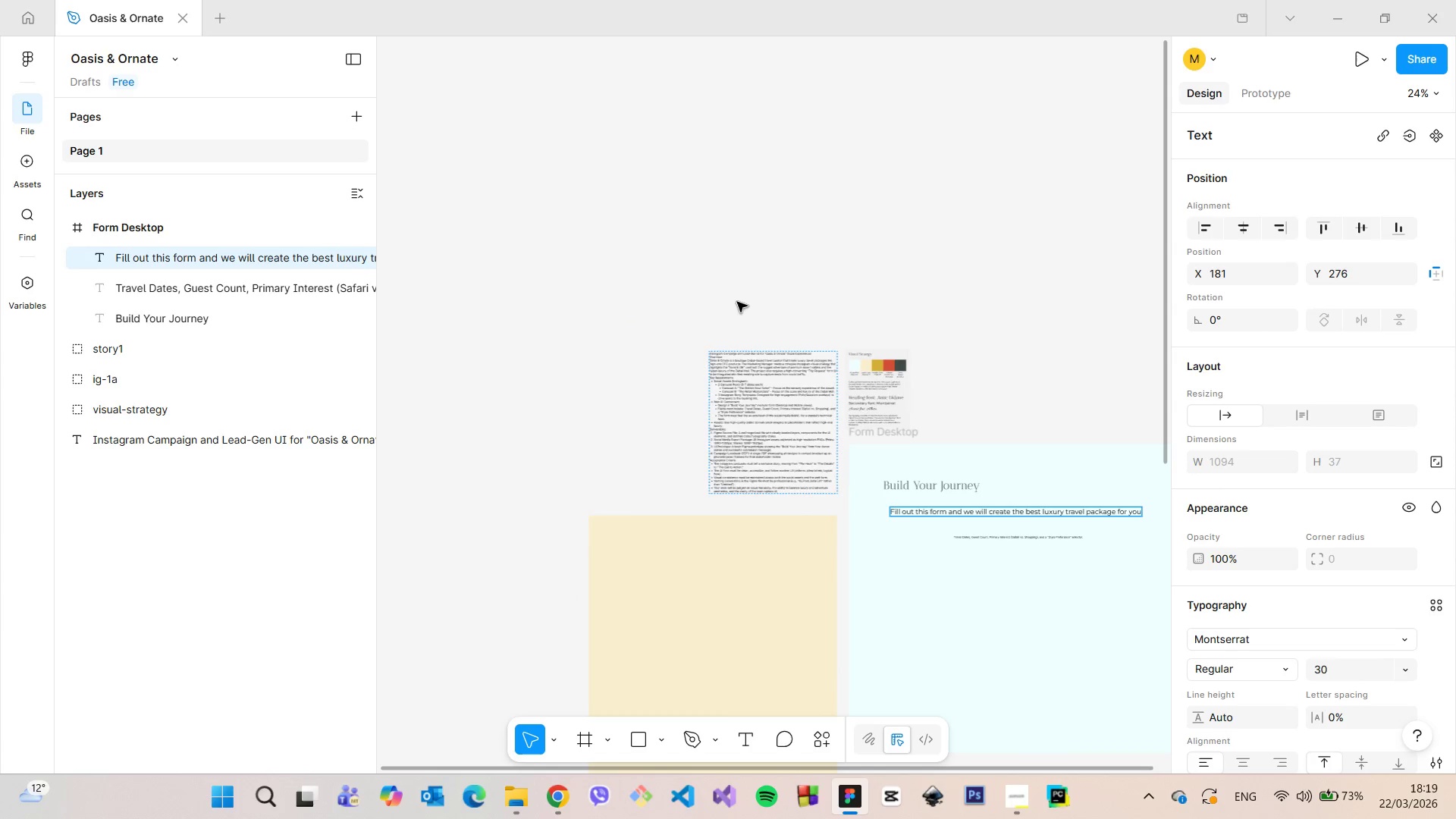 
scroll: coordinate [830, 428], scroll_direction: up, amount: 15.0
 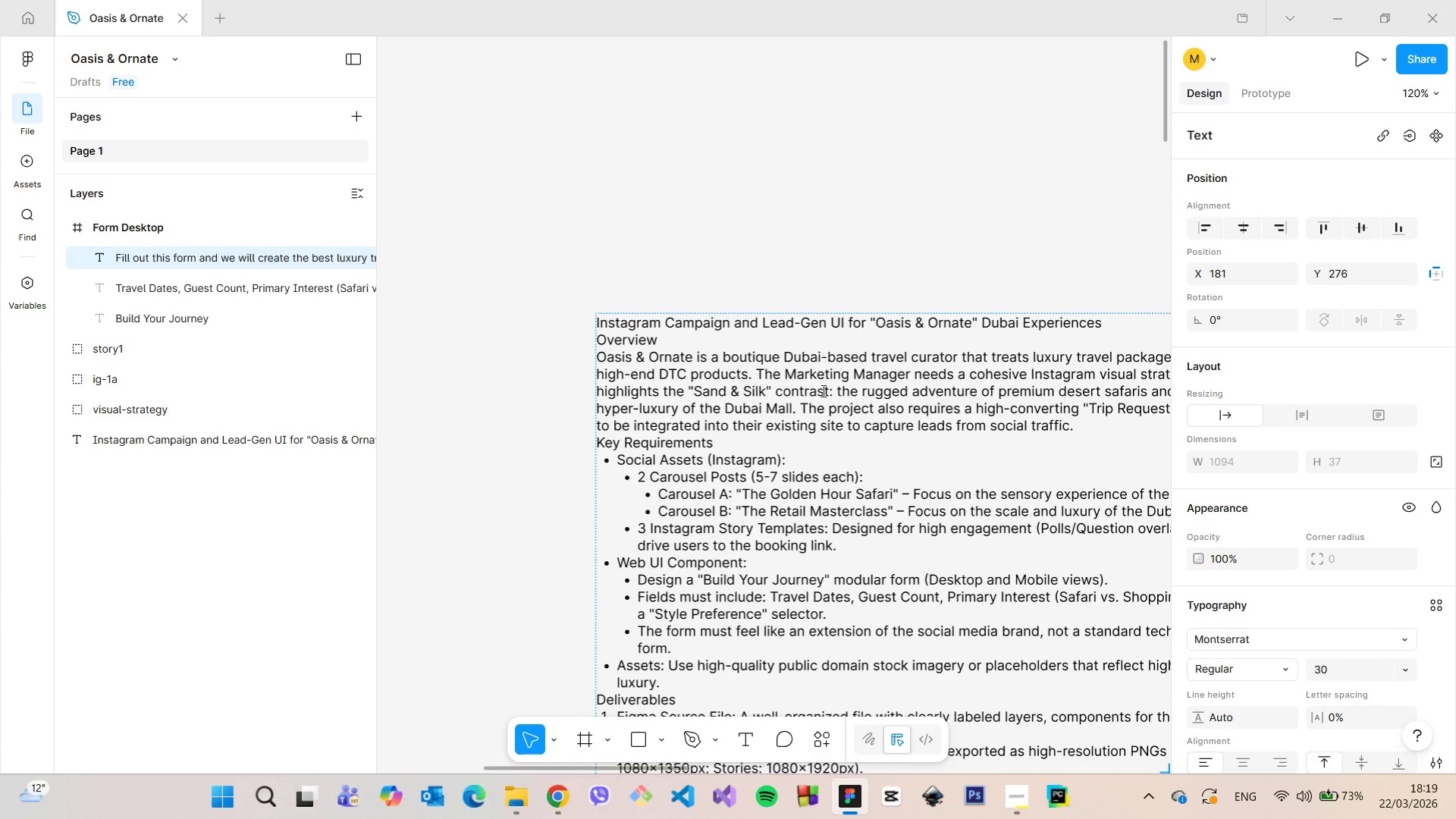 
scroll: coordinate [939, 620], scroll_direction: down, amount: 8.0
 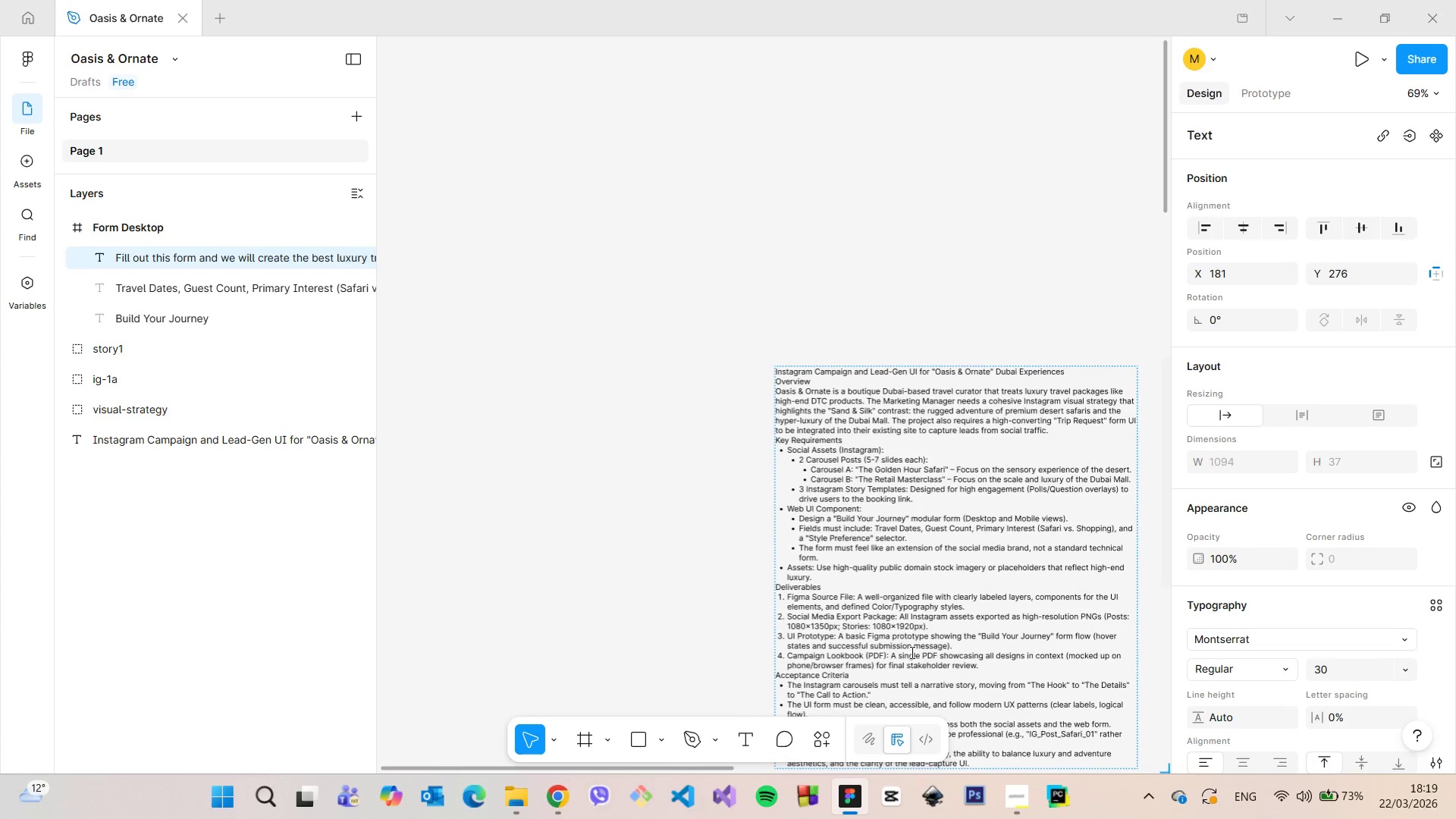 
scroll: coordinate [911, 654], scroll_direction: up, amount: 3.0
 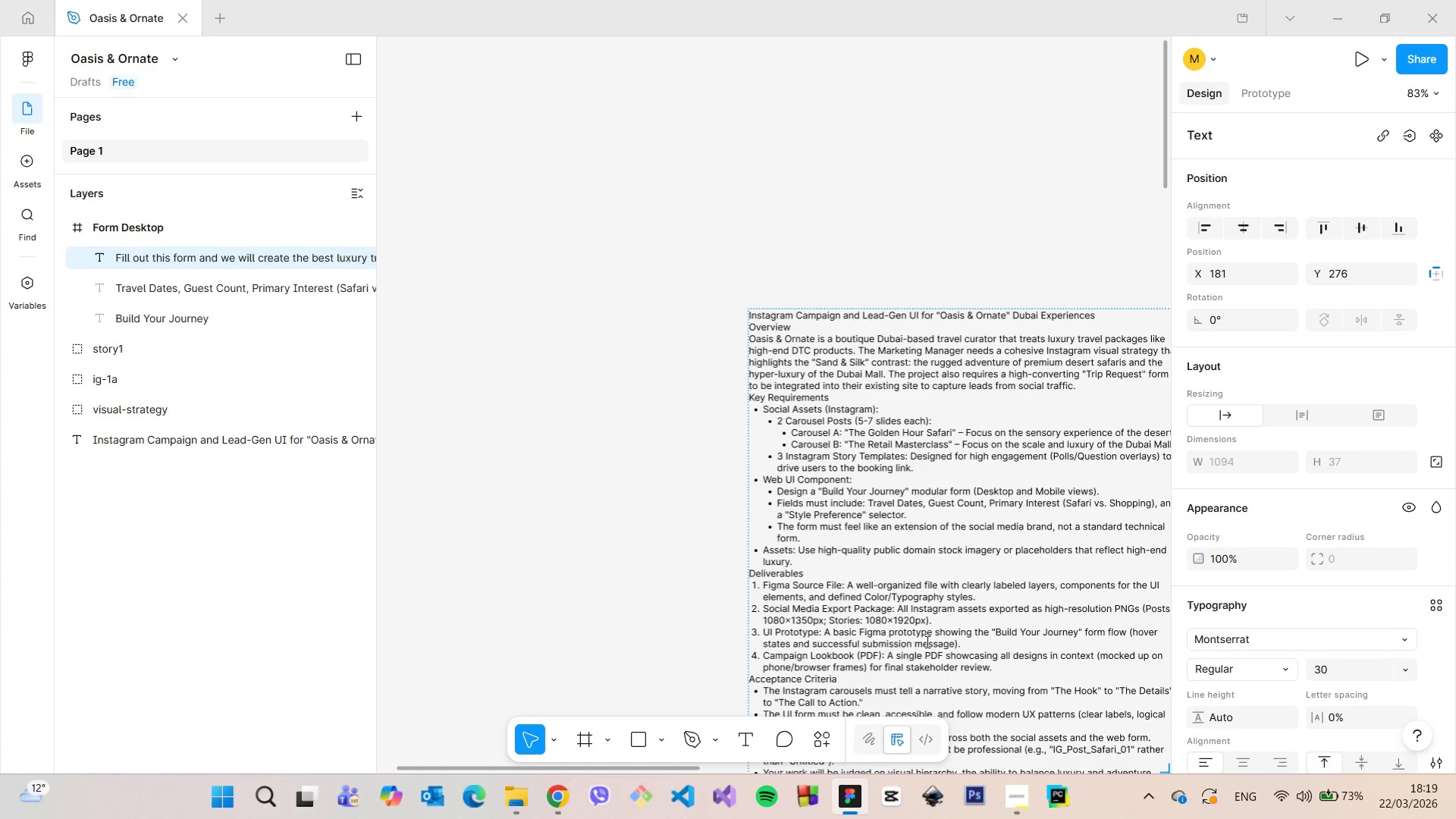 
scroll: coordinate [1077, 664], scroll_direction: down, amount: 2.0
 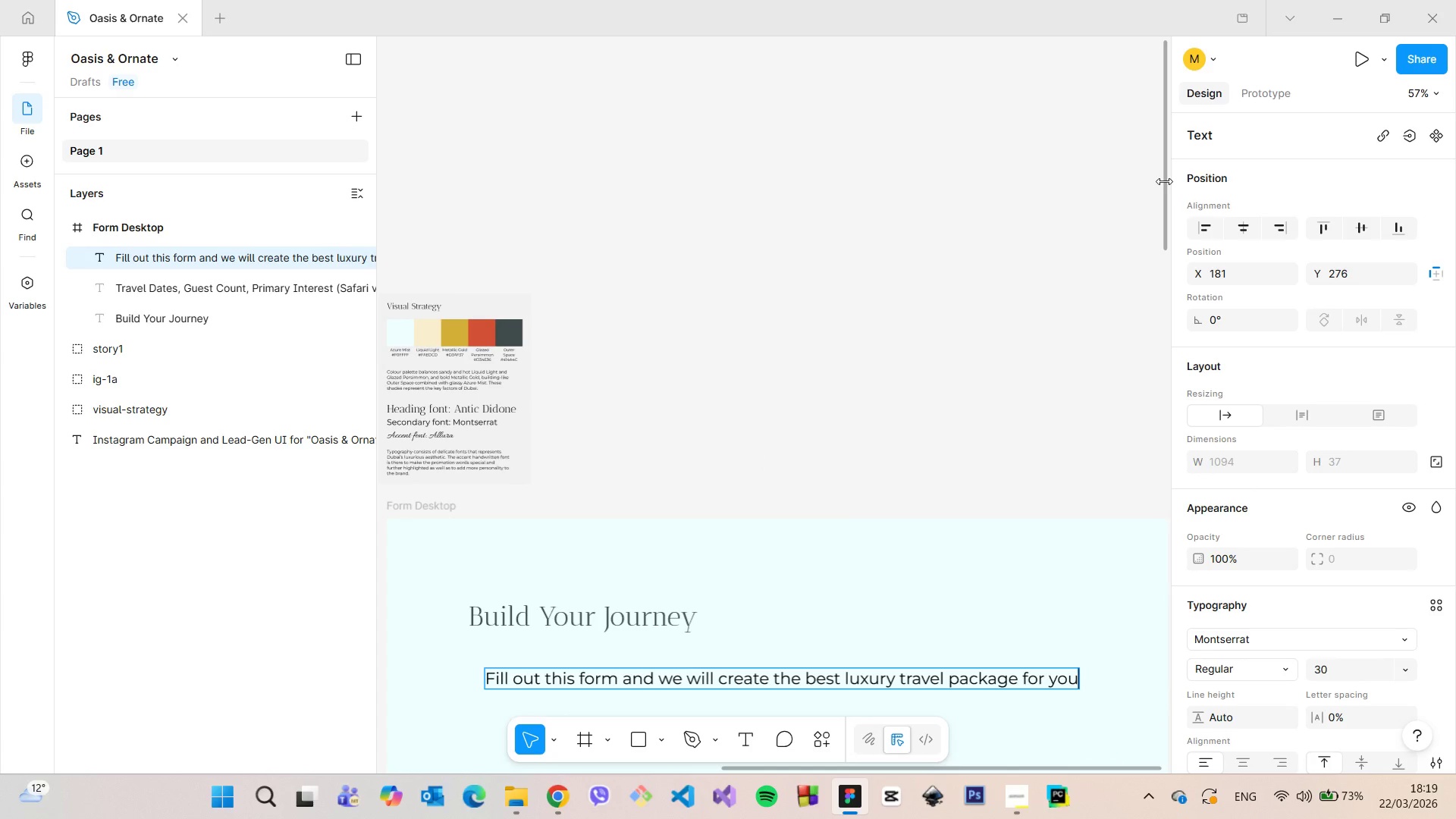 
left_click_drag(start_coordinate=[1162, 180], to_coordinate=[1170, 243])
 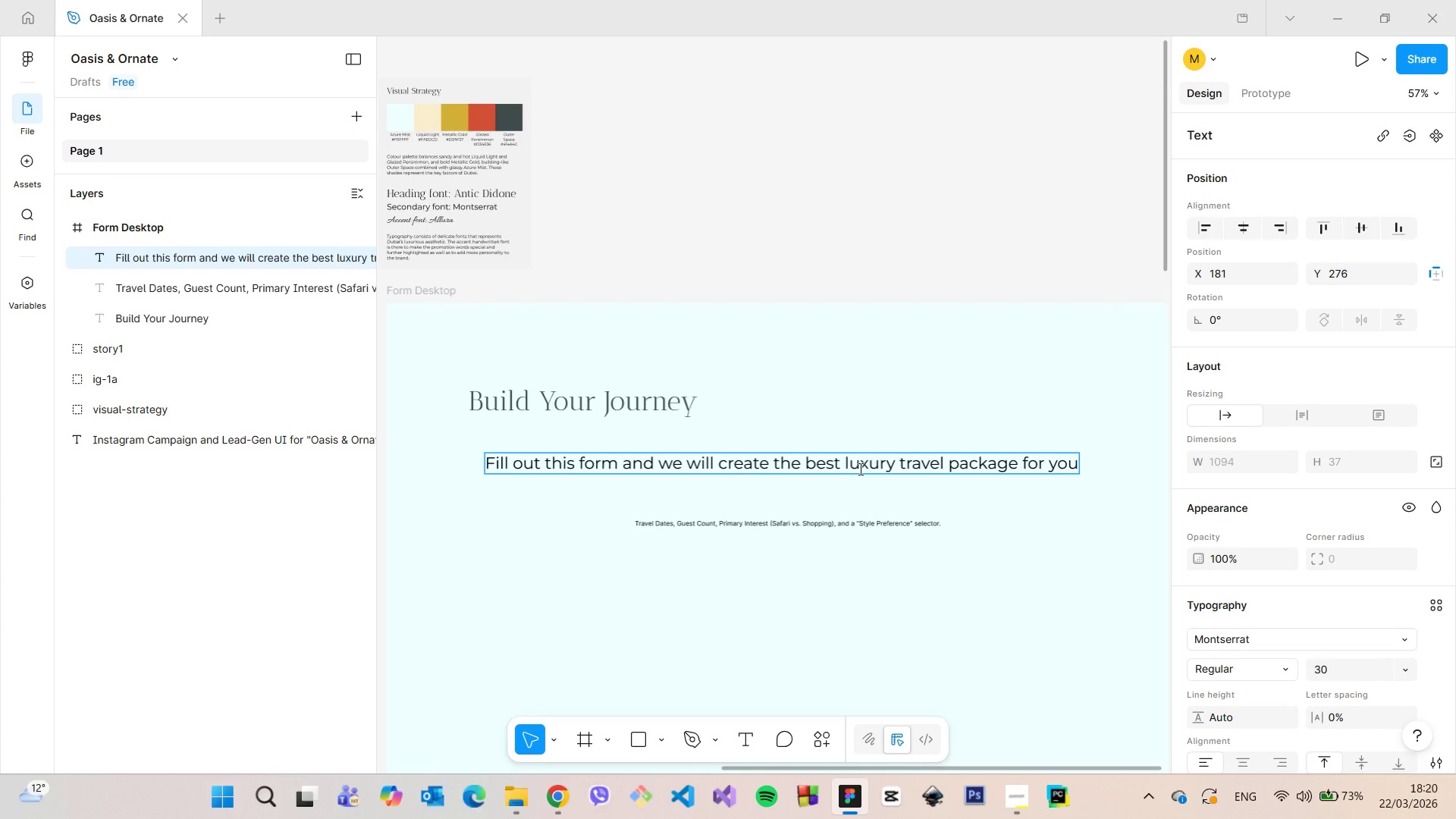 
double_click([859, 469])
 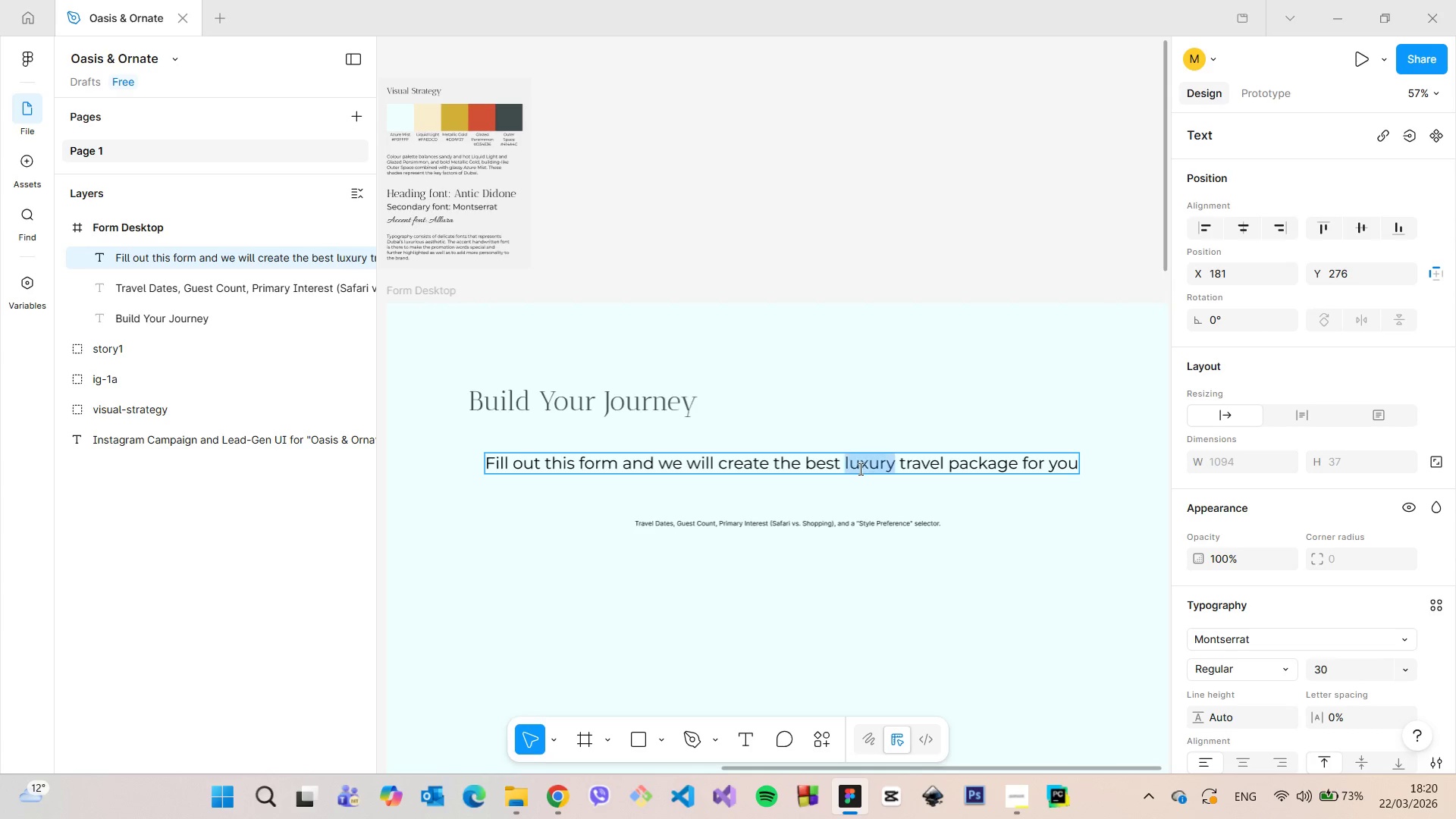 
triple_click([859, 469])
 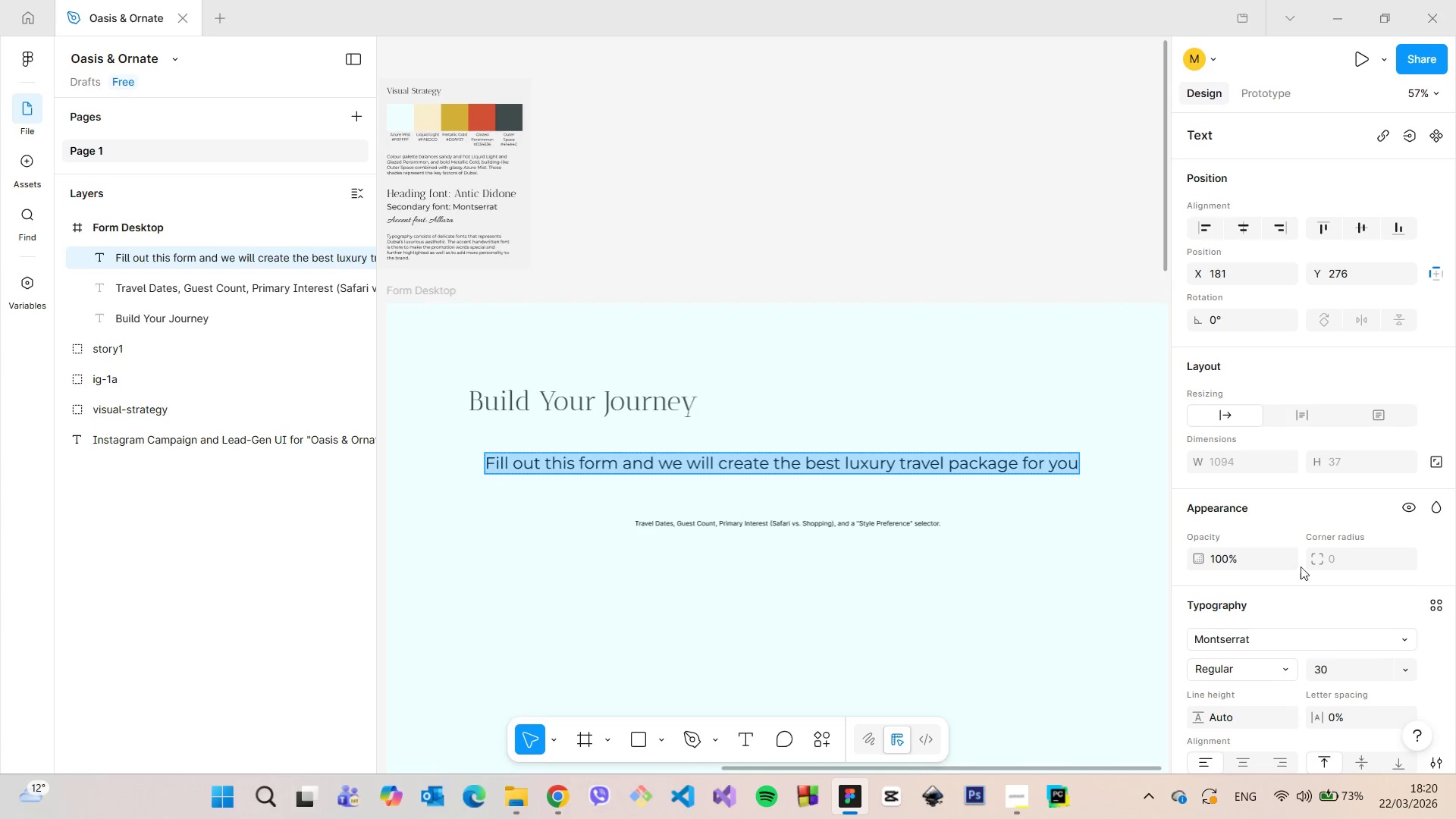 
scroll: coordinate [1419, 603], scroll_direction: down, amount: 6.0
 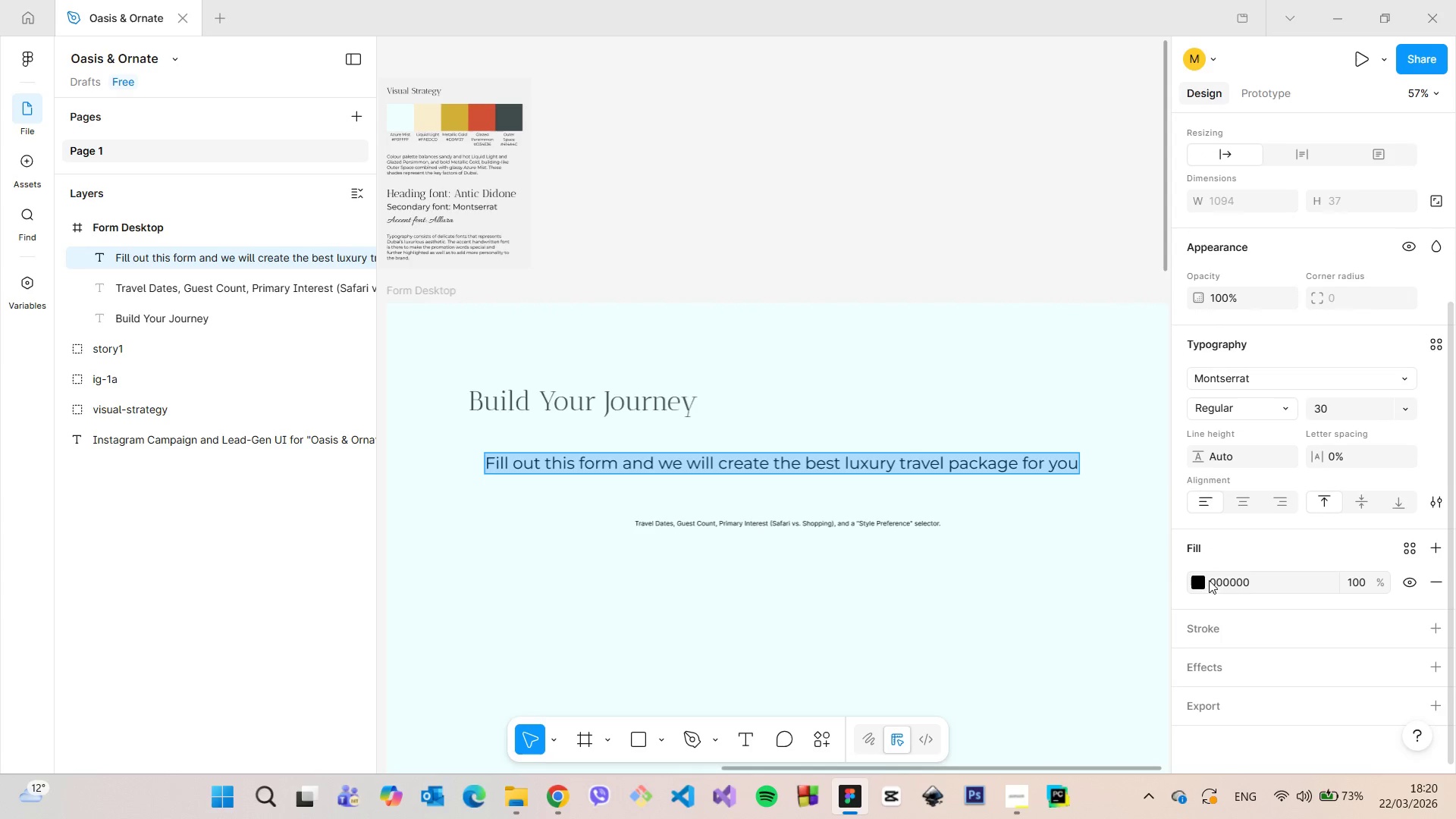 
left_click([1203, 579])
 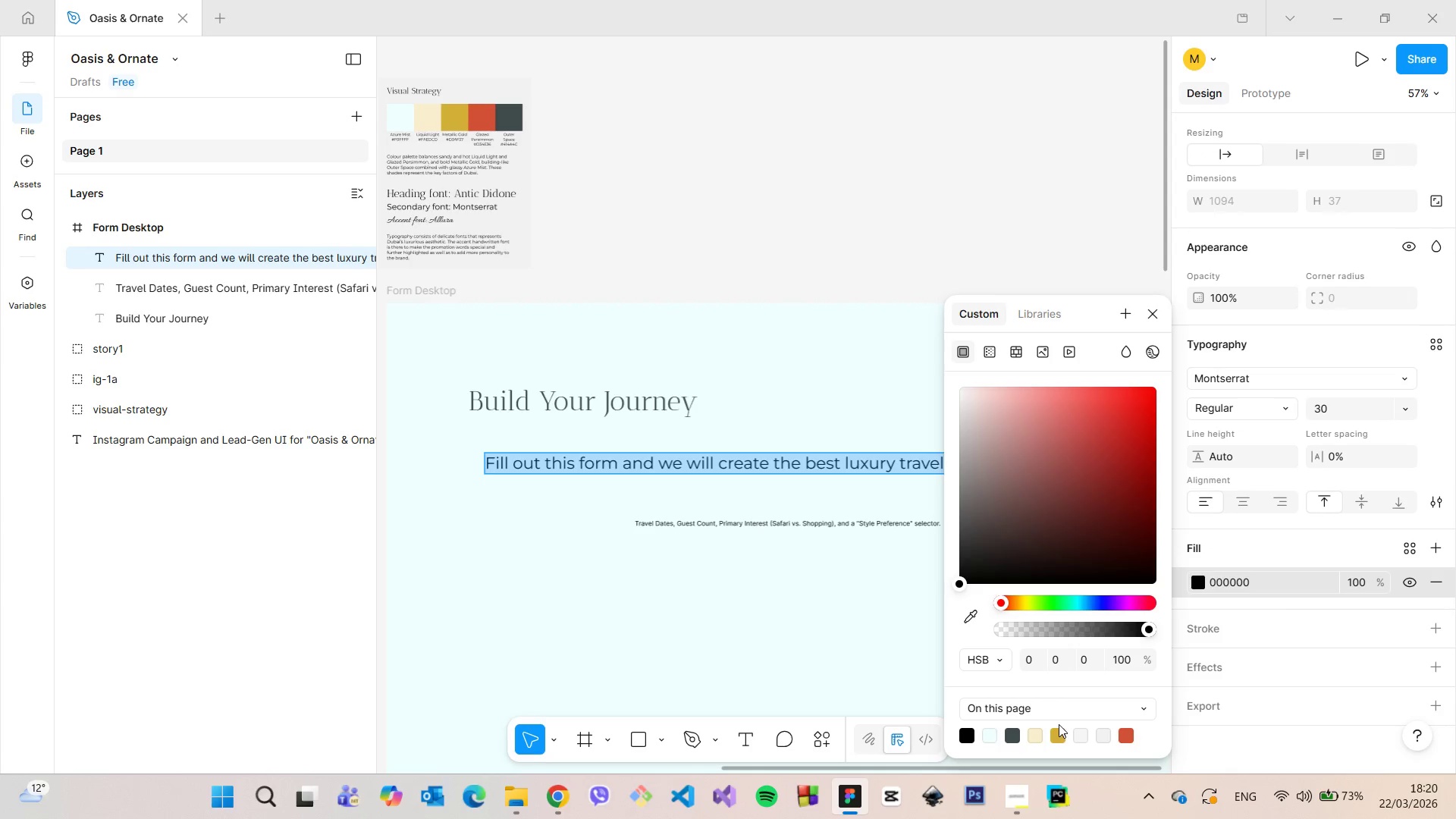 
left_click([1059, 731])
 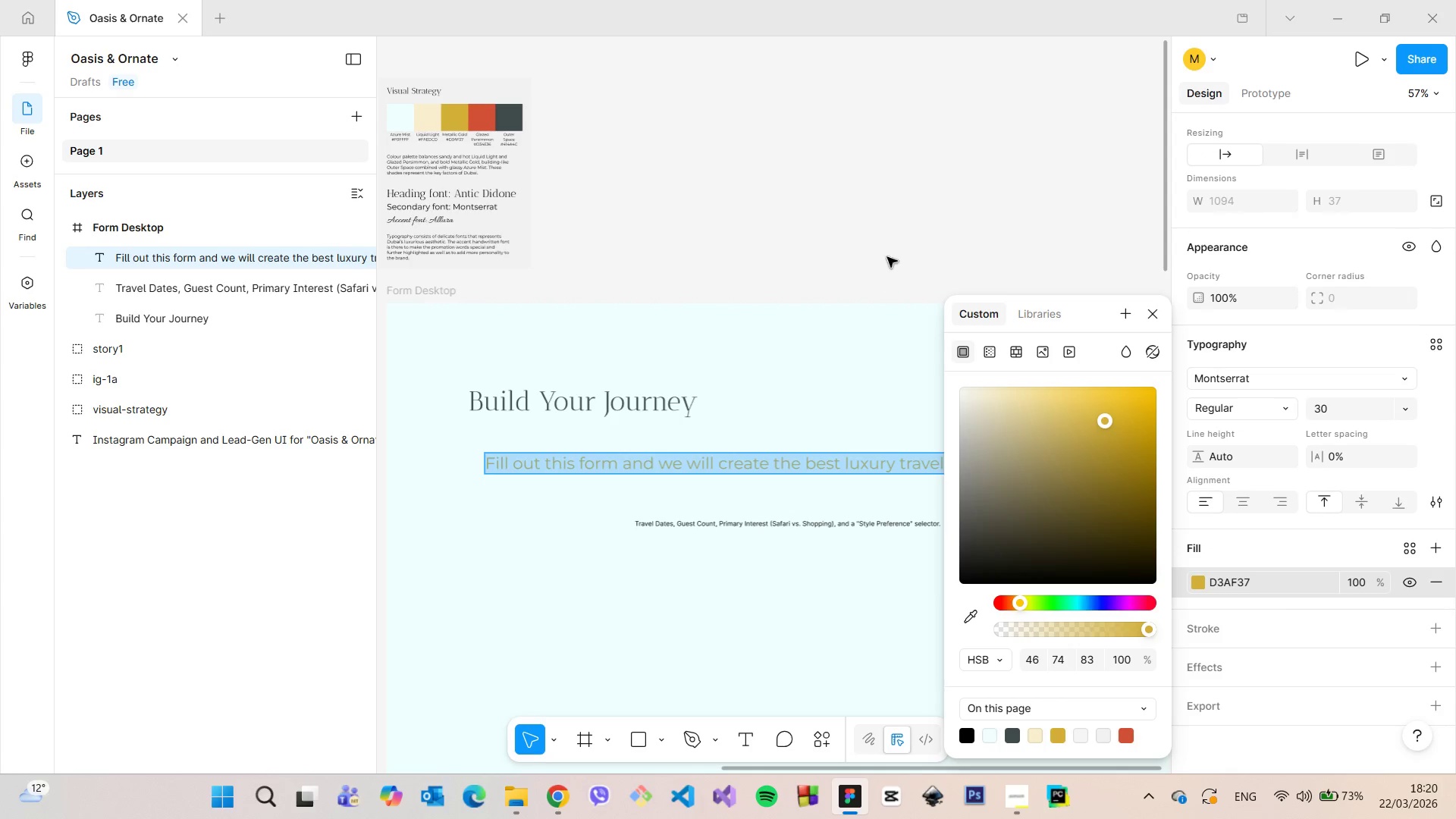 
double_click([887, 257])
 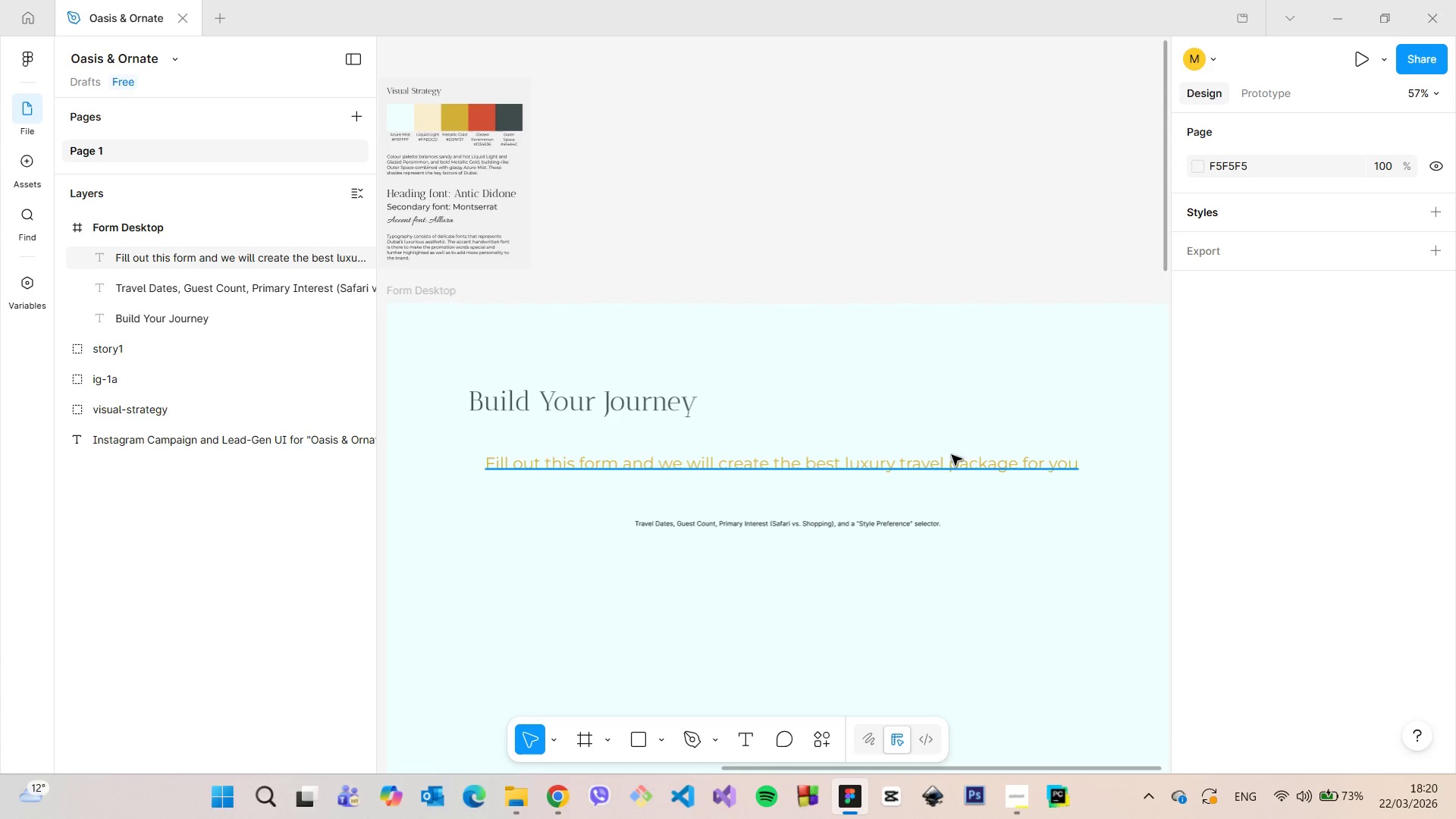 
double_click([954, 465])
 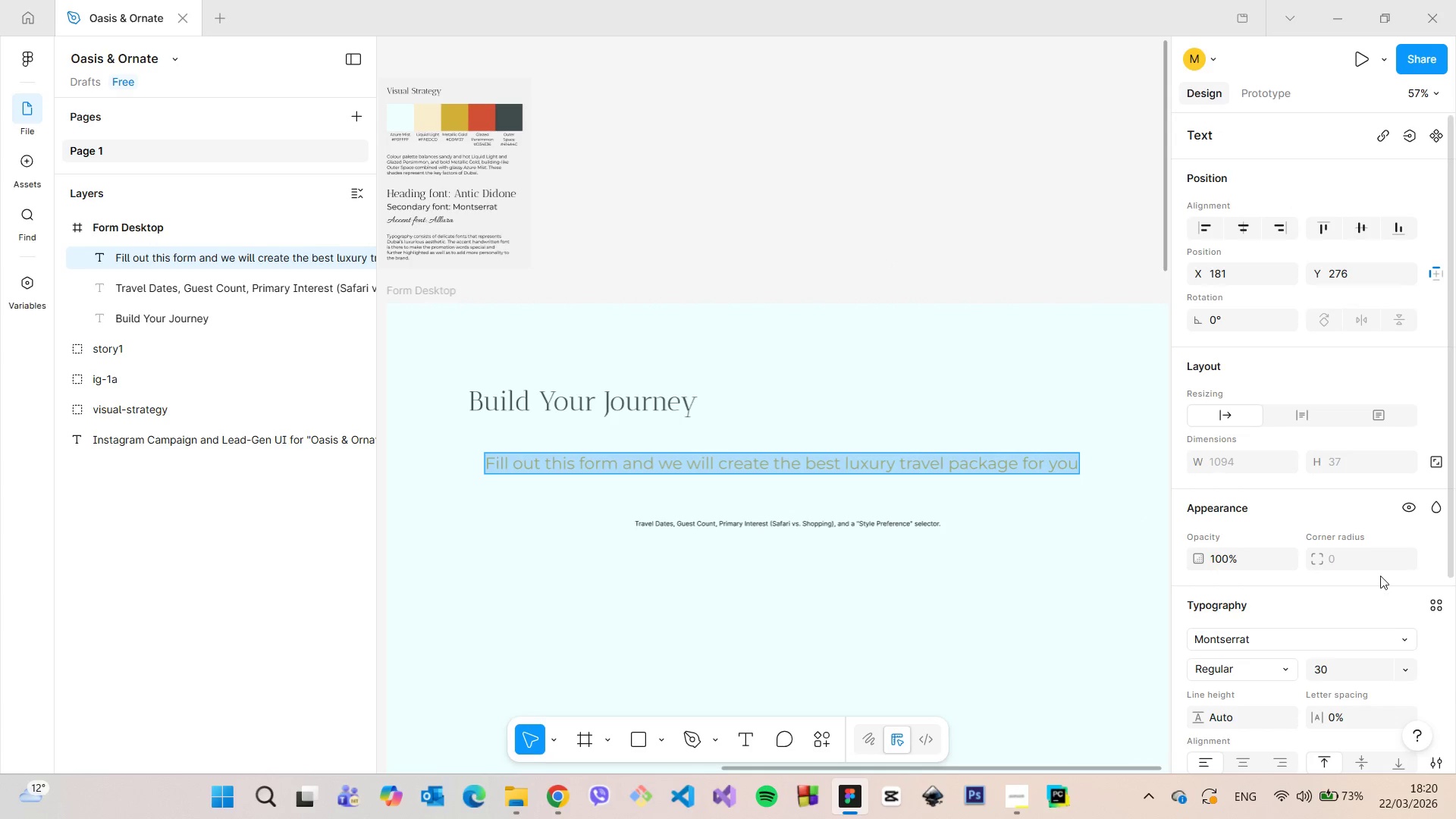 
scroll: coordinate [1363, 580], scroll_direction: down, amount: 3.0
 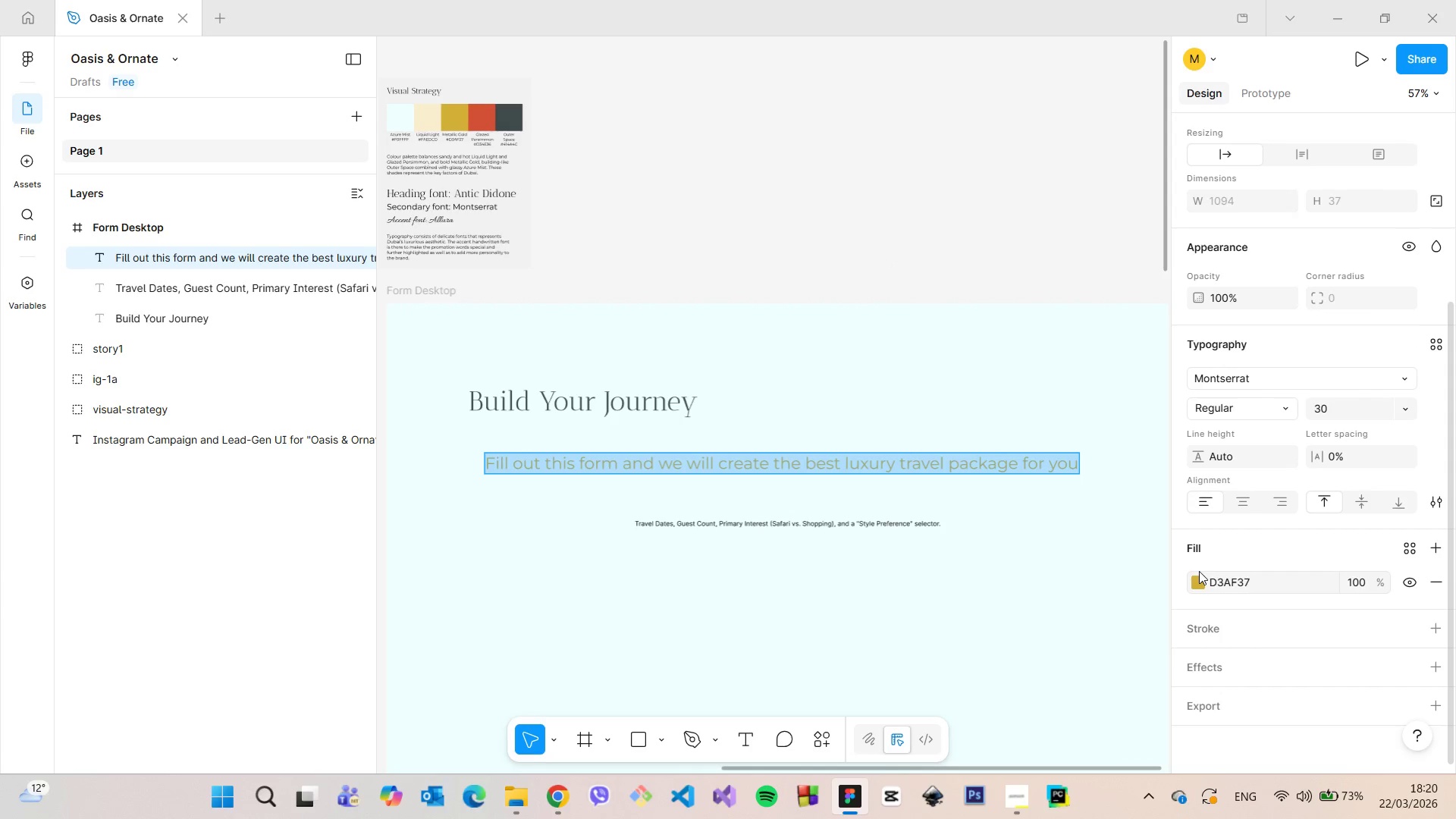 
left_click([1202, 577])
 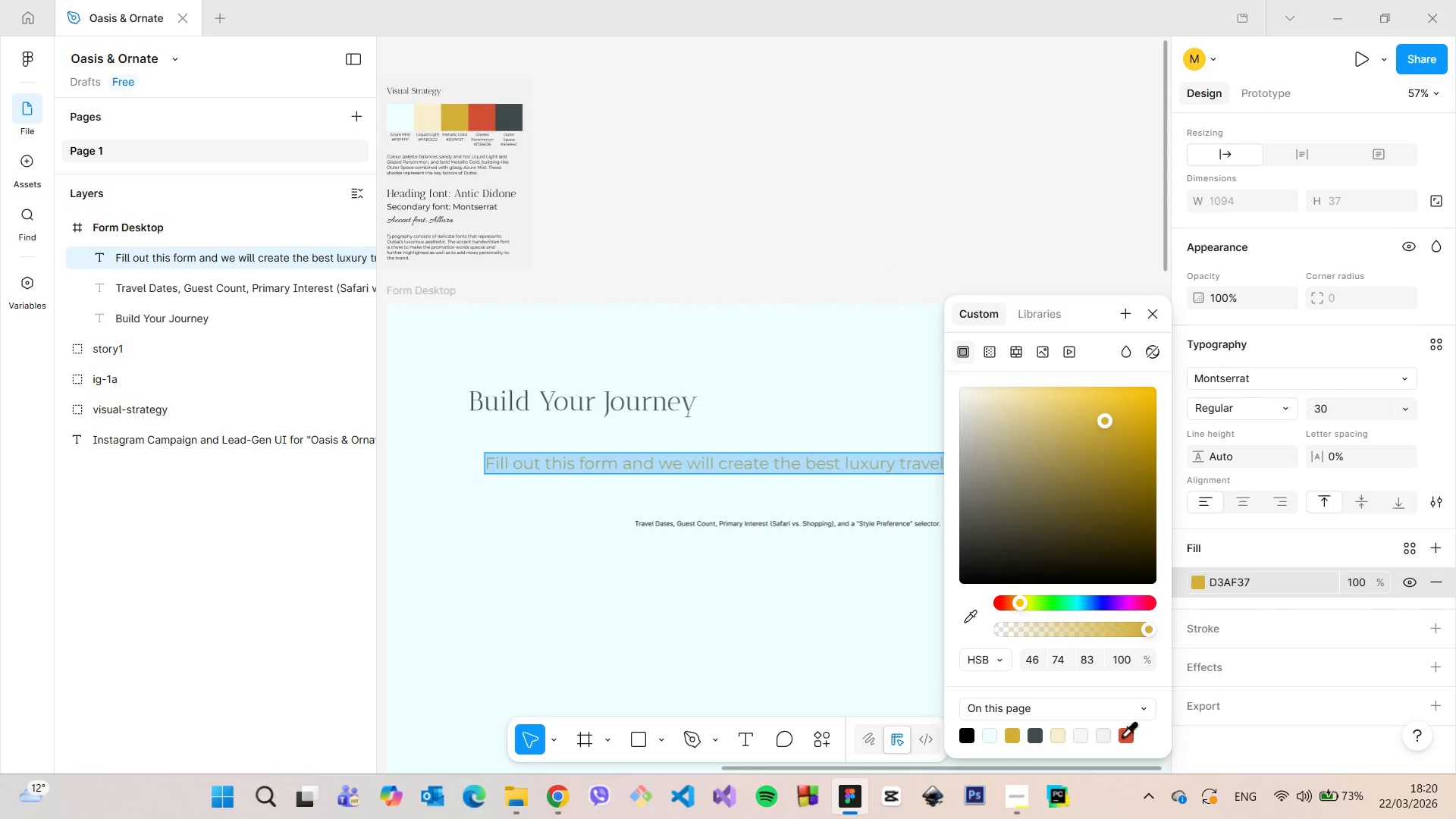 
double_click([823, 215])
 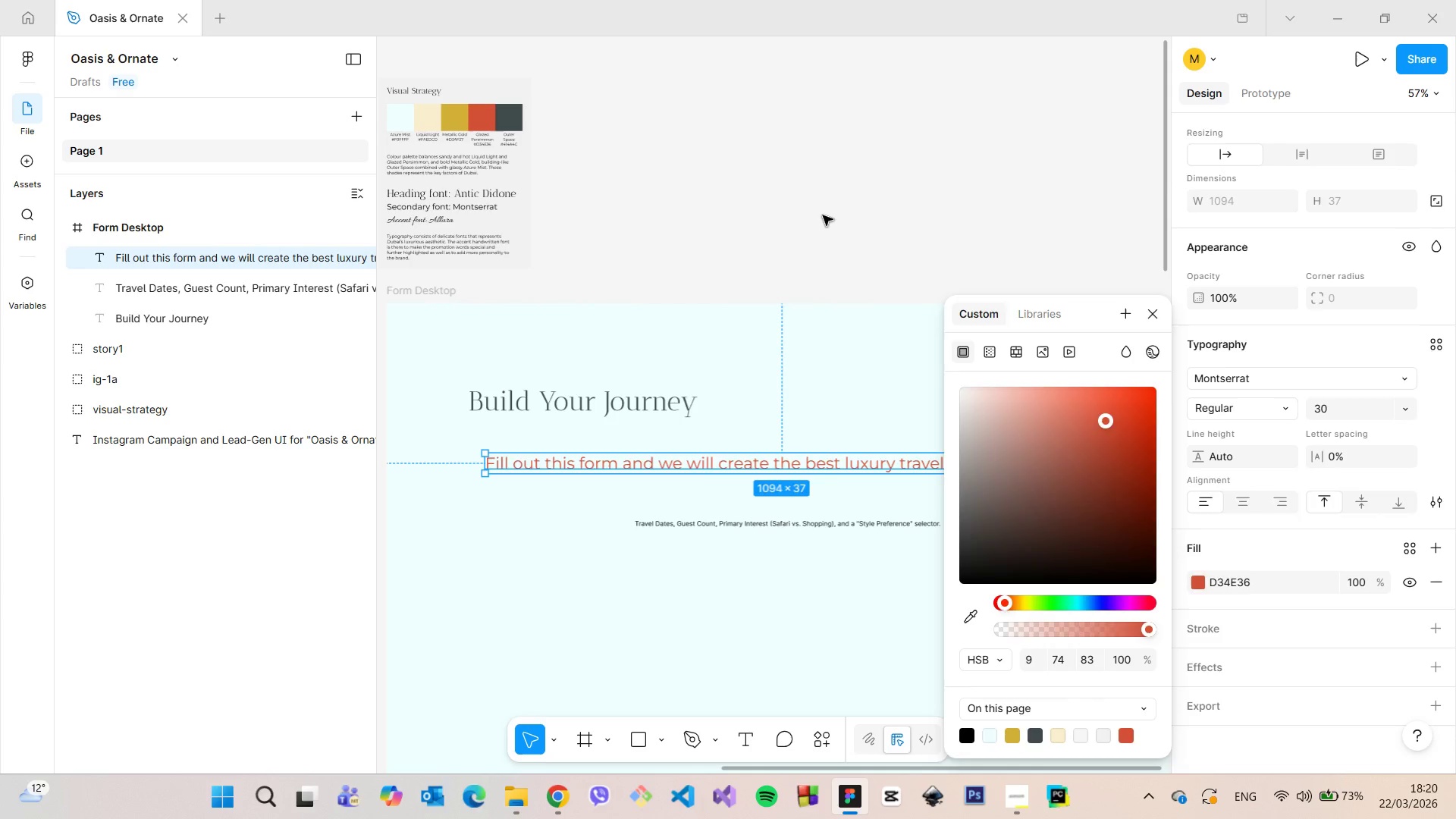 
left_click([823, 215])
 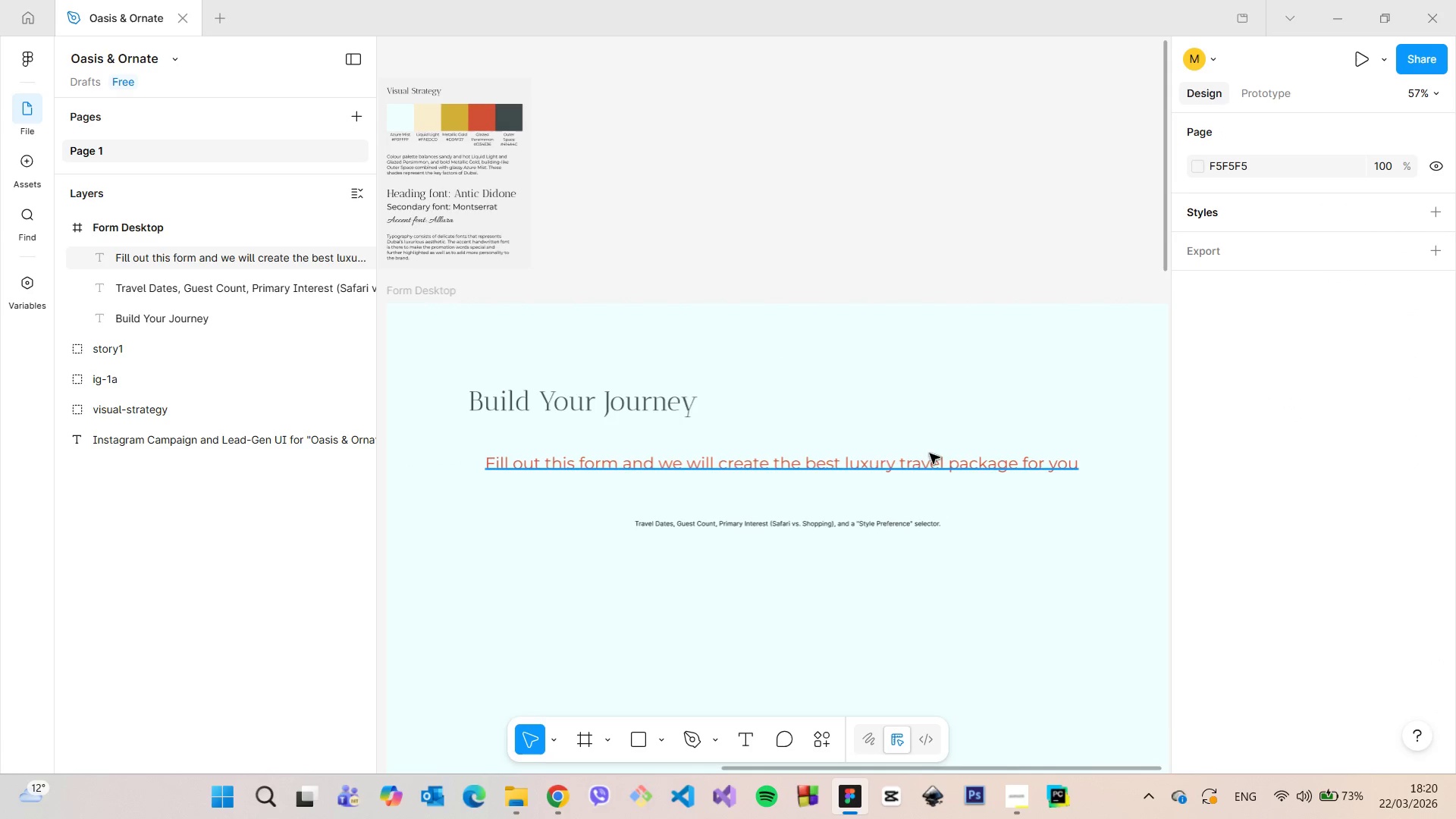 
double_click([930, 460])
 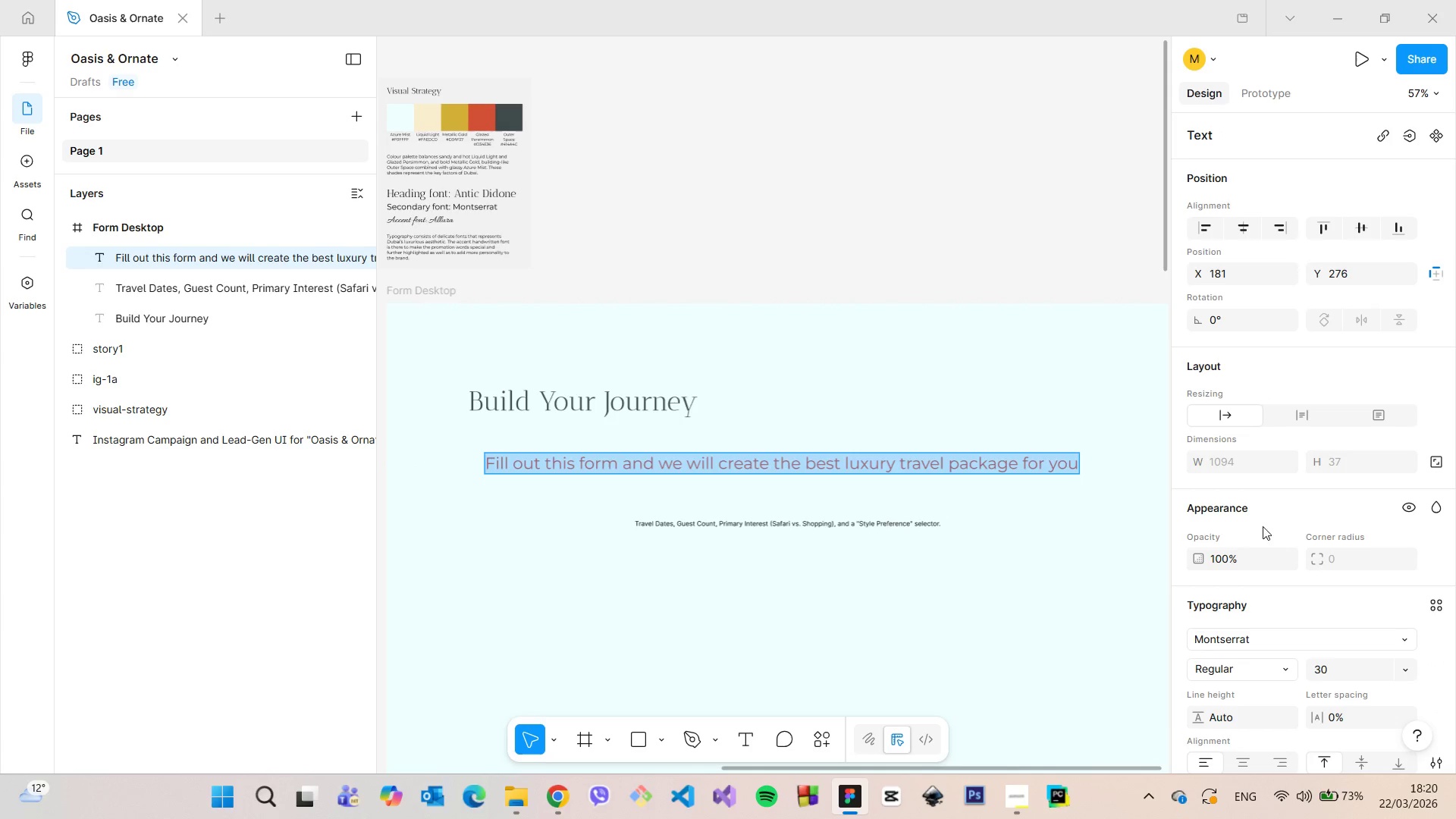 
scroll: coordinate [1381, 532], scroll_direction: down, amount: 2.0
 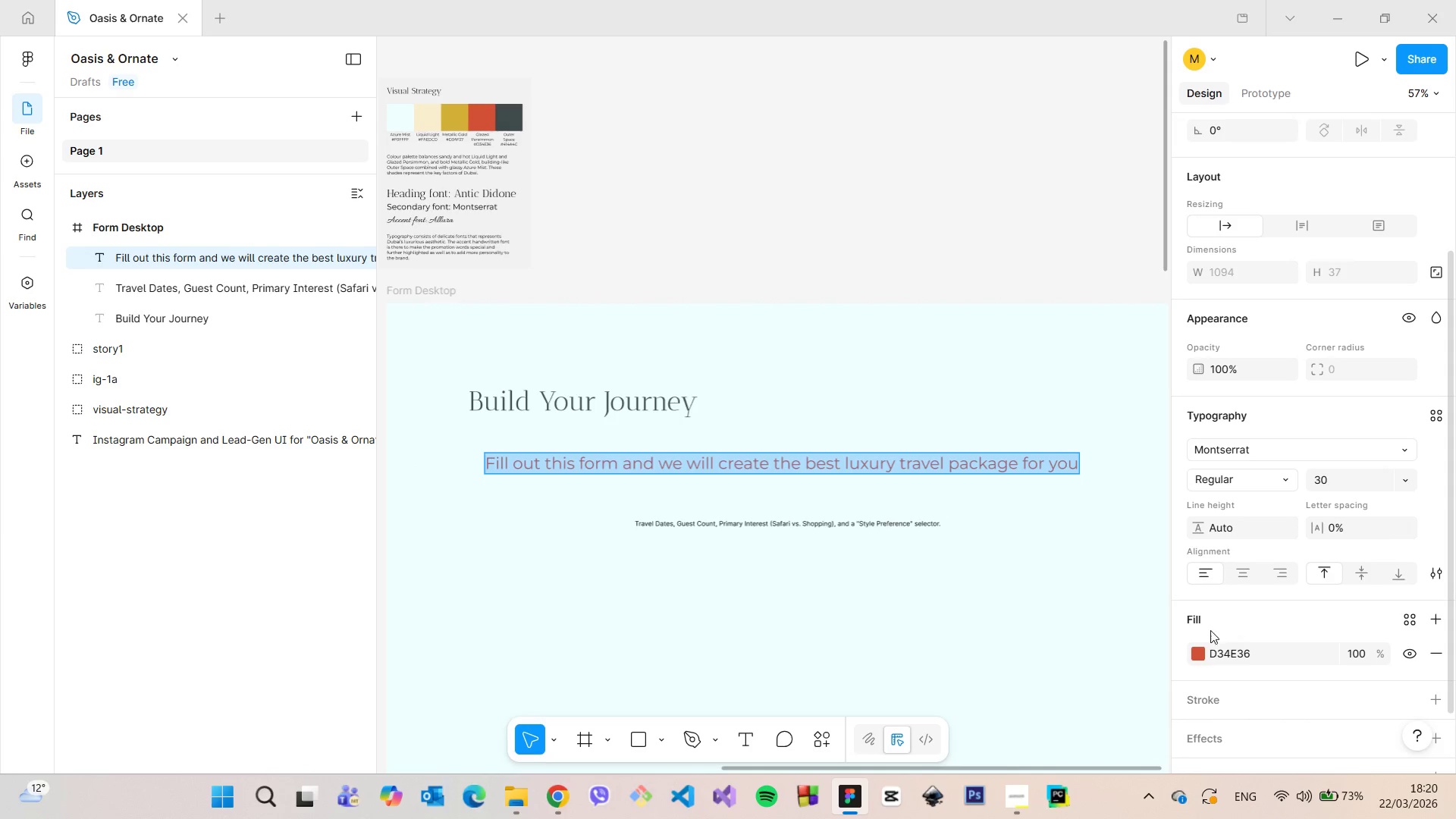 
left_click([1200, 648])
 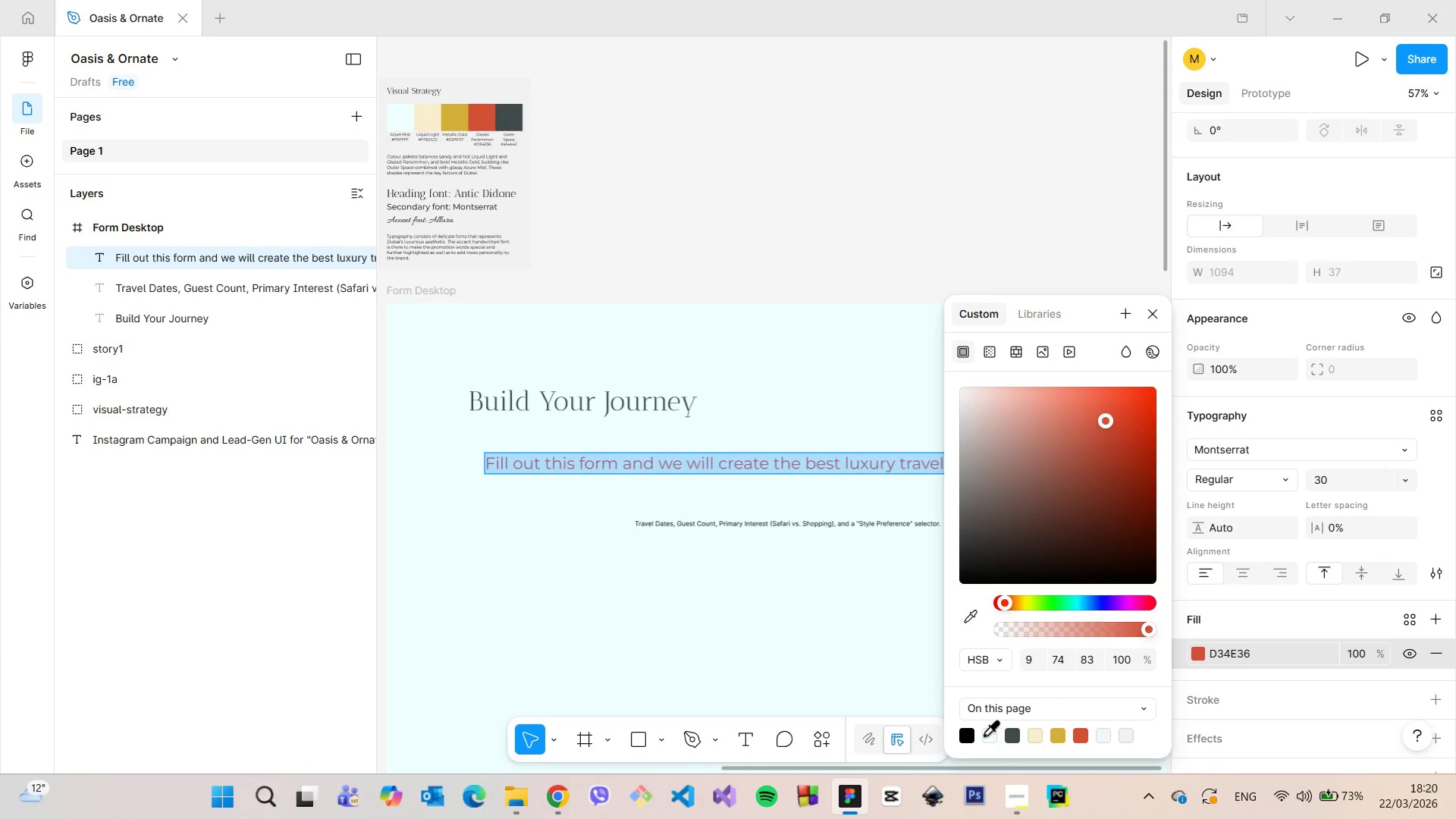 
left_click([1009, 739])
 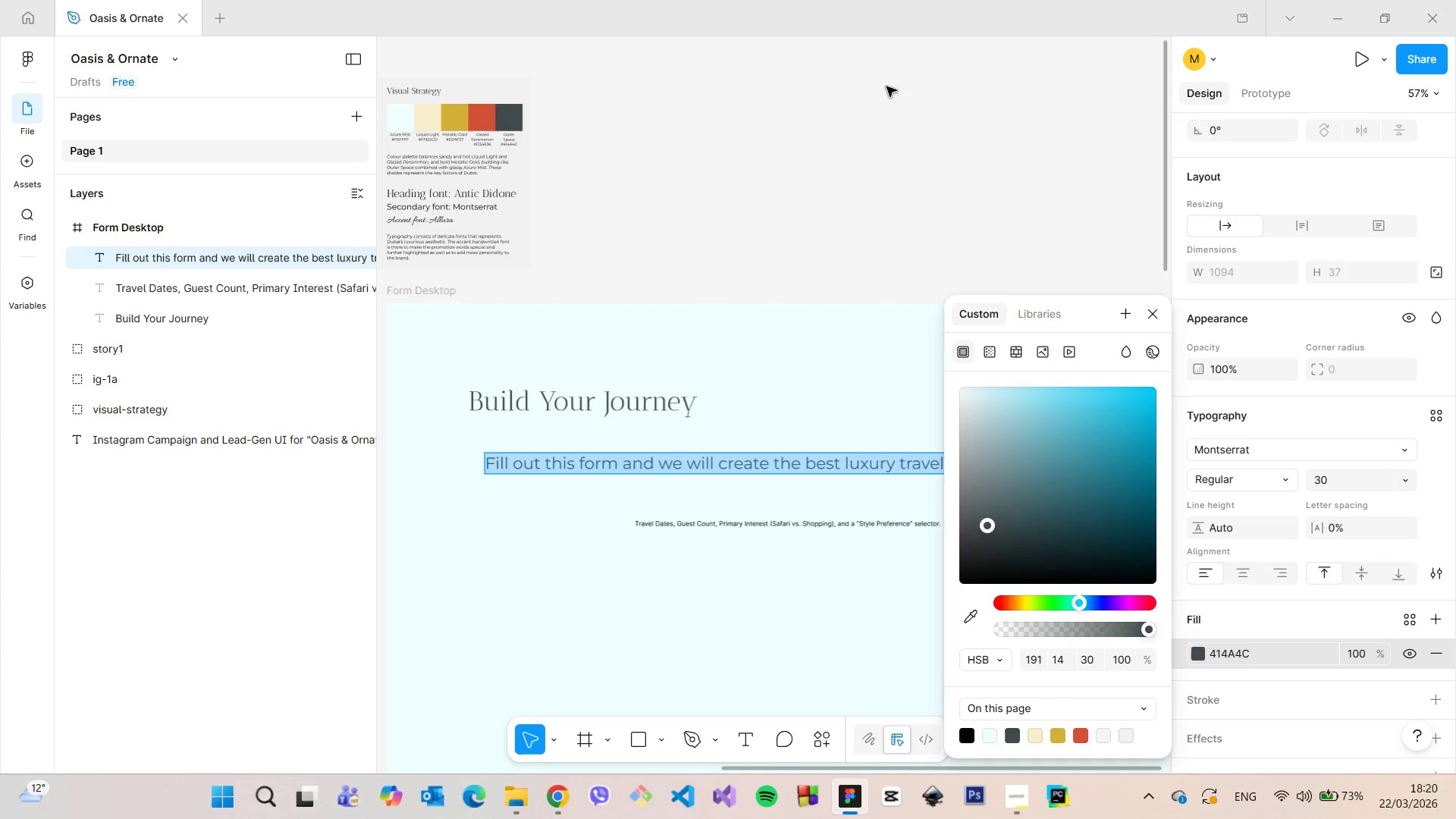 
left_click([894, 140])
 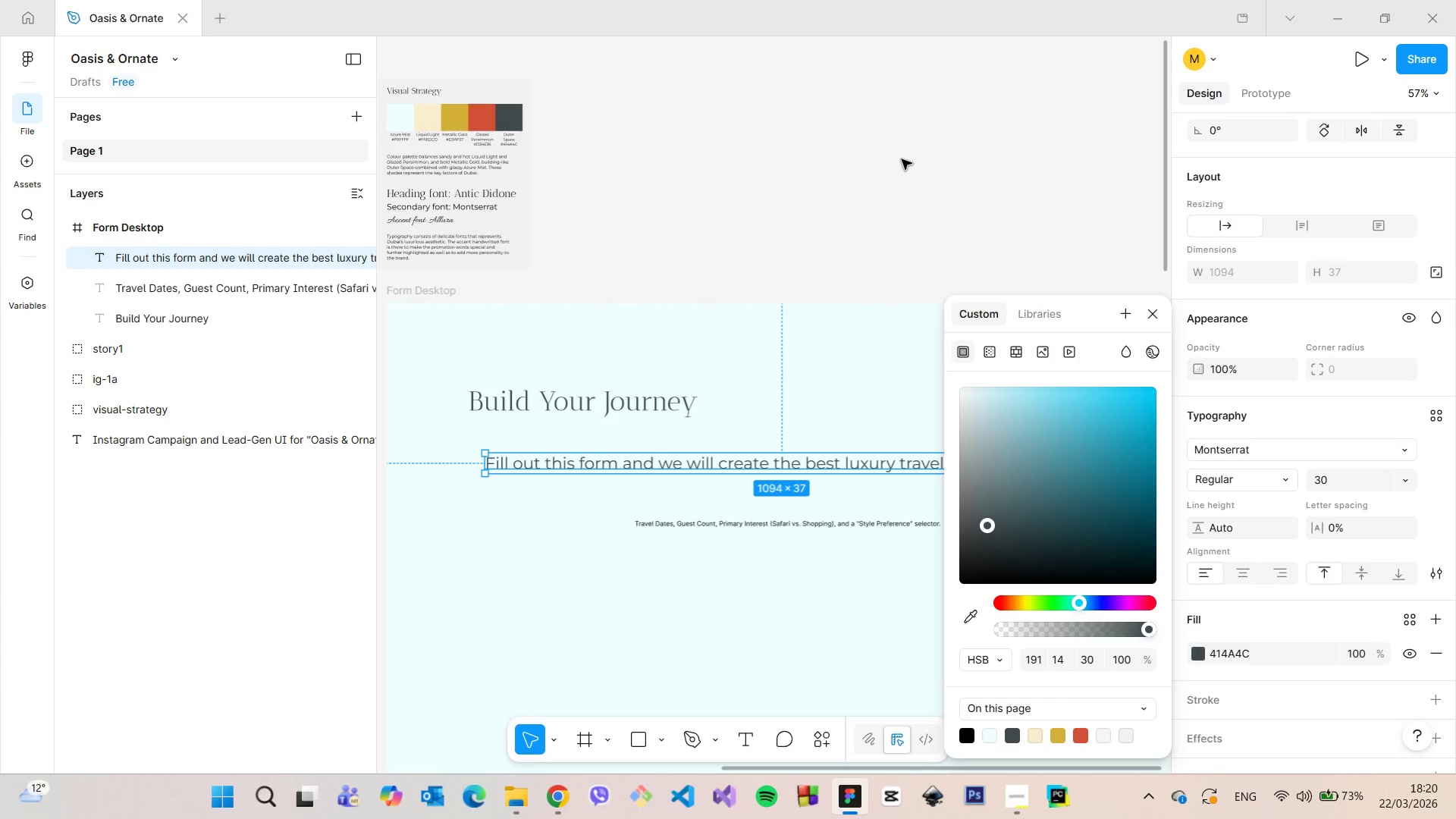 
left_click([898, 159])
 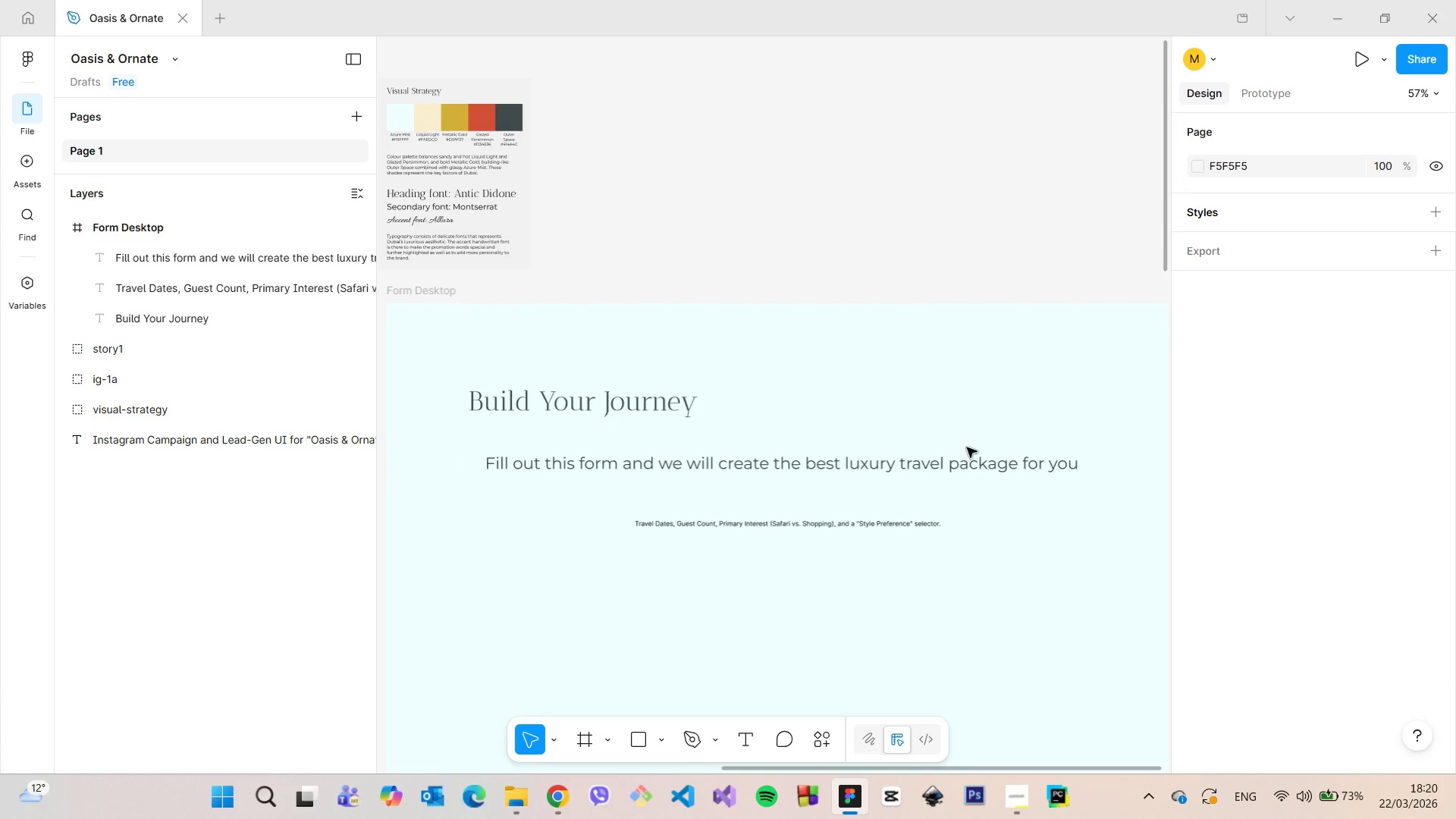 
left_click([967, 460])
 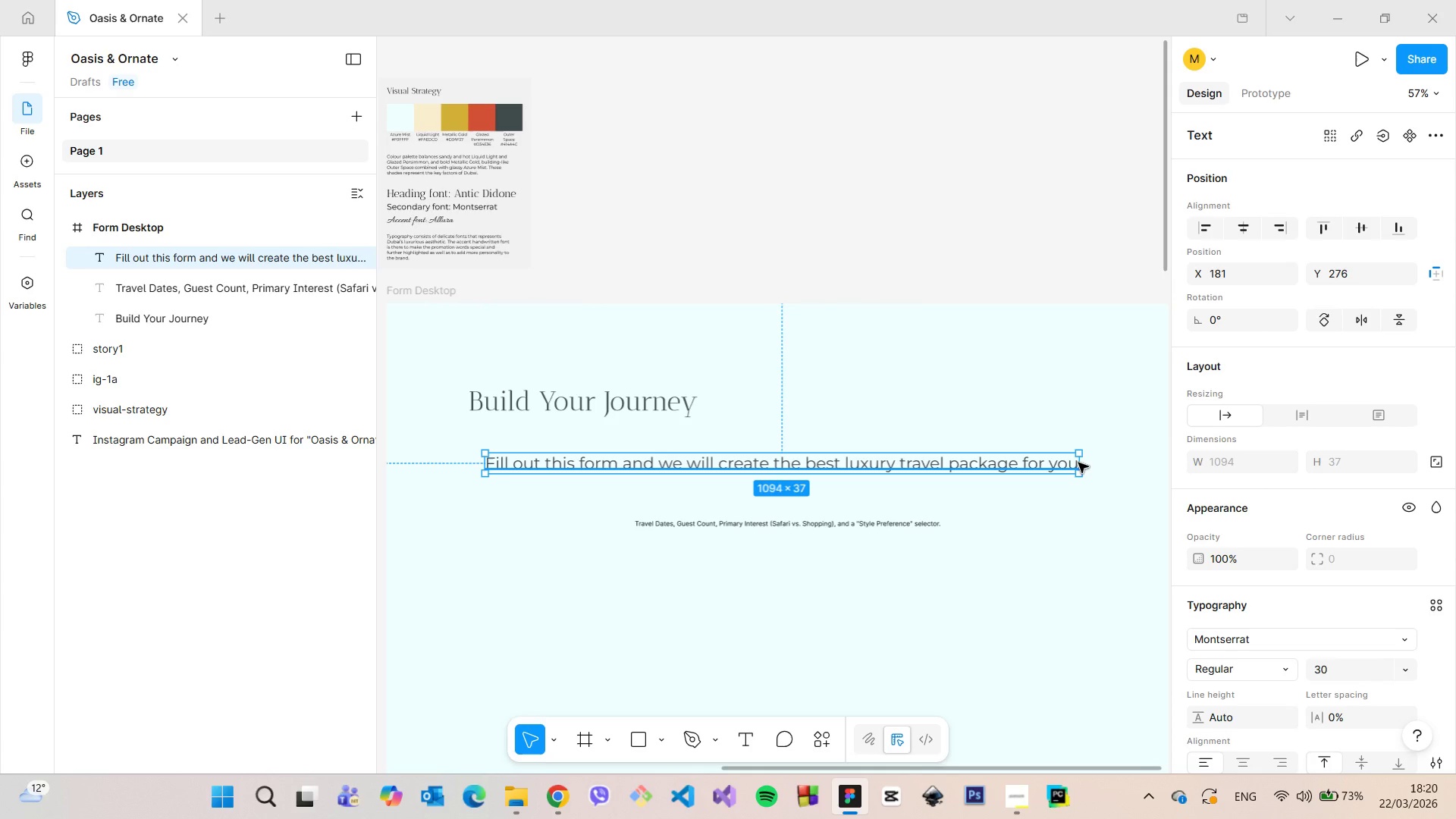 
left_click_drag(start_coordinate=[1083, 462], to_coordinate=[971, 453])
 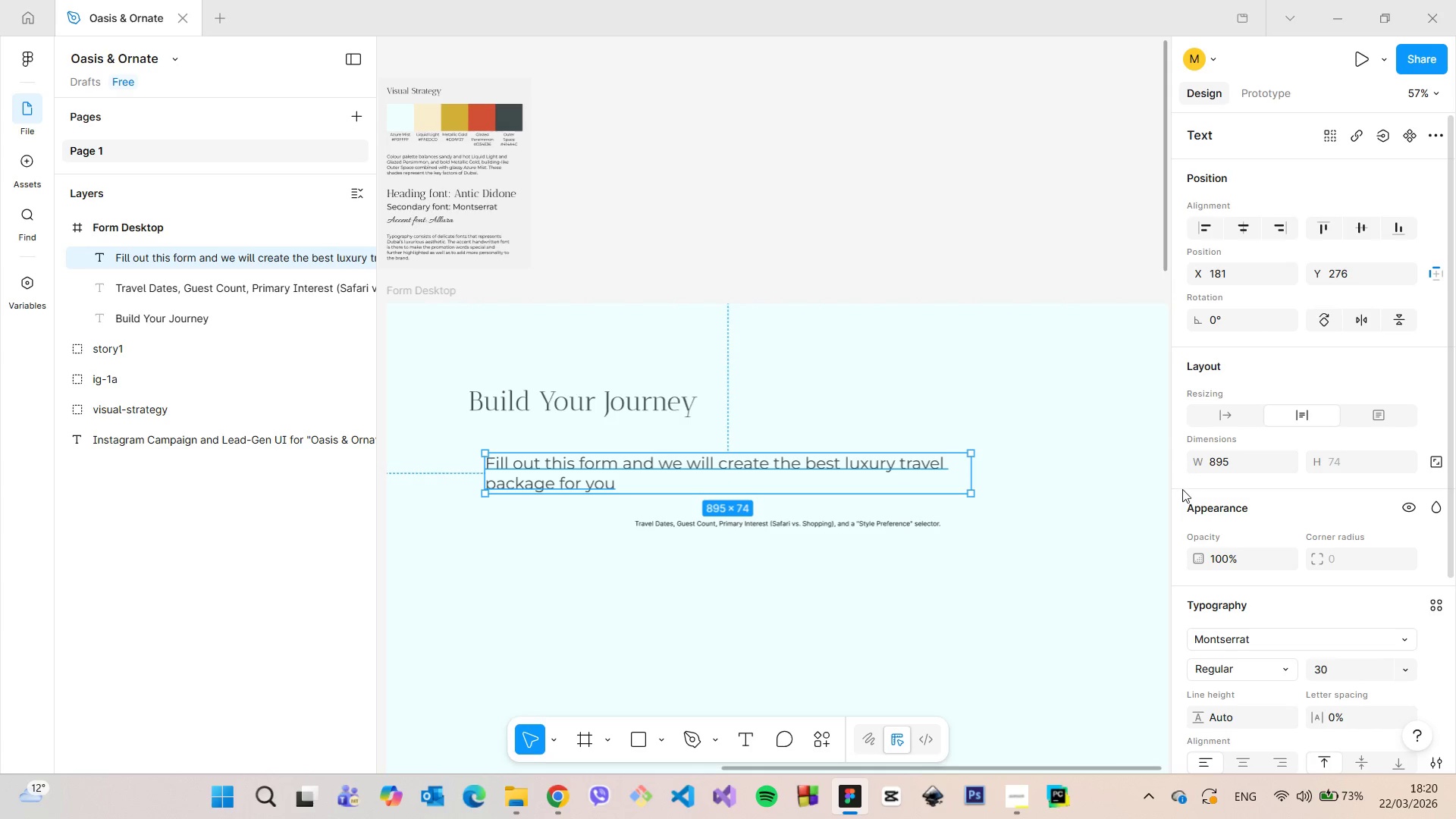 
scroll: coordinate [1197, 506], scroll_direction: down, amount: 2.0
 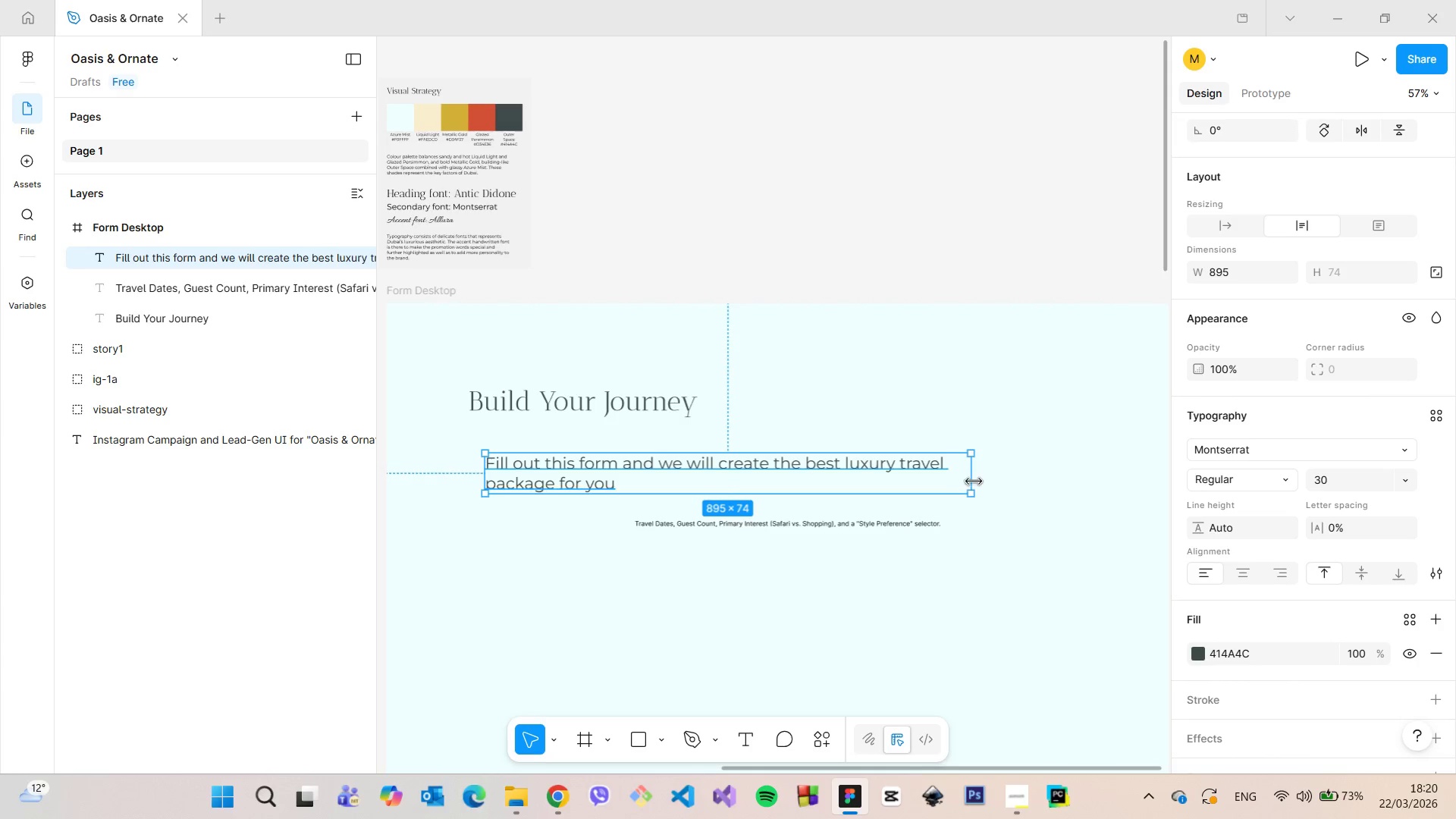 
left_click_drag(start_coordinate=[974, 482], to_coordinate=[797, 455])
 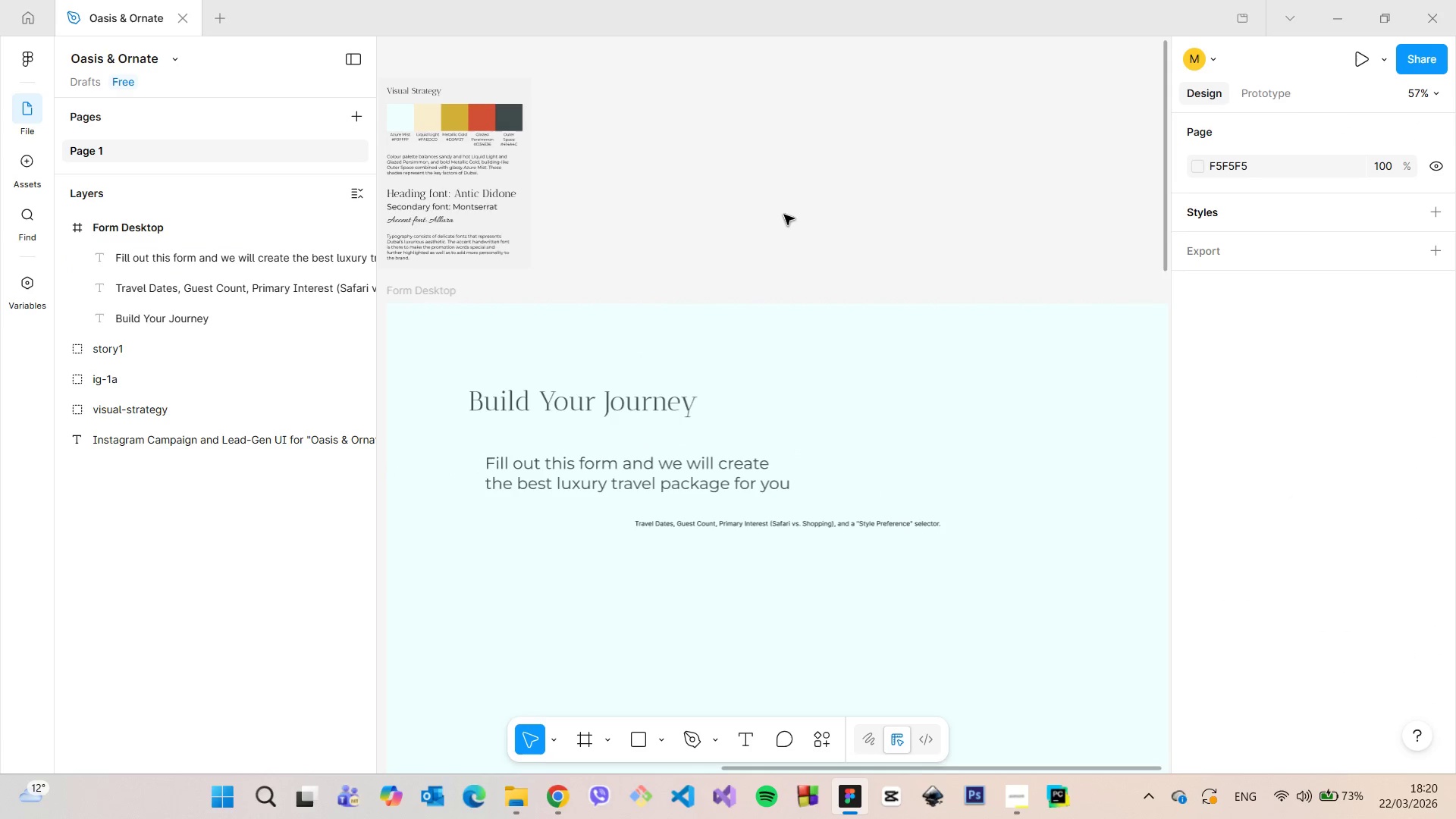 
double_click([784, 215])
 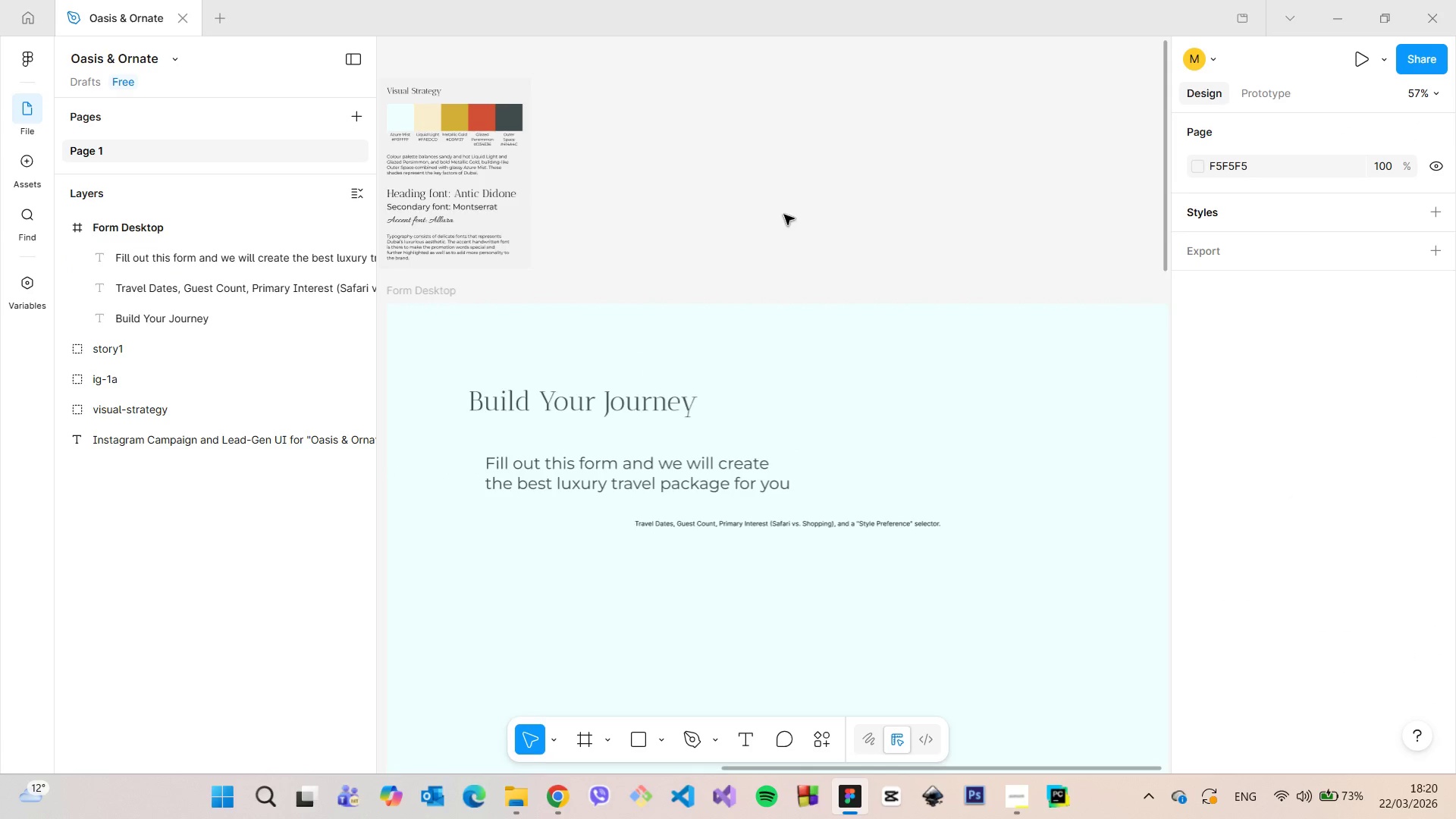 
scroll: coordinate [785, 215], scroll_direction: down, amount: 5.0
 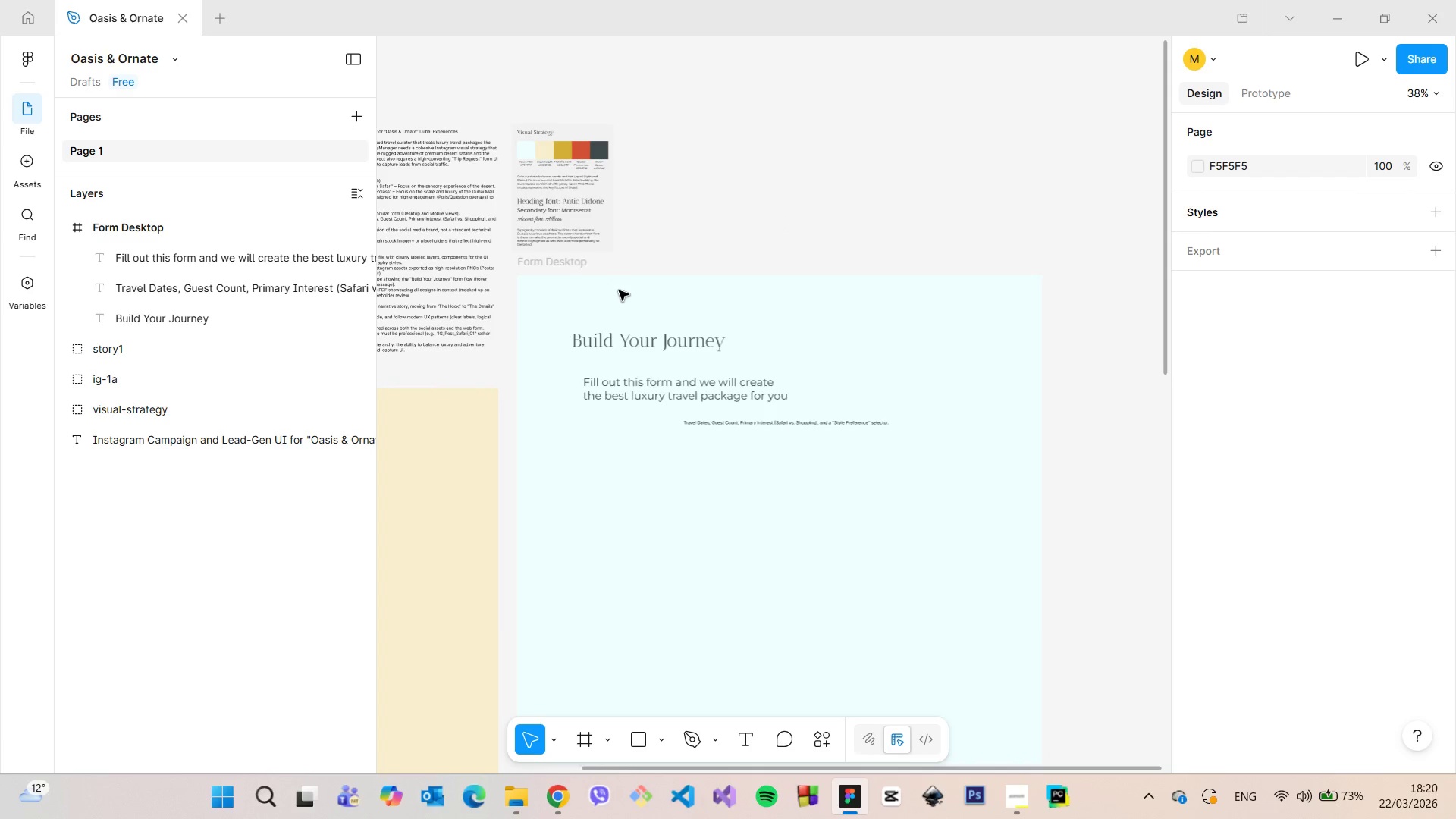 
scroll: coordinate [510, 290], scroll_direction: up, amount: 8.0
 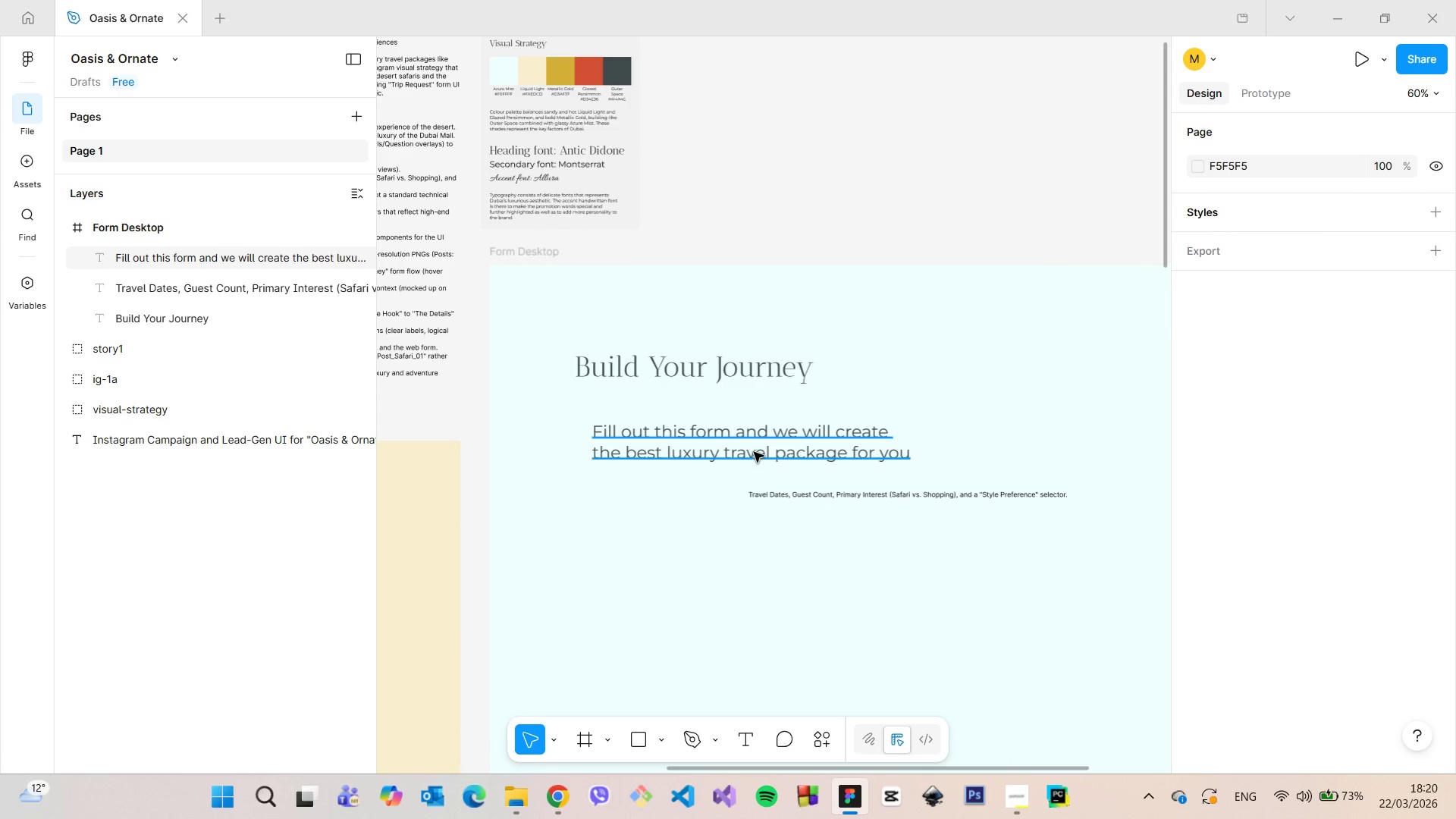 
left_click_drag(start_coordinate=[768, 448], to_coordinate=[751, 422])
 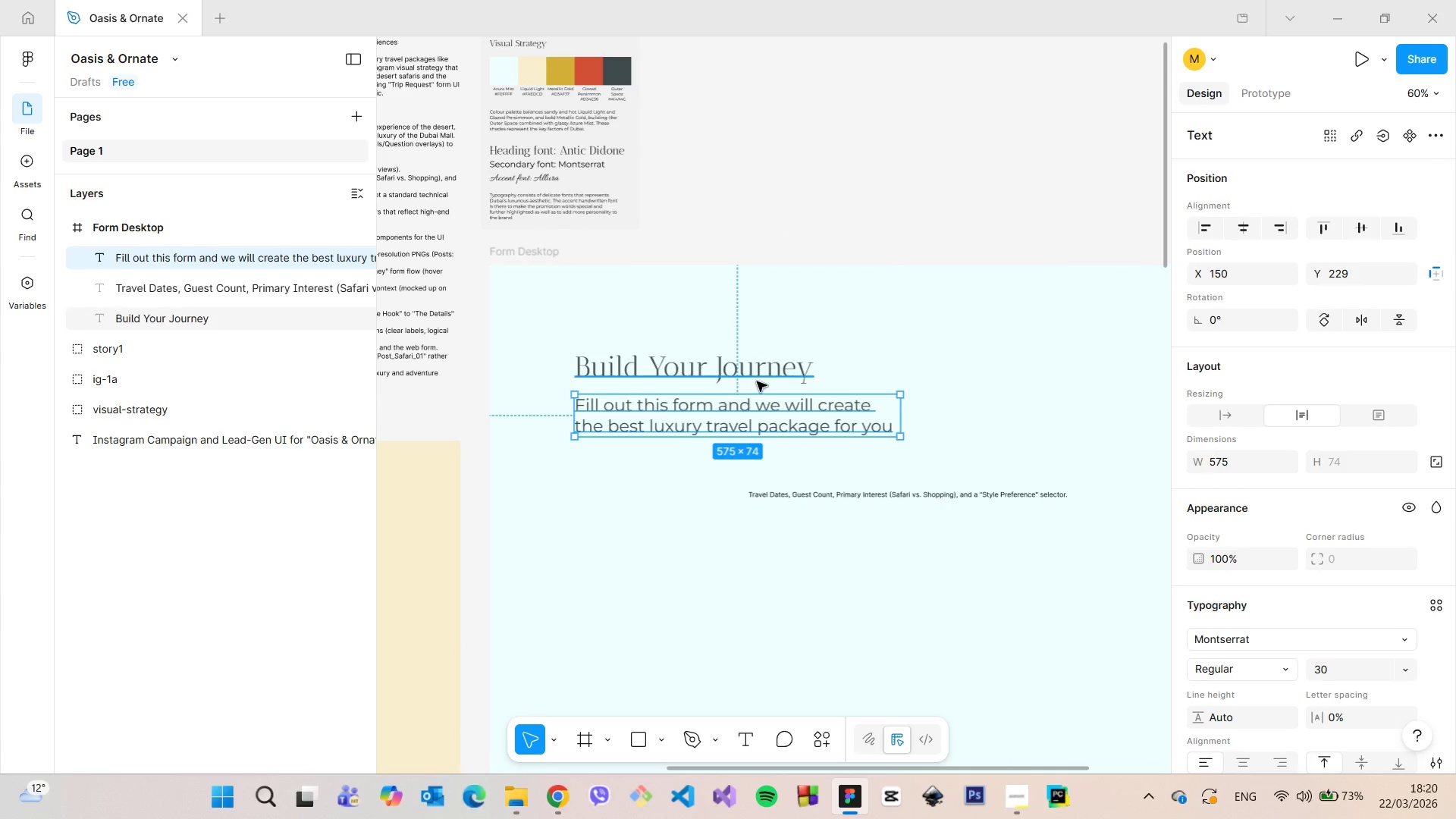 
hold_key(key=AltLeft, duration=1.42)
 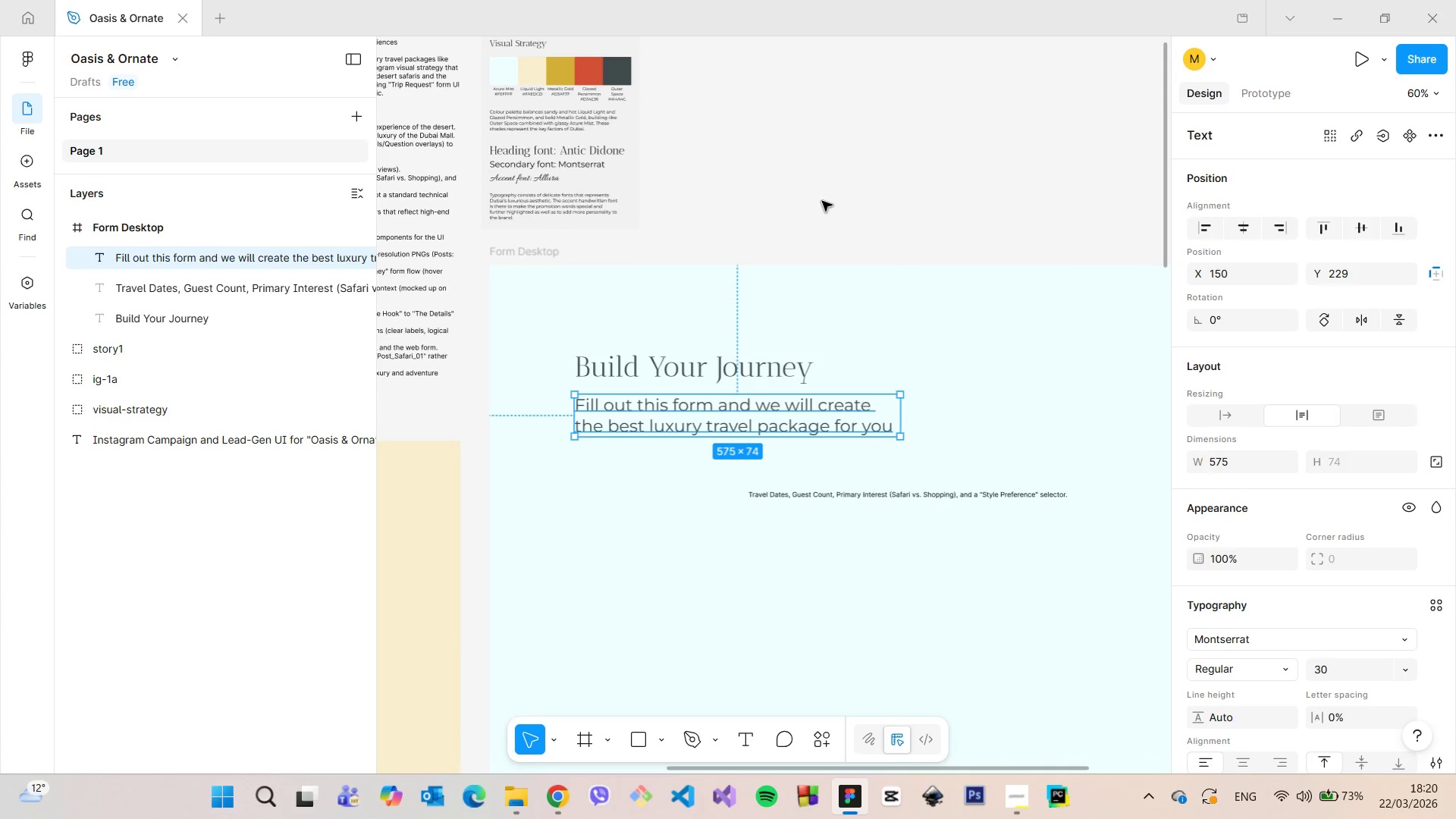 
left_click([822, 201])
 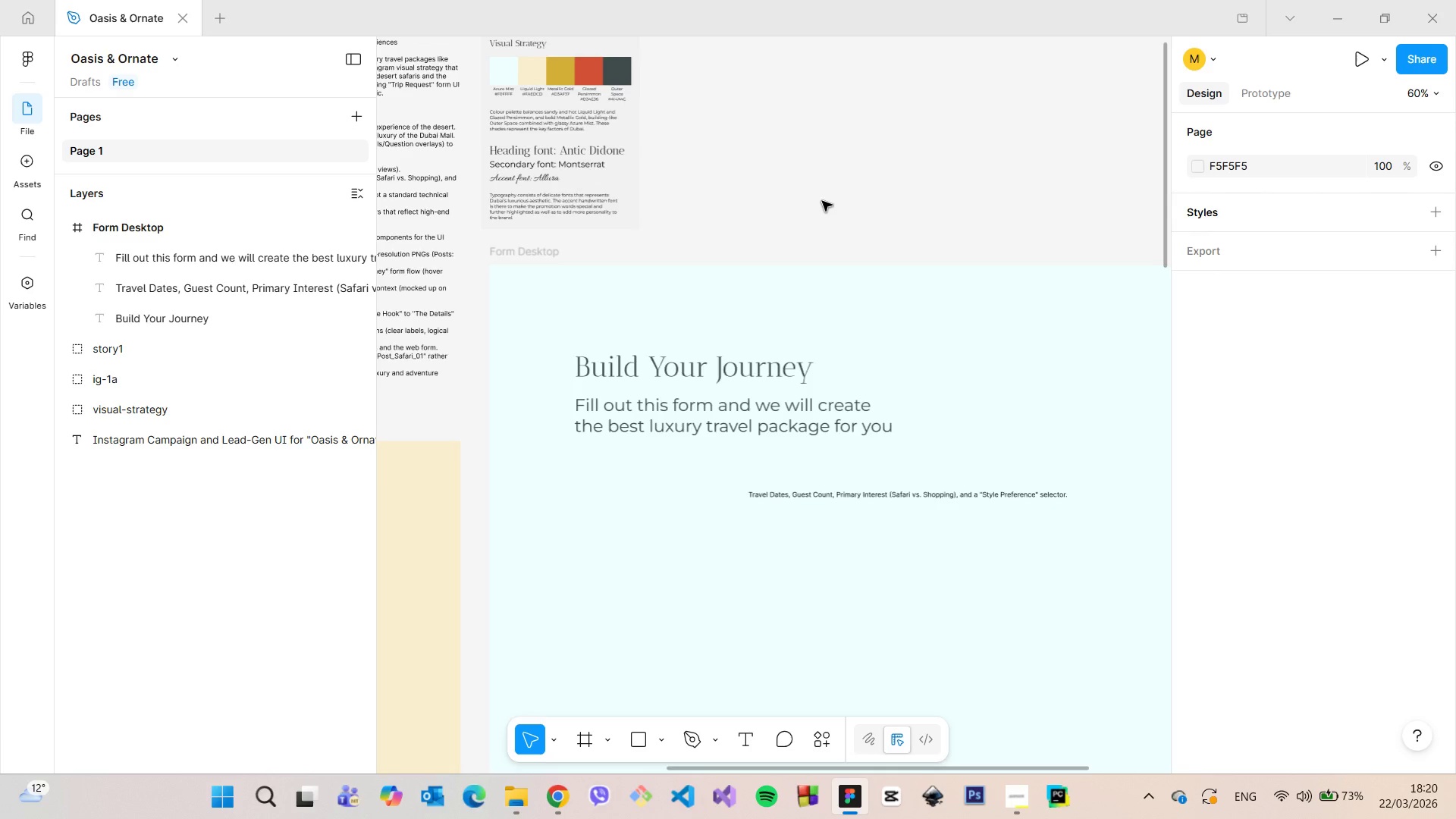 
scroll: coordinate [925, 311], scroll_direction: down, amount: 14.0
 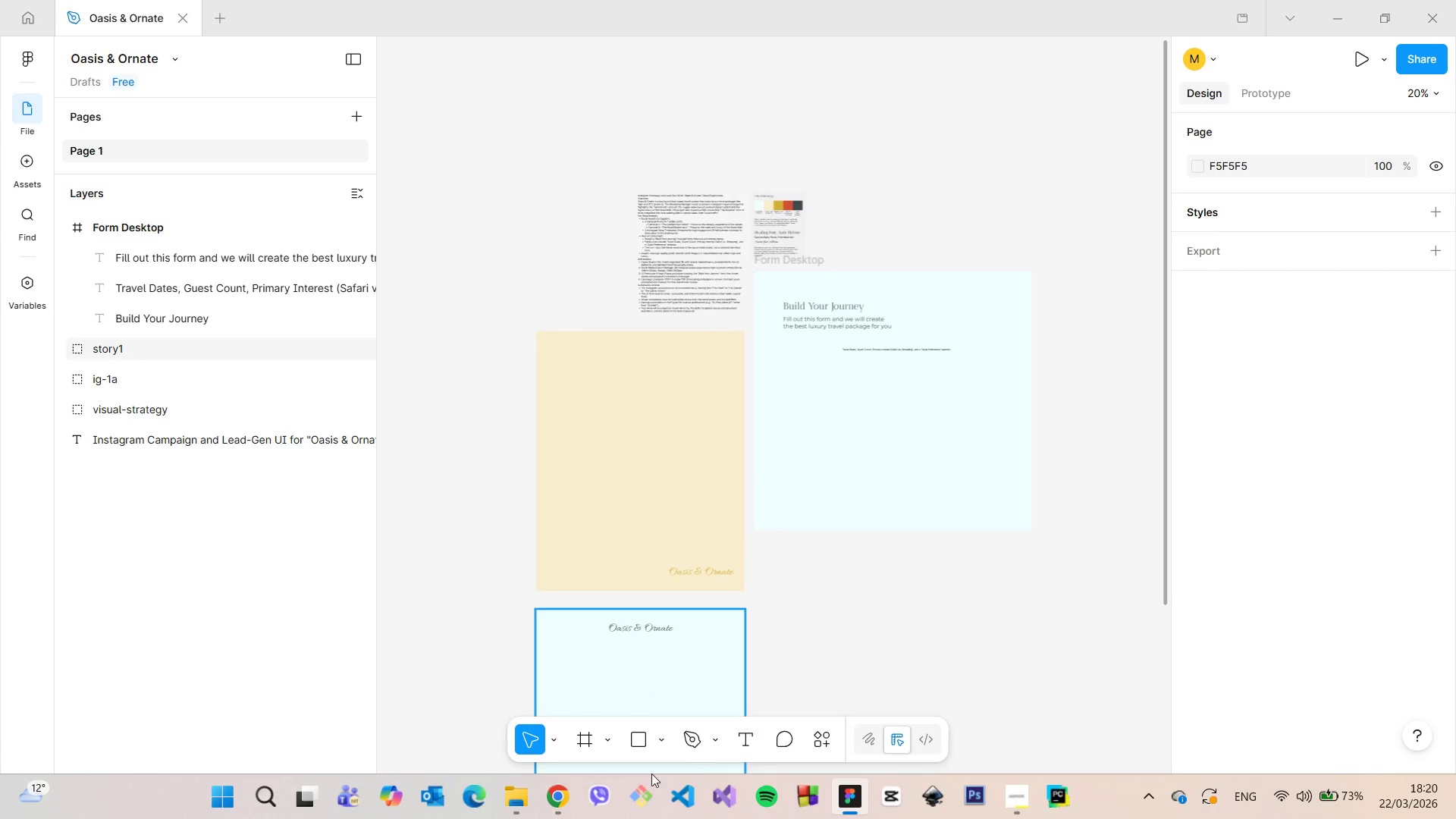 
left_click([567, 795])
 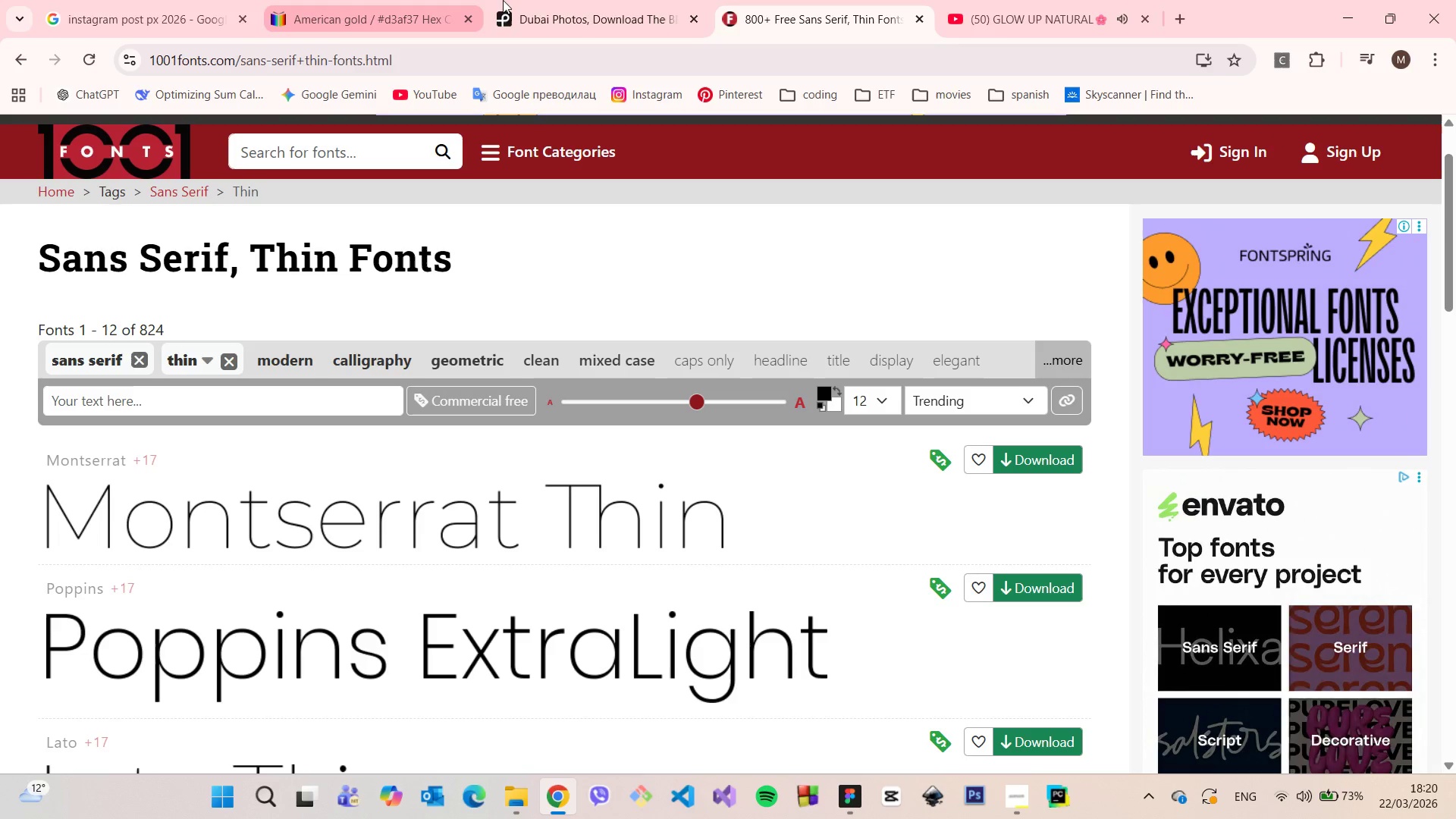 
left_click([545, 0])
 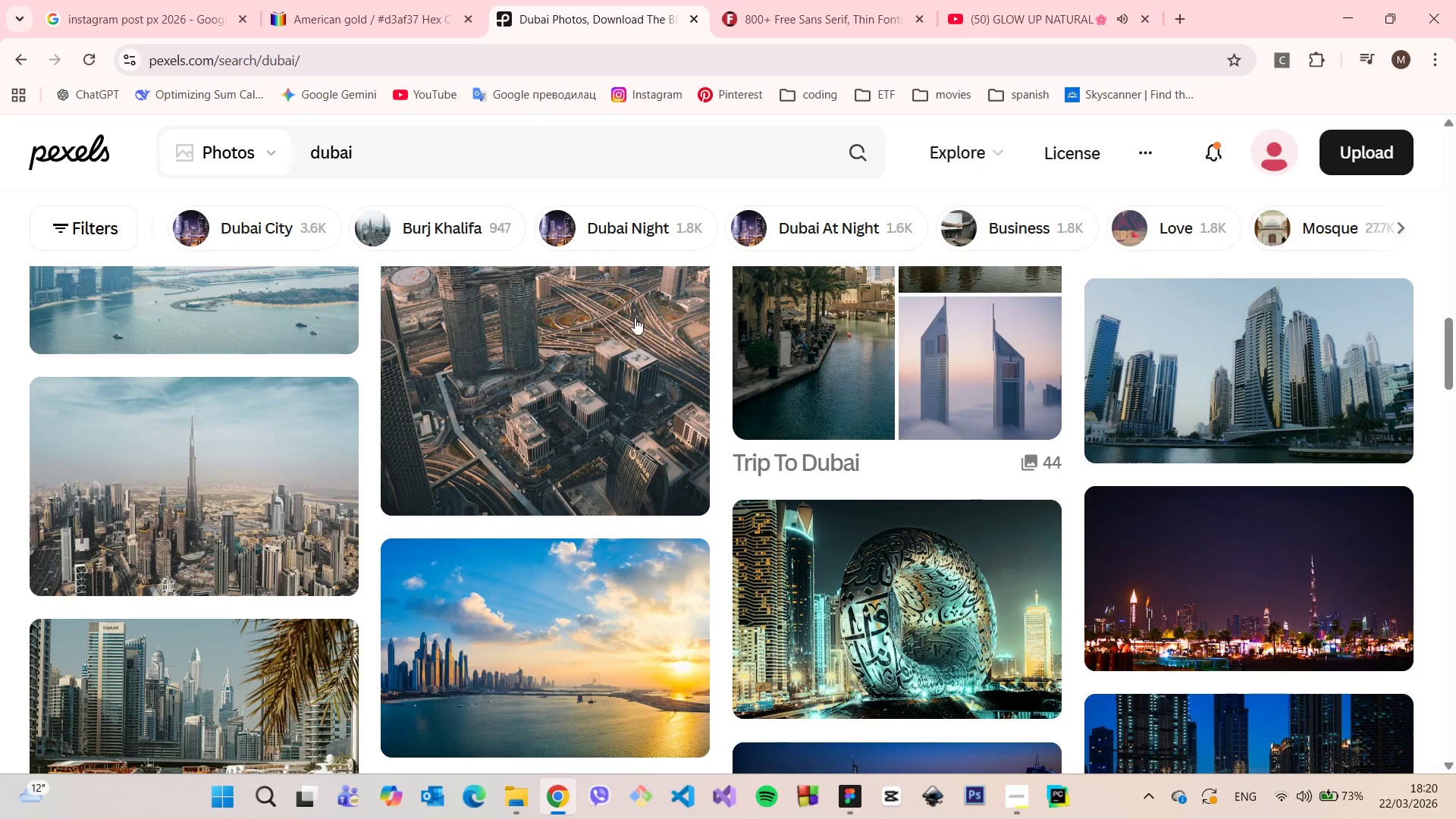 
scroll: coordinate [673, 366], scroll_direction: up, amount: 6.0
 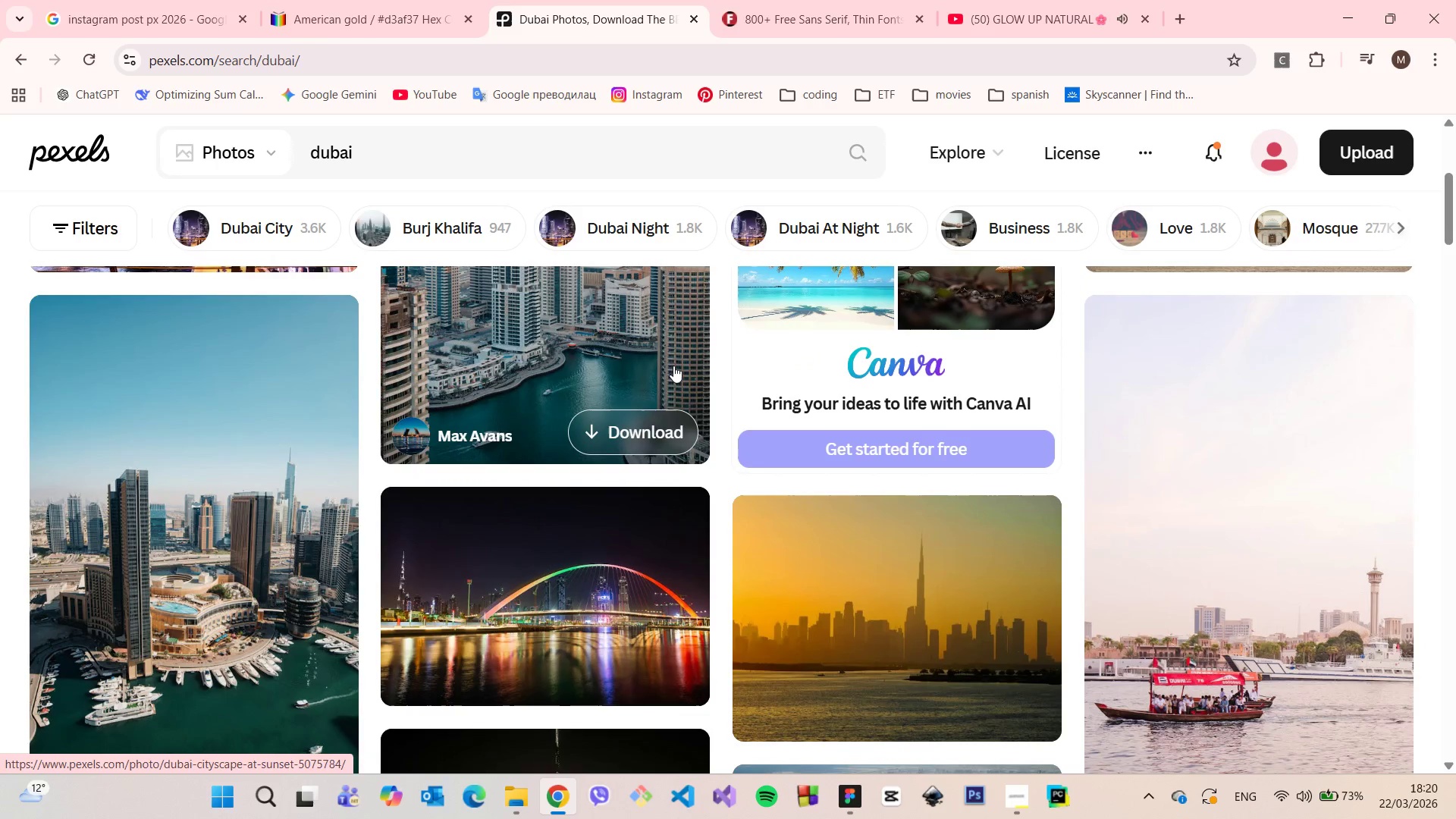 
scroll: coordinate [673, 366], scroll_direction: down, amount: 1.0
 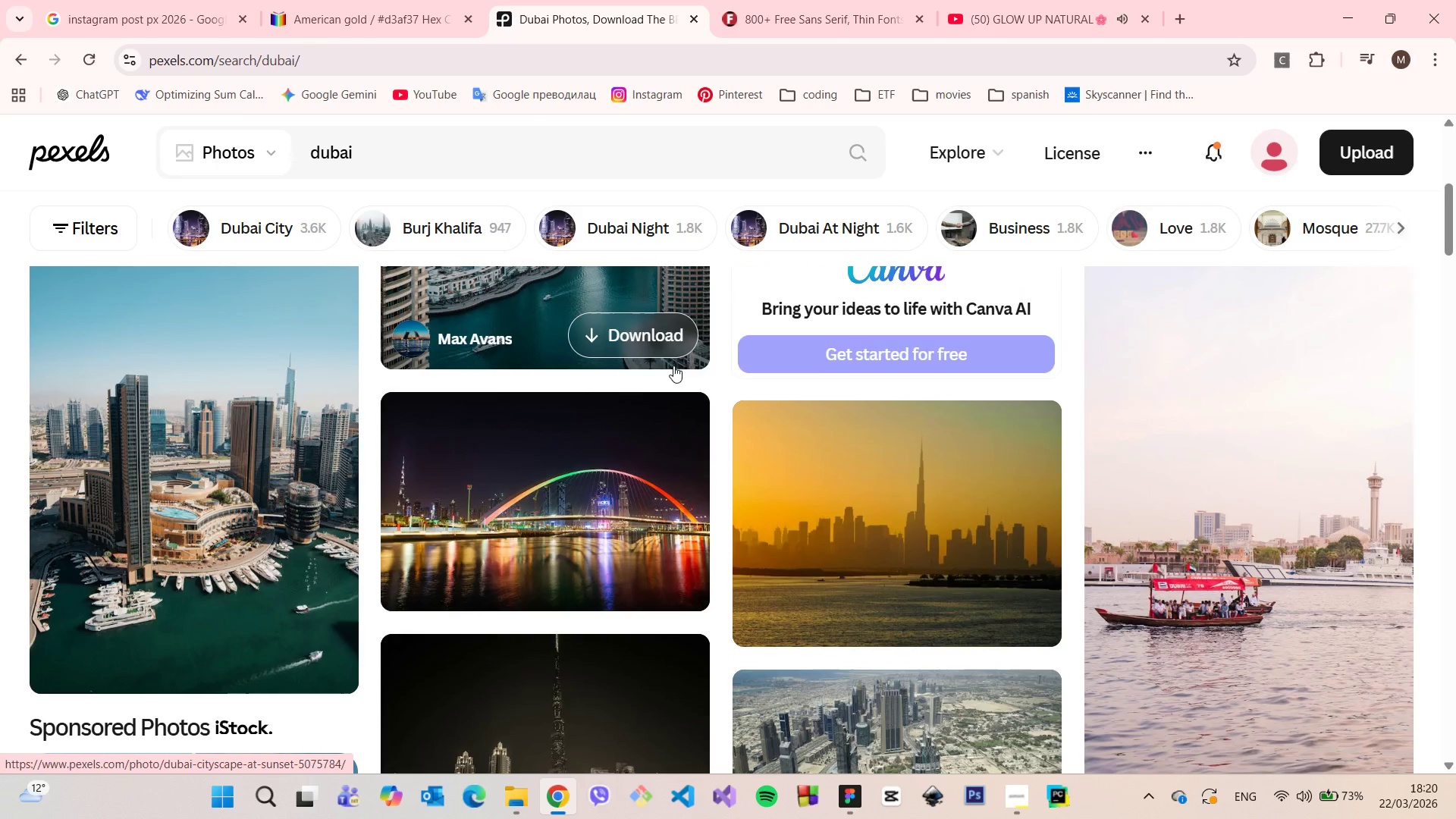 
scroll: coordinate [673, 366], scroll_direction: up, amount: 4.0
 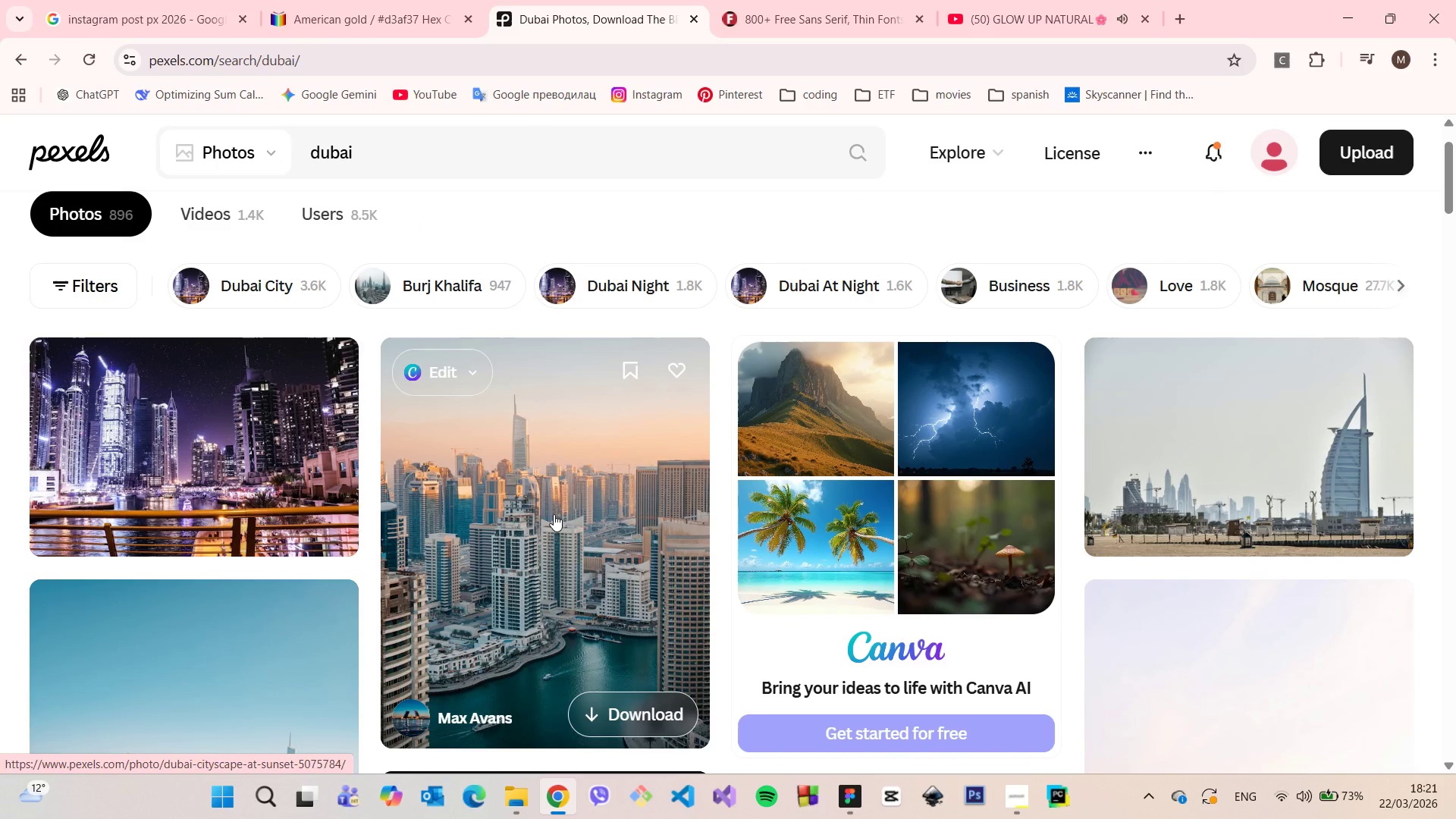 
left_click([554, 514])
 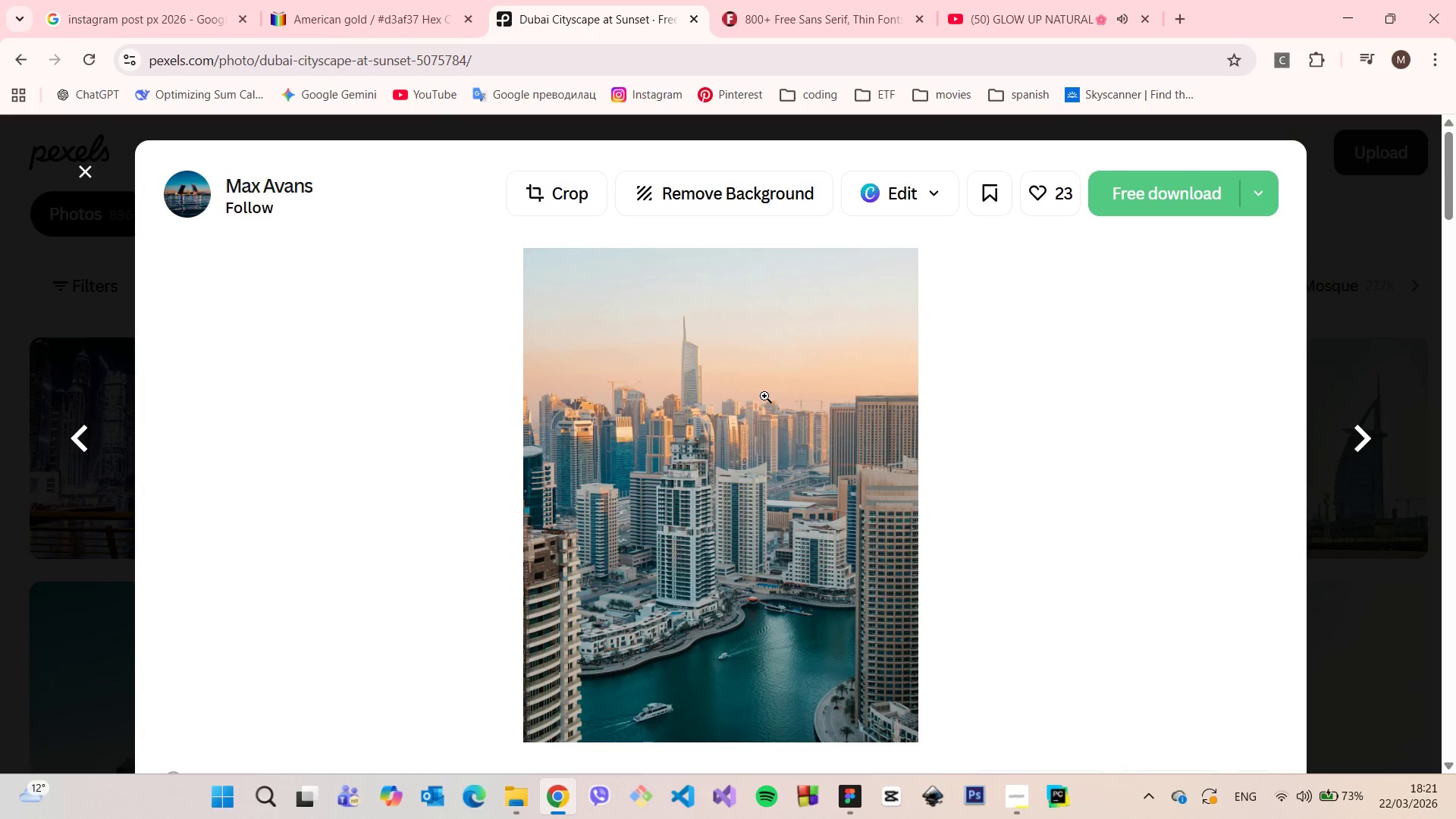 
right_click([762, 400])
 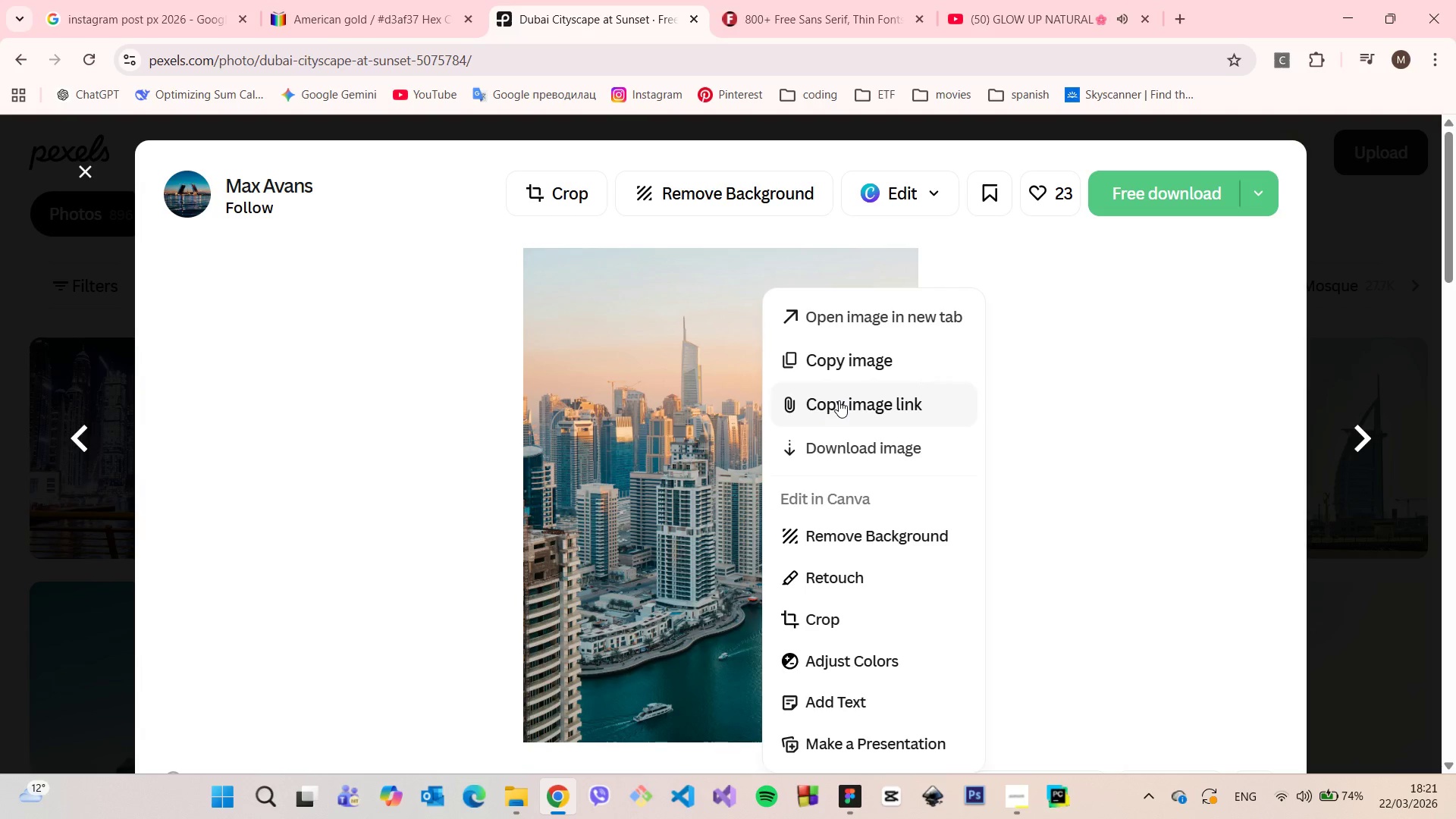 
left_click([852, 359])
 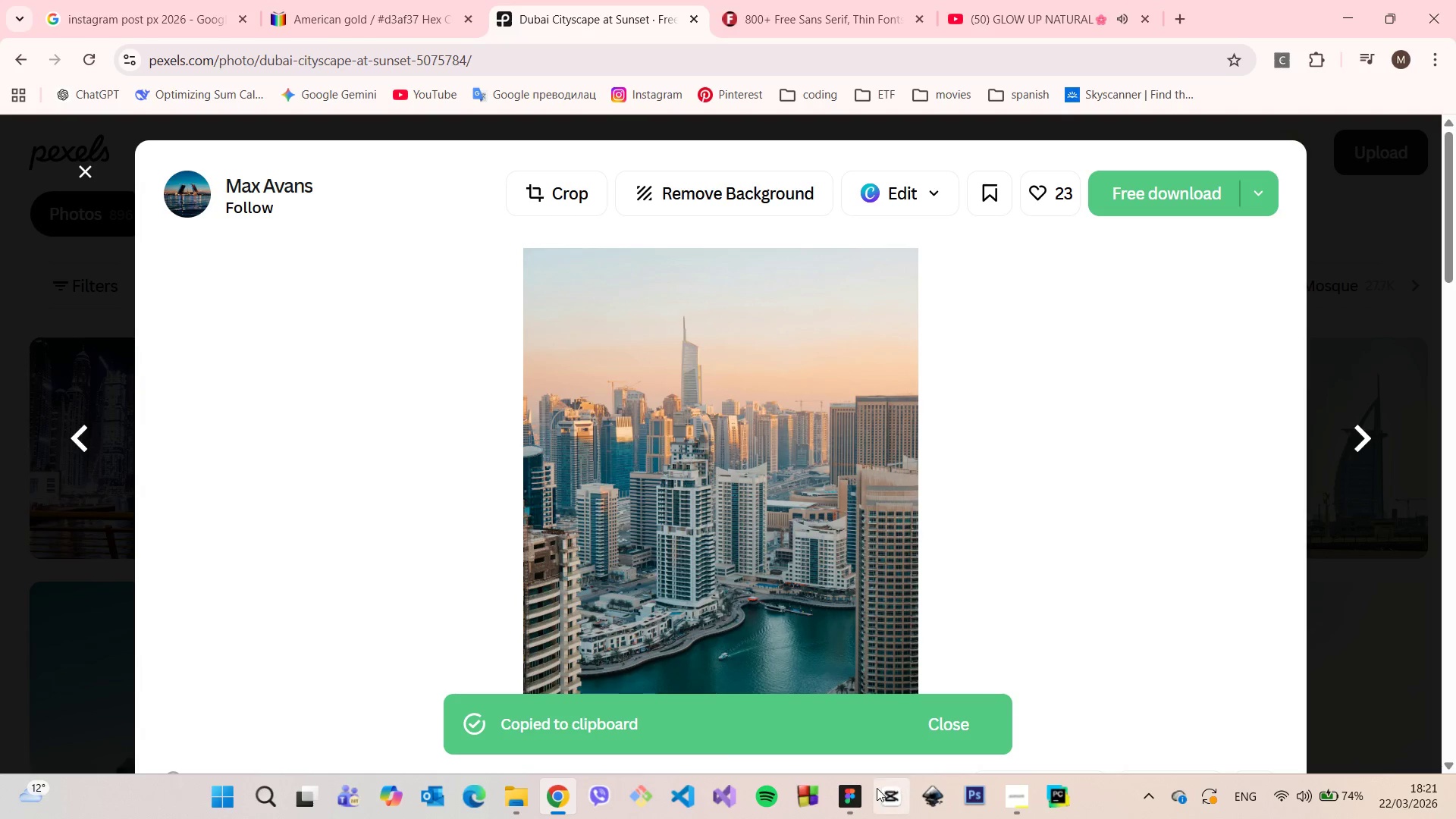 
left_click([859, 790])
 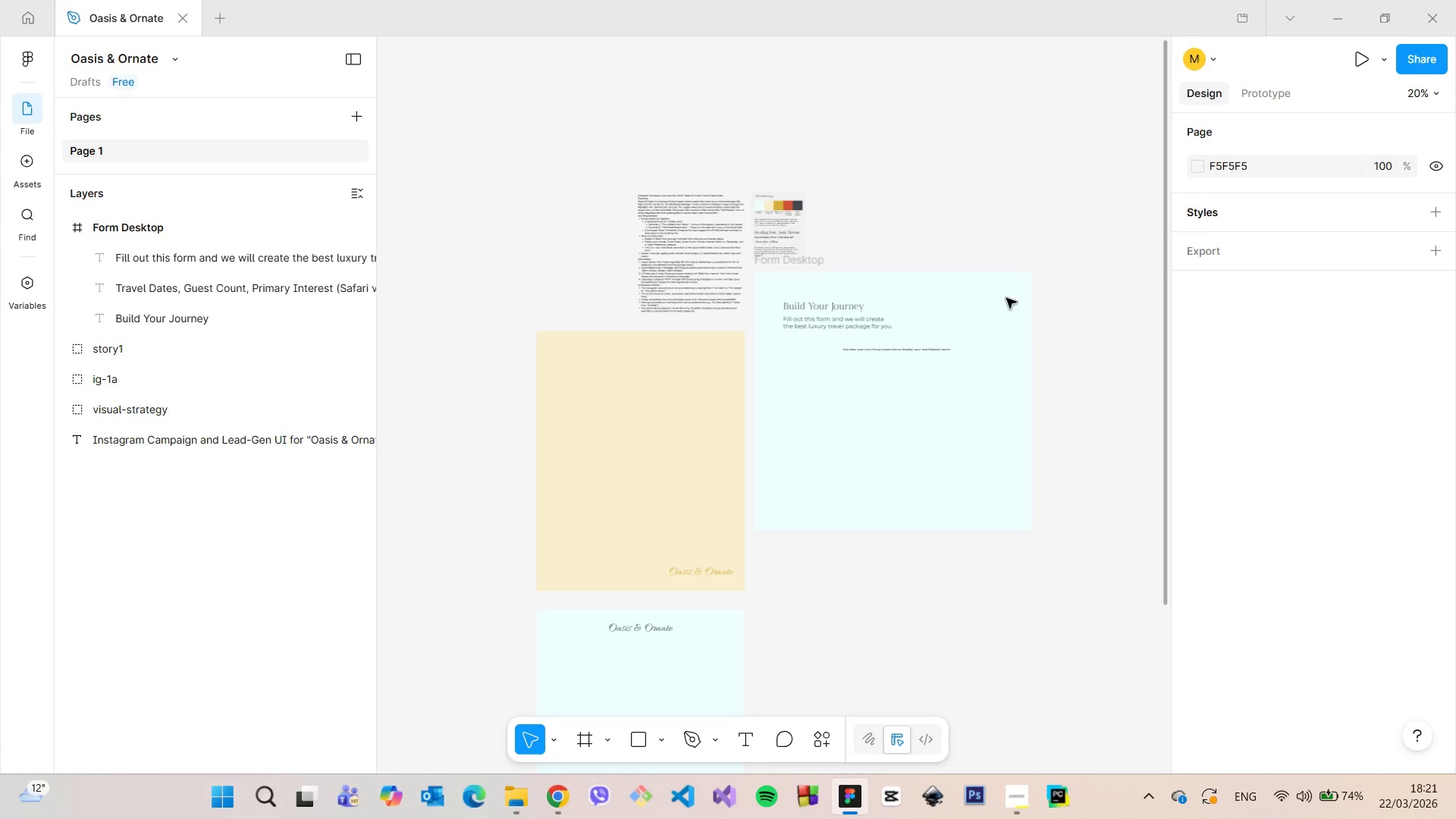 
left_click([956, 224])
 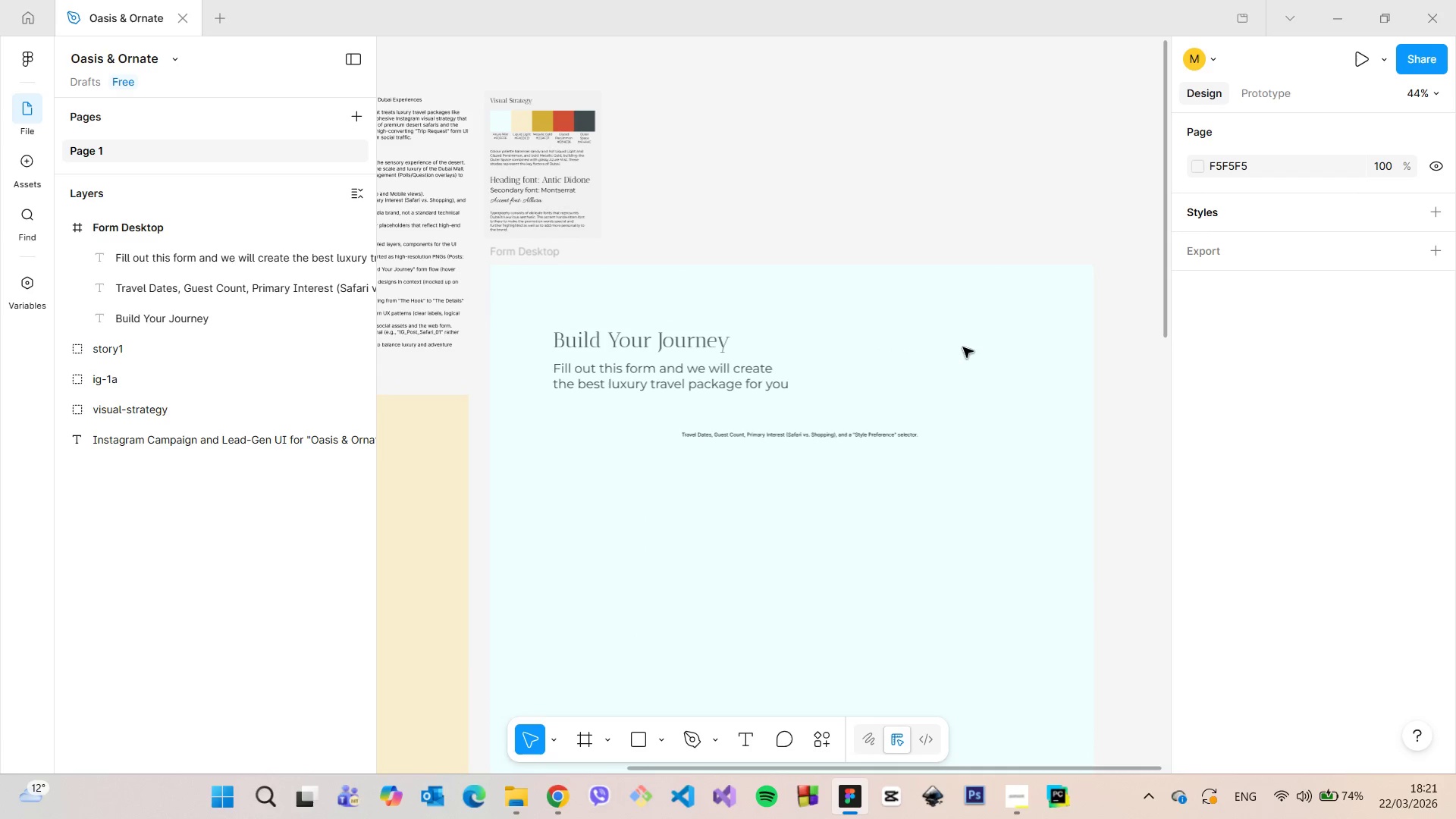 
scroll: coordinate [978, 278], scroll_direction: up, amount: 8.0
 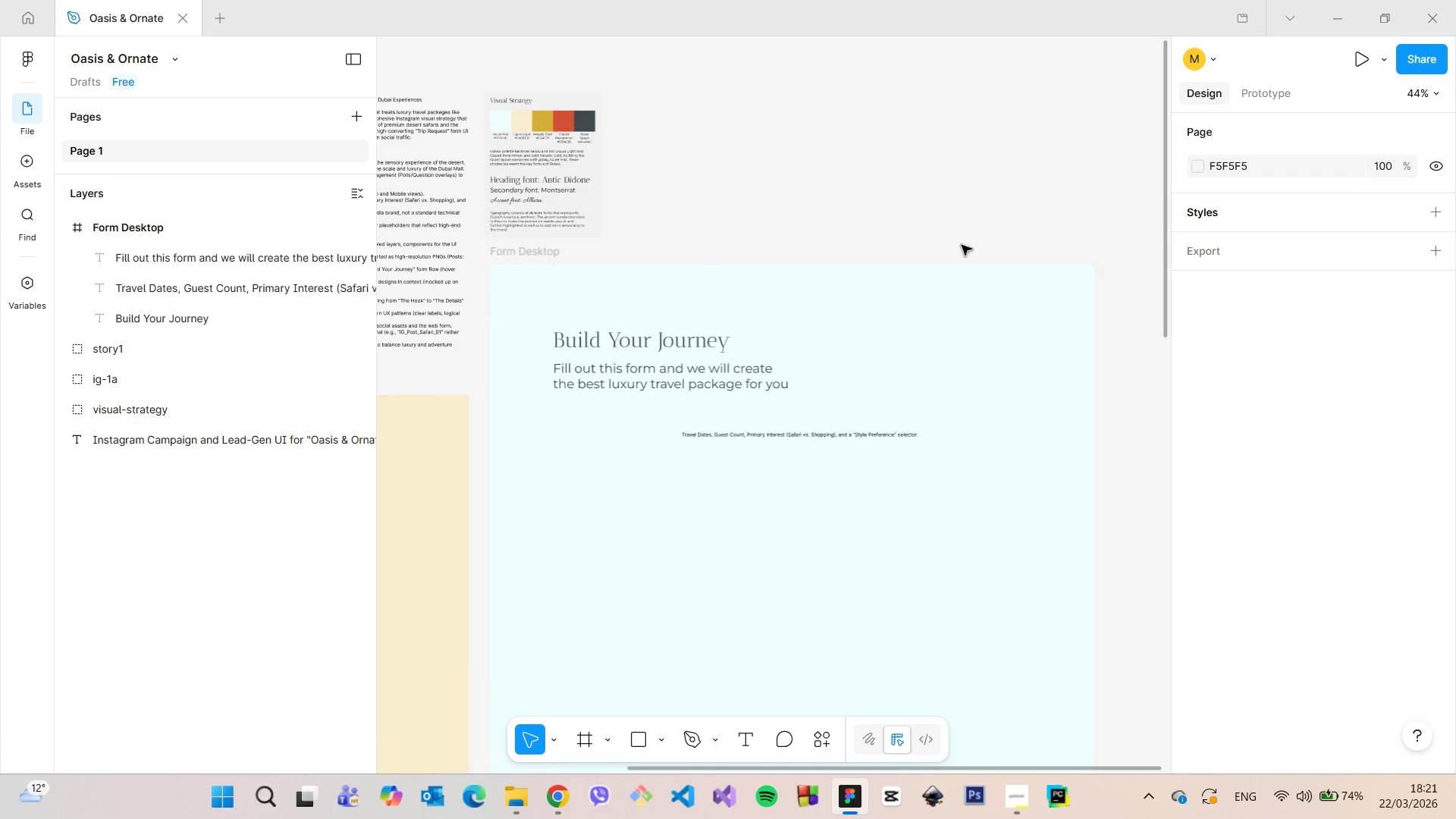 
left_click([963, 347])
 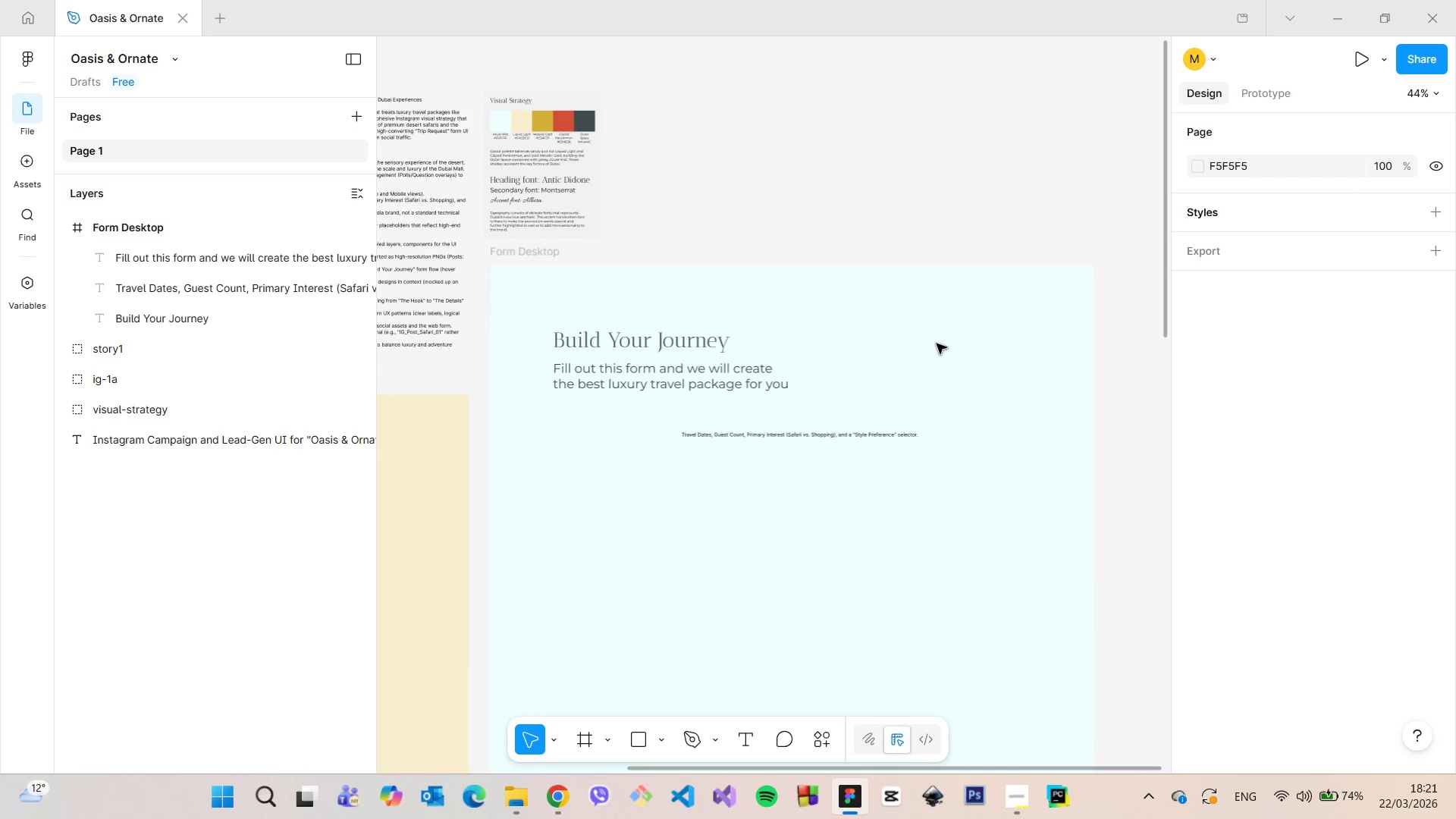 
double_click([937, 344])
 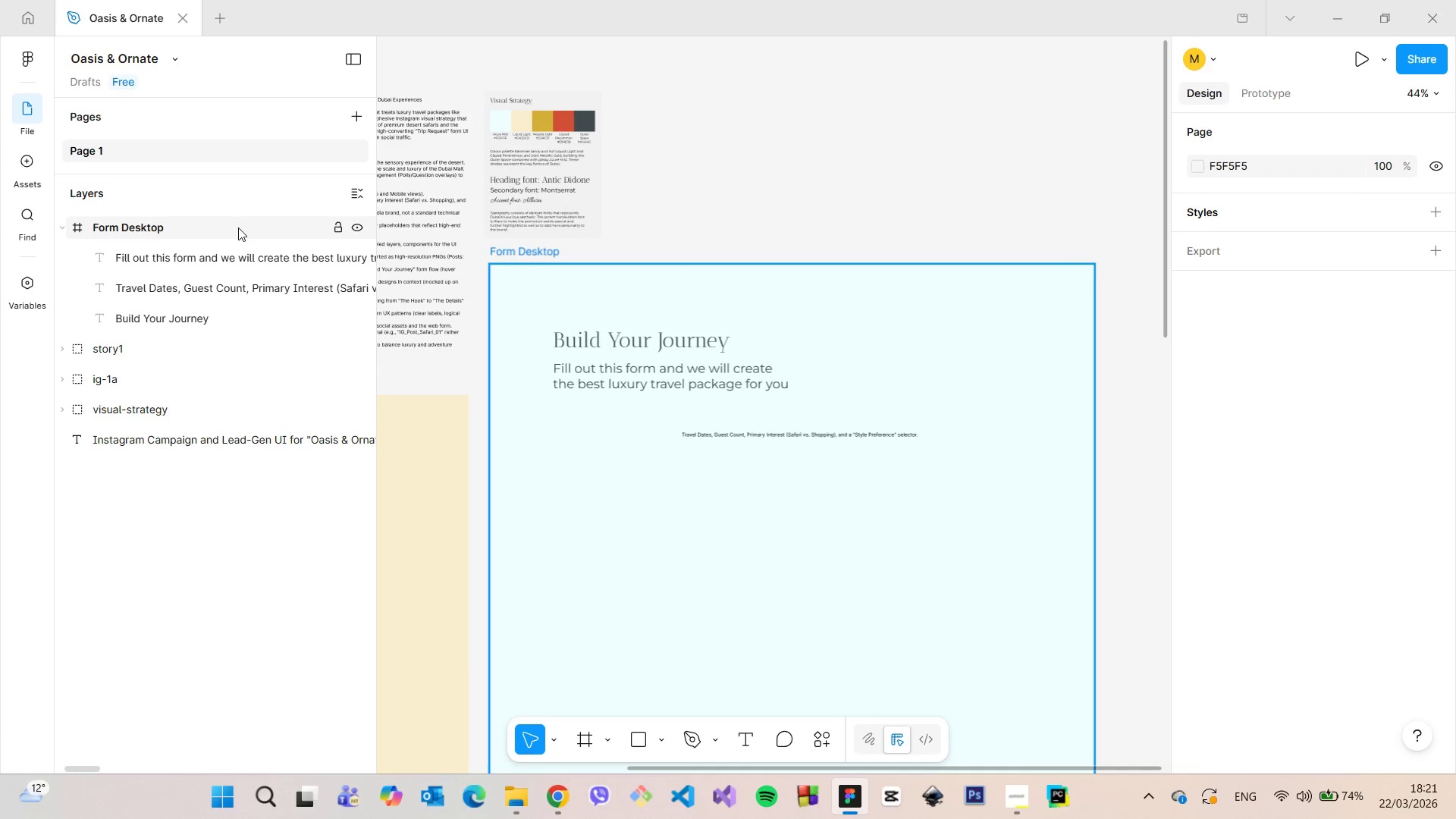 
left_click([237, 228])
 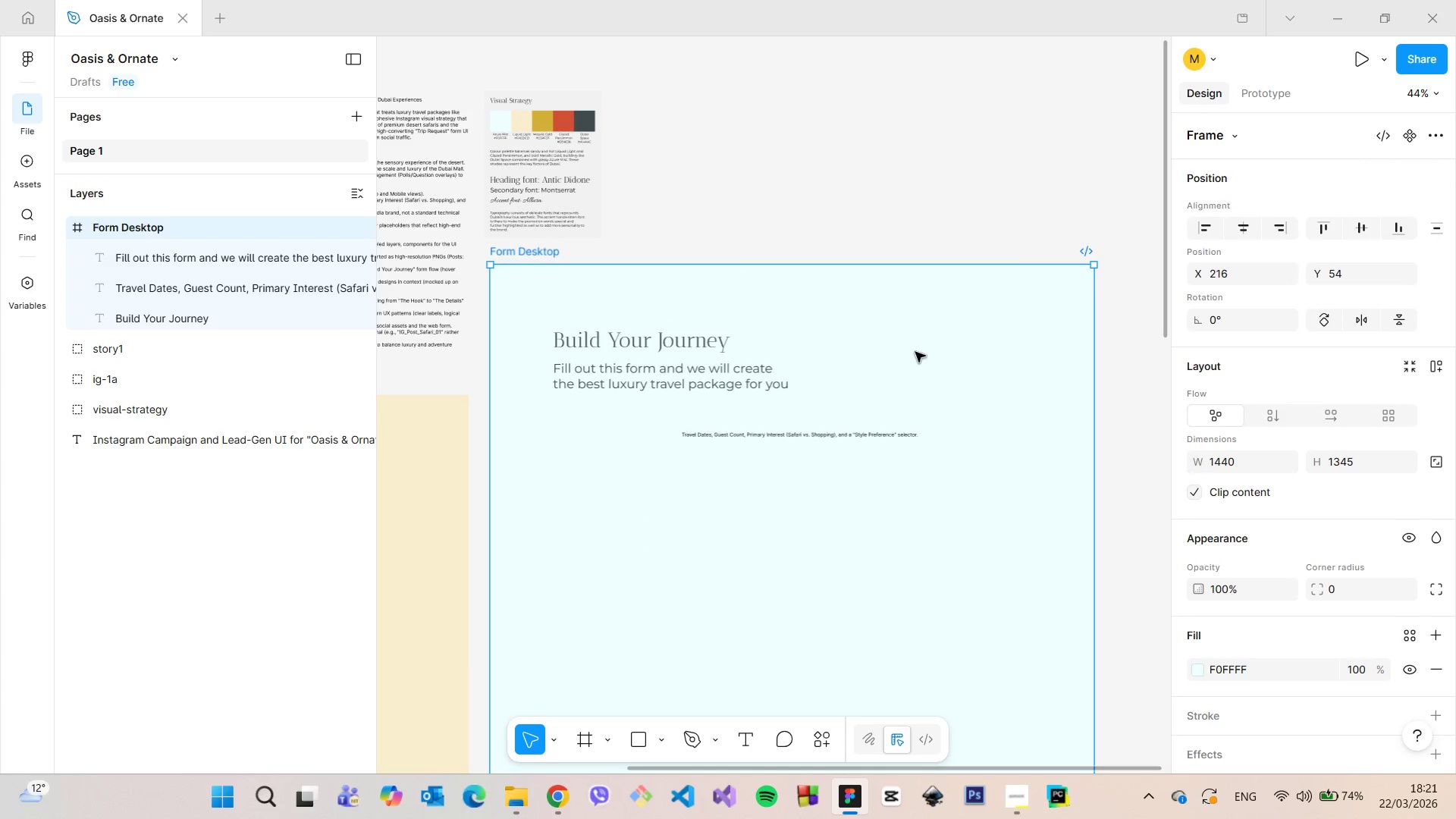 
left_click([915, 352])
 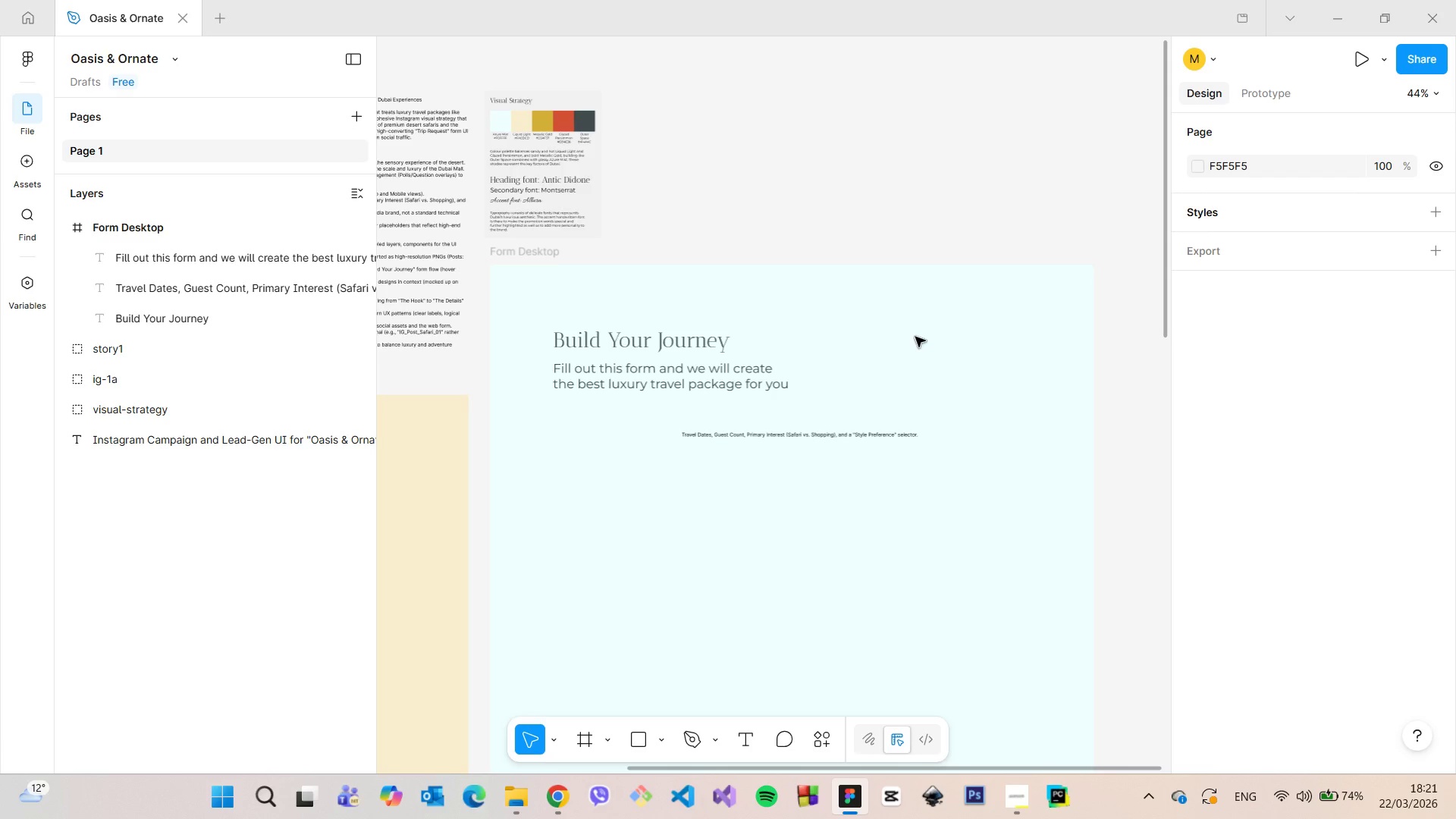 
key(Control+V)
 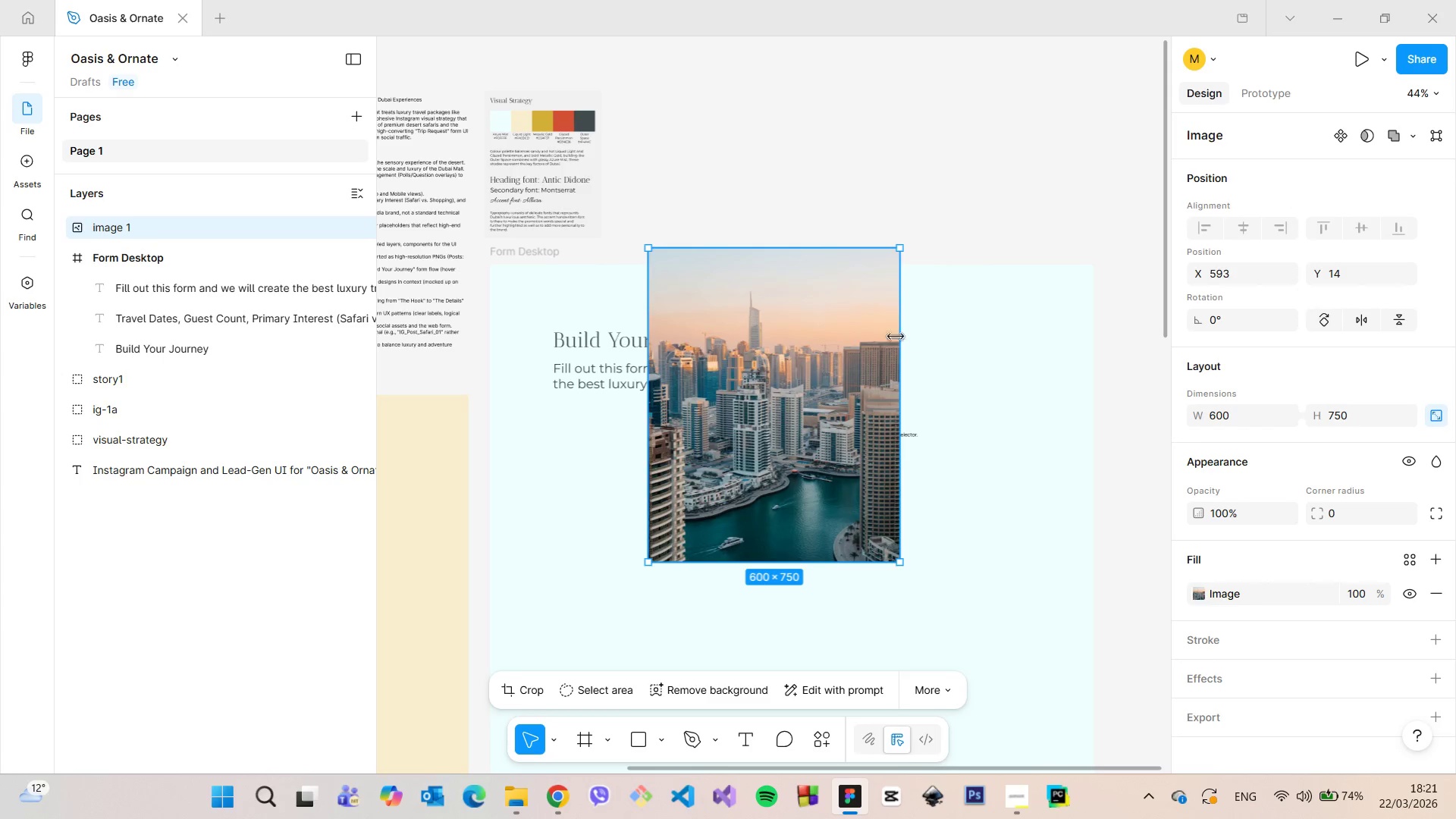 
left_click_drag(start_coordinate=[814, 347], to_coordinate=[921, 328])
 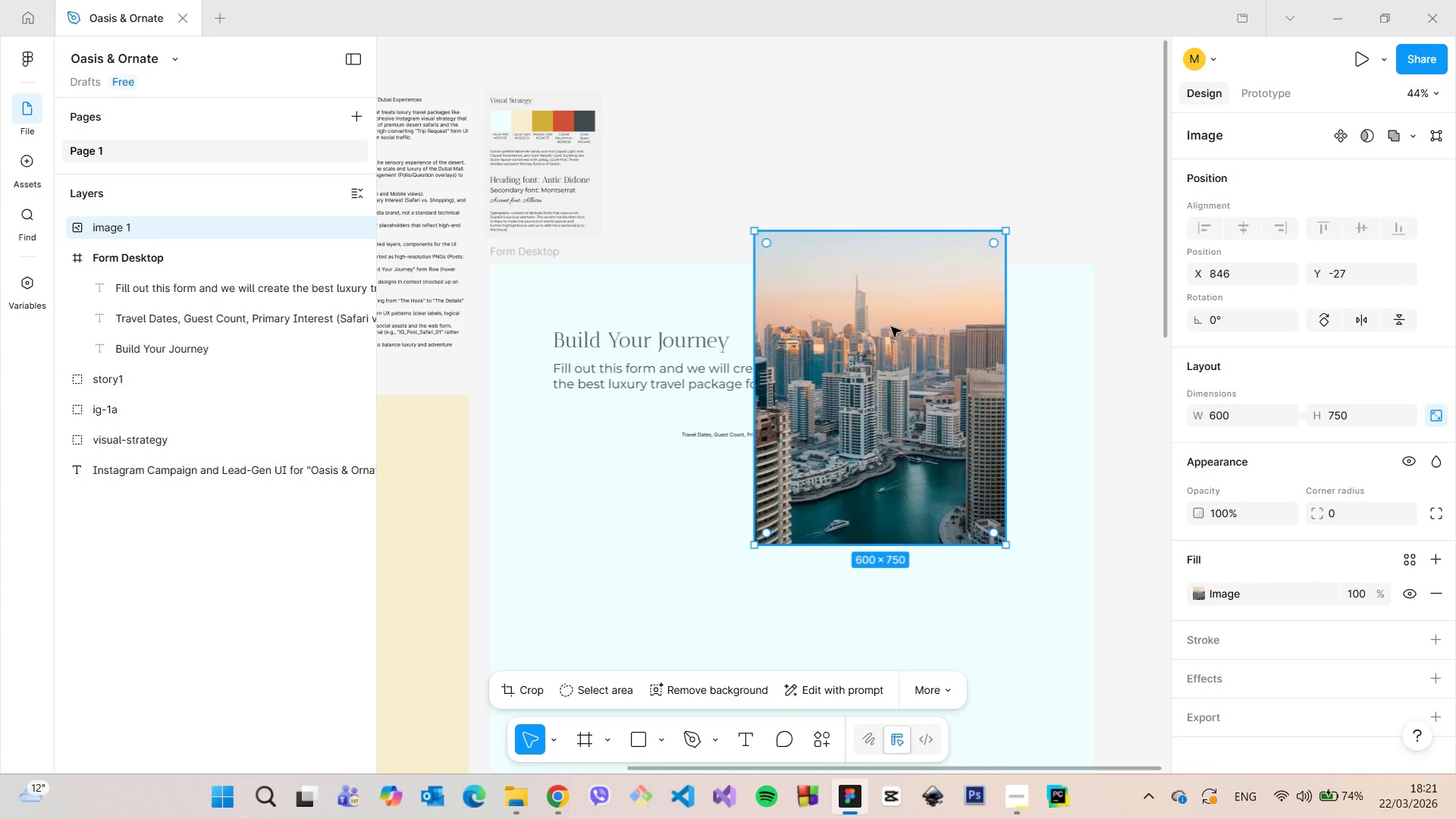 
scroll: coordinate [889, 332], scroll_direction: up, amount: 4.0
 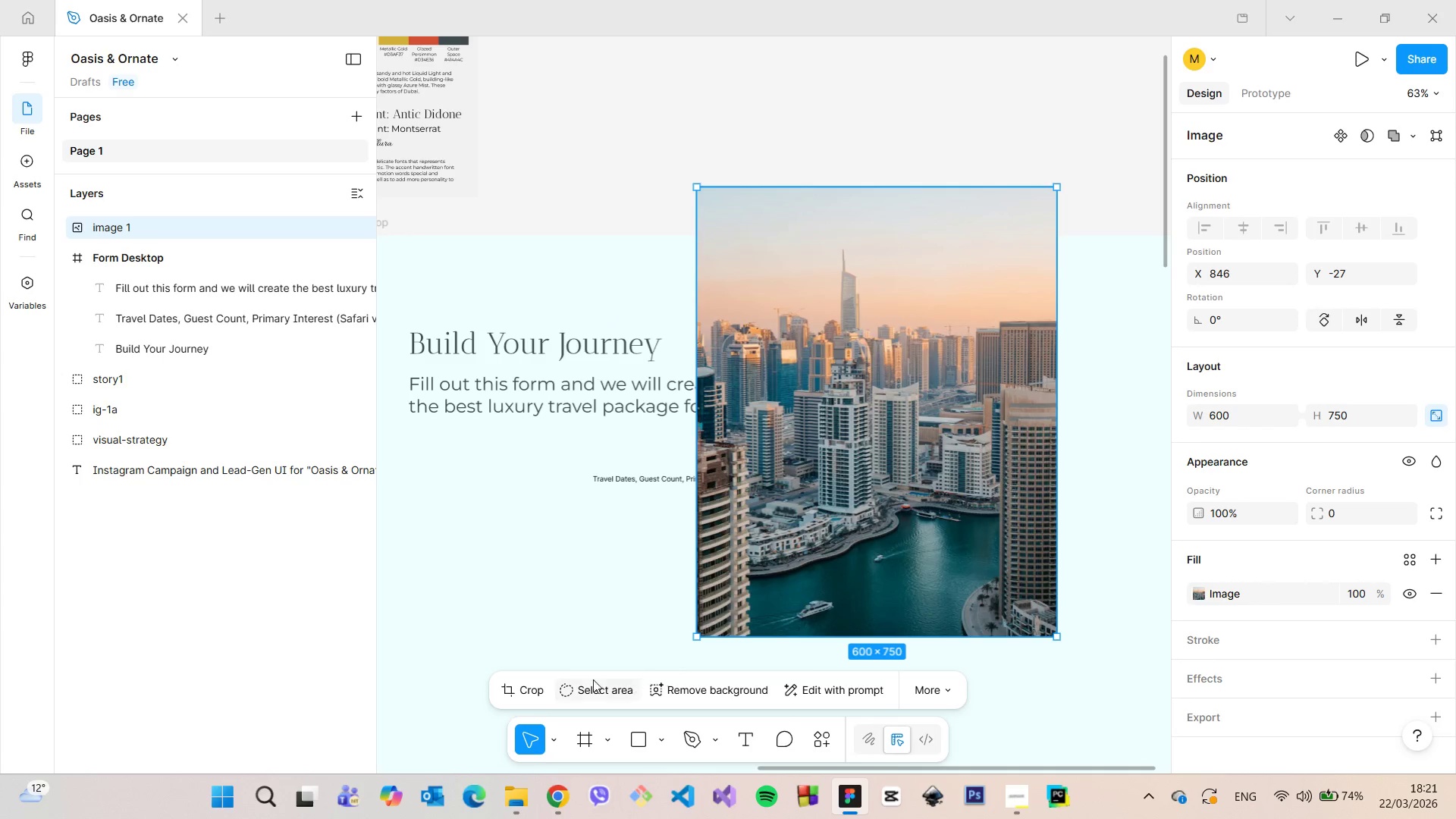 
left_click([541, 686])
 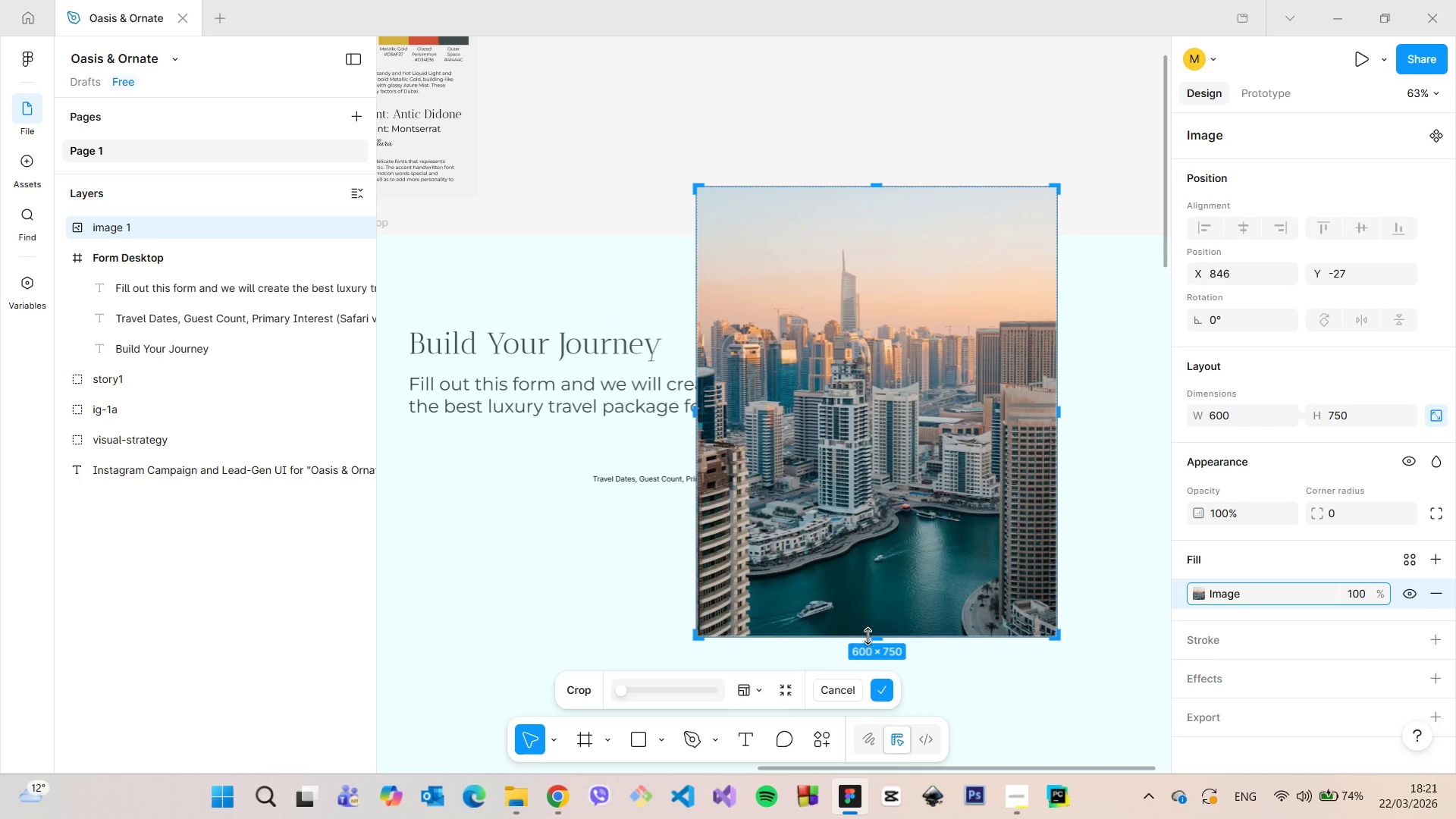 
left_click_drag(start_coordinate=[868, 636], to_coordinate=[863, 551])
 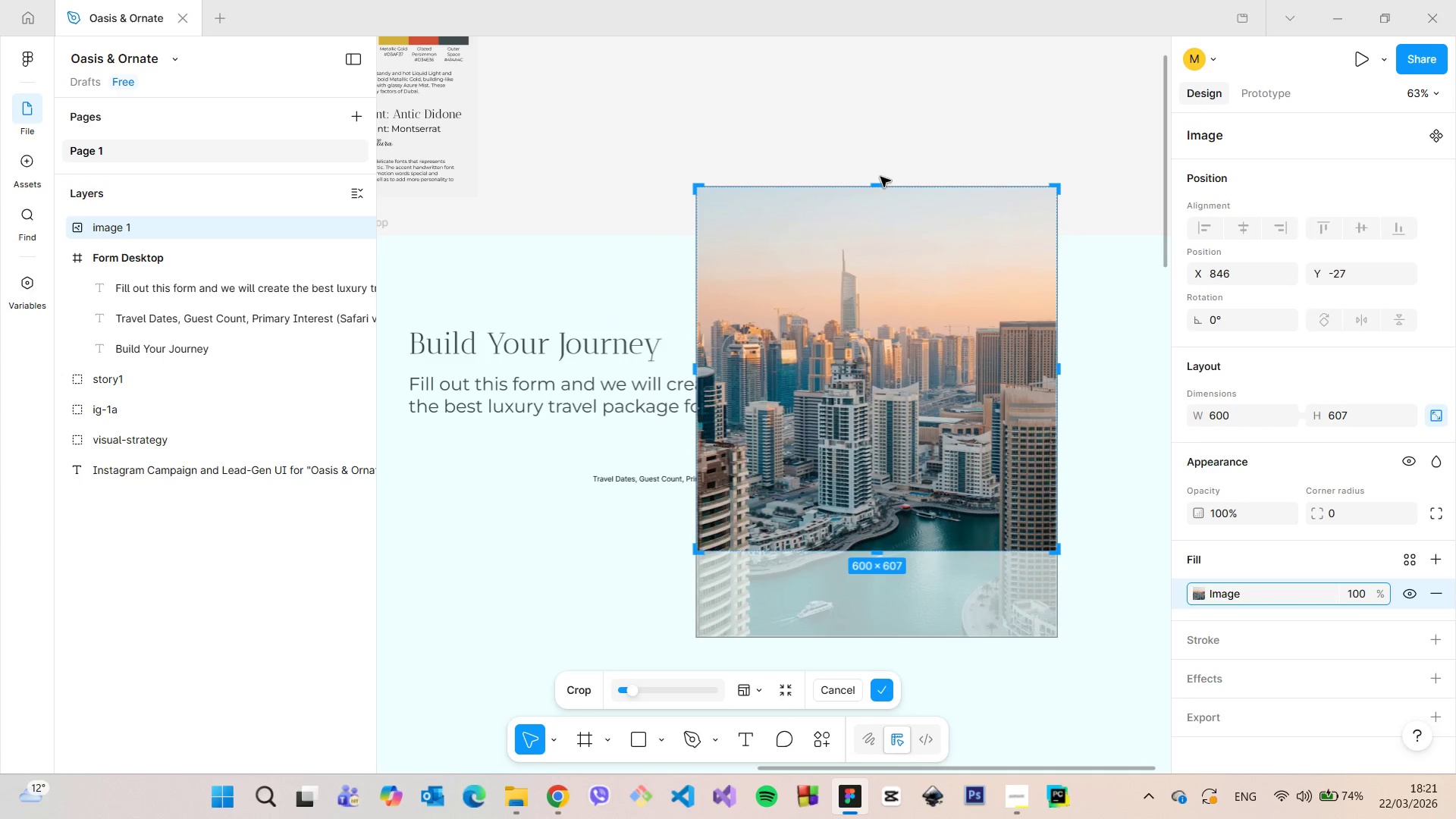 
left_click_drag(start_coordinate=[877, 182], to_coordinate=[915, 328])
 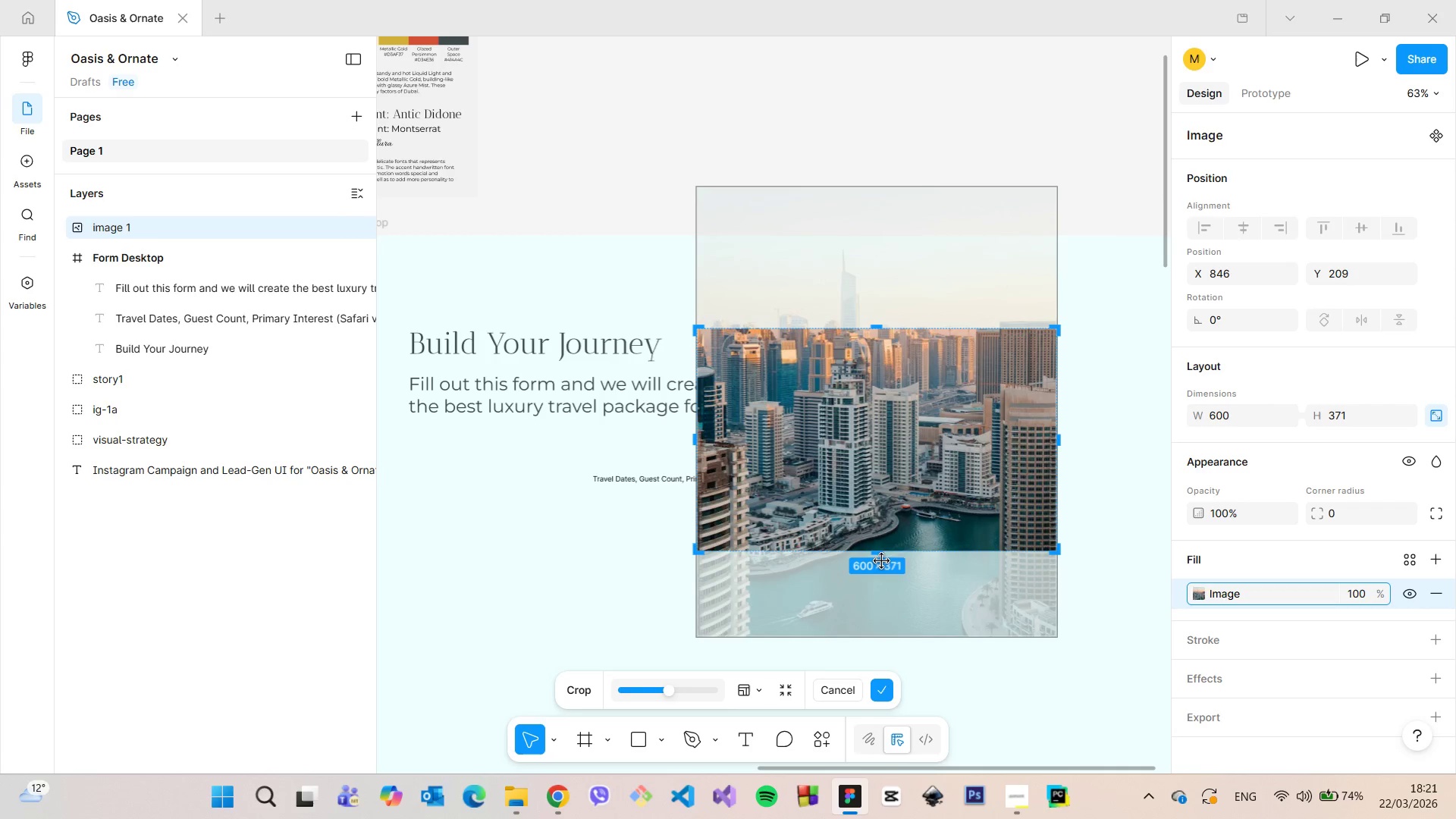 
left_click_drag(start_coordinate=[880, 557], to_coordinate=[907, 587])
 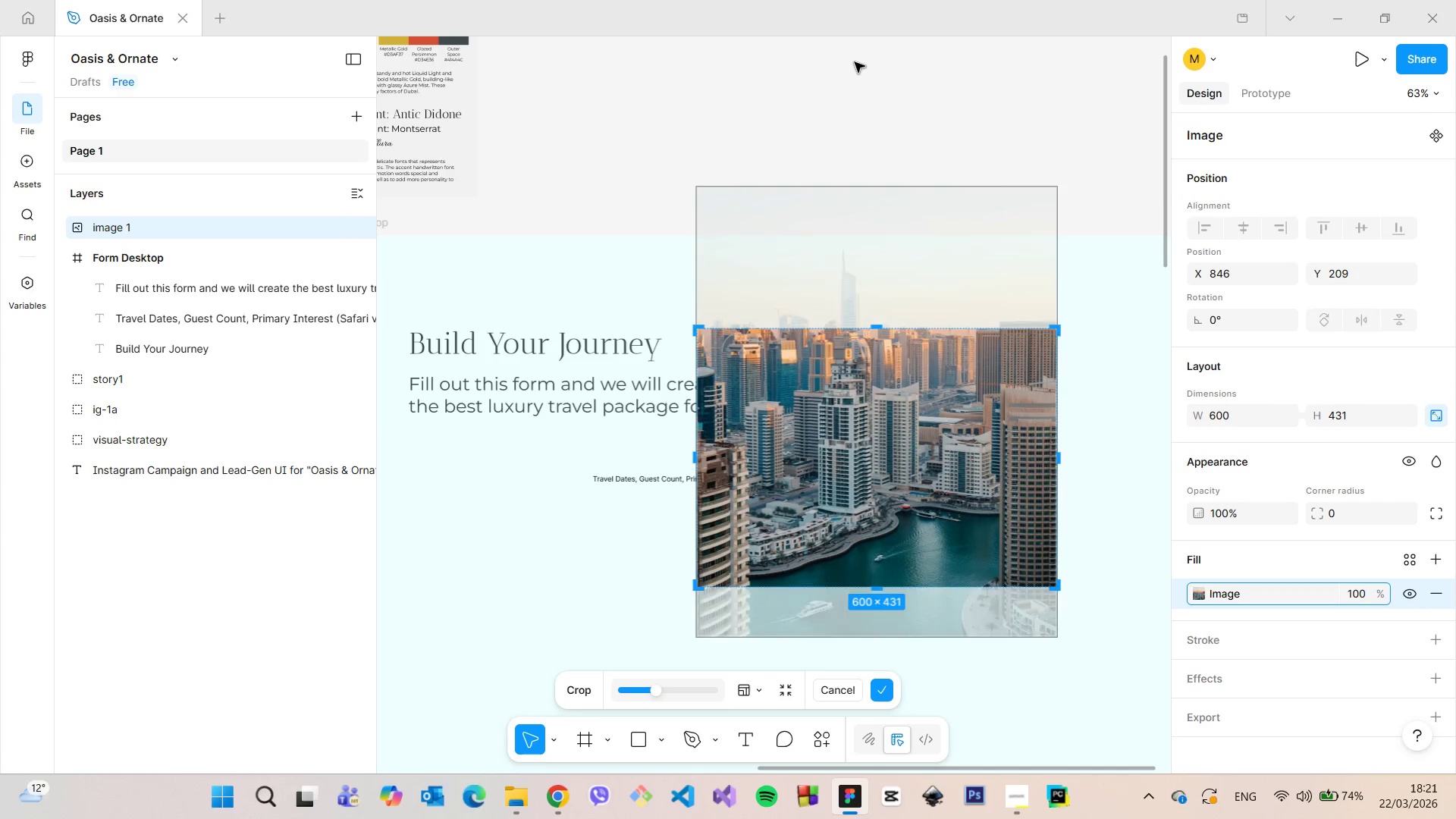 
left_click([855, 62])
 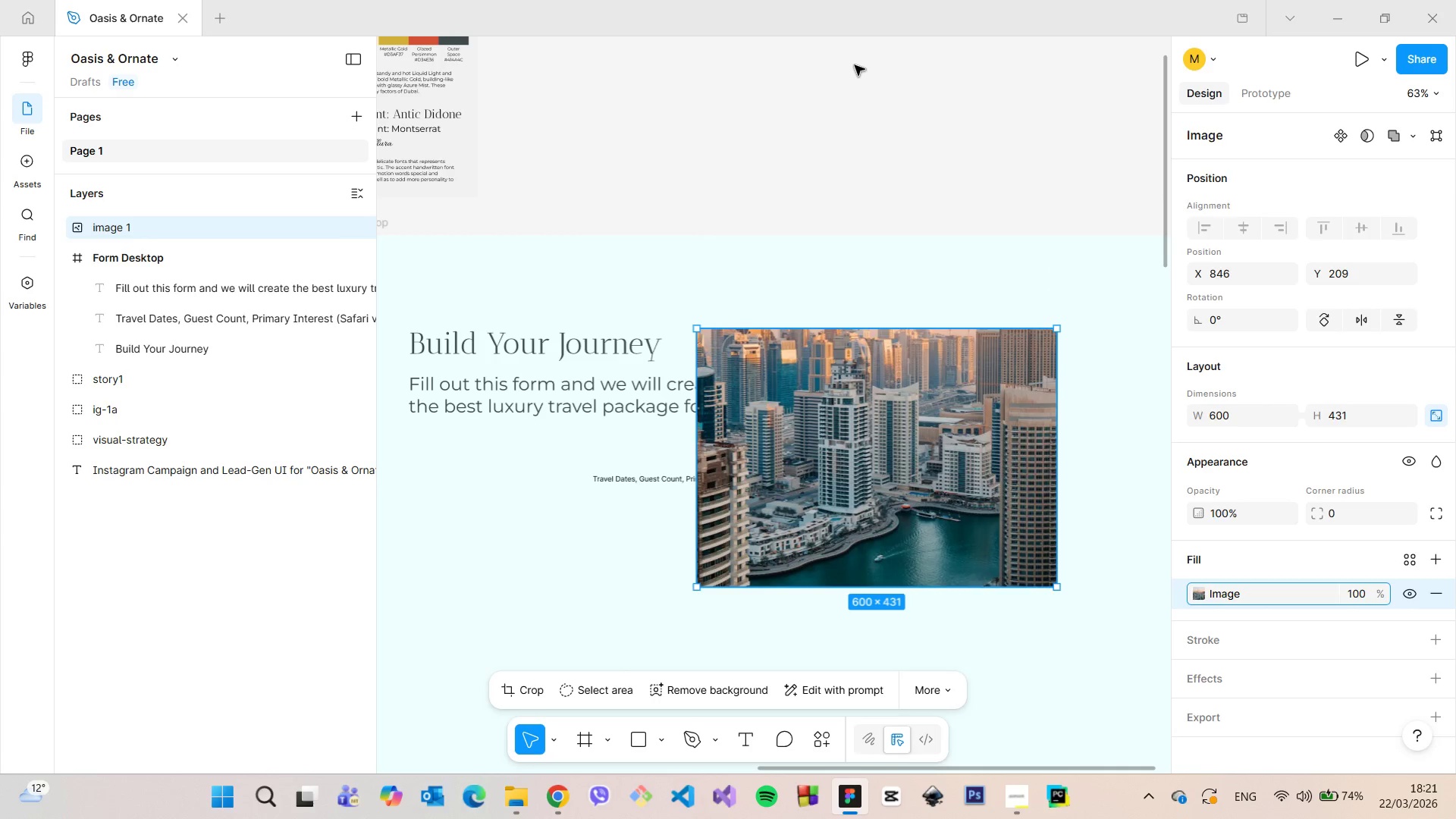 
left_click([855, 65])
 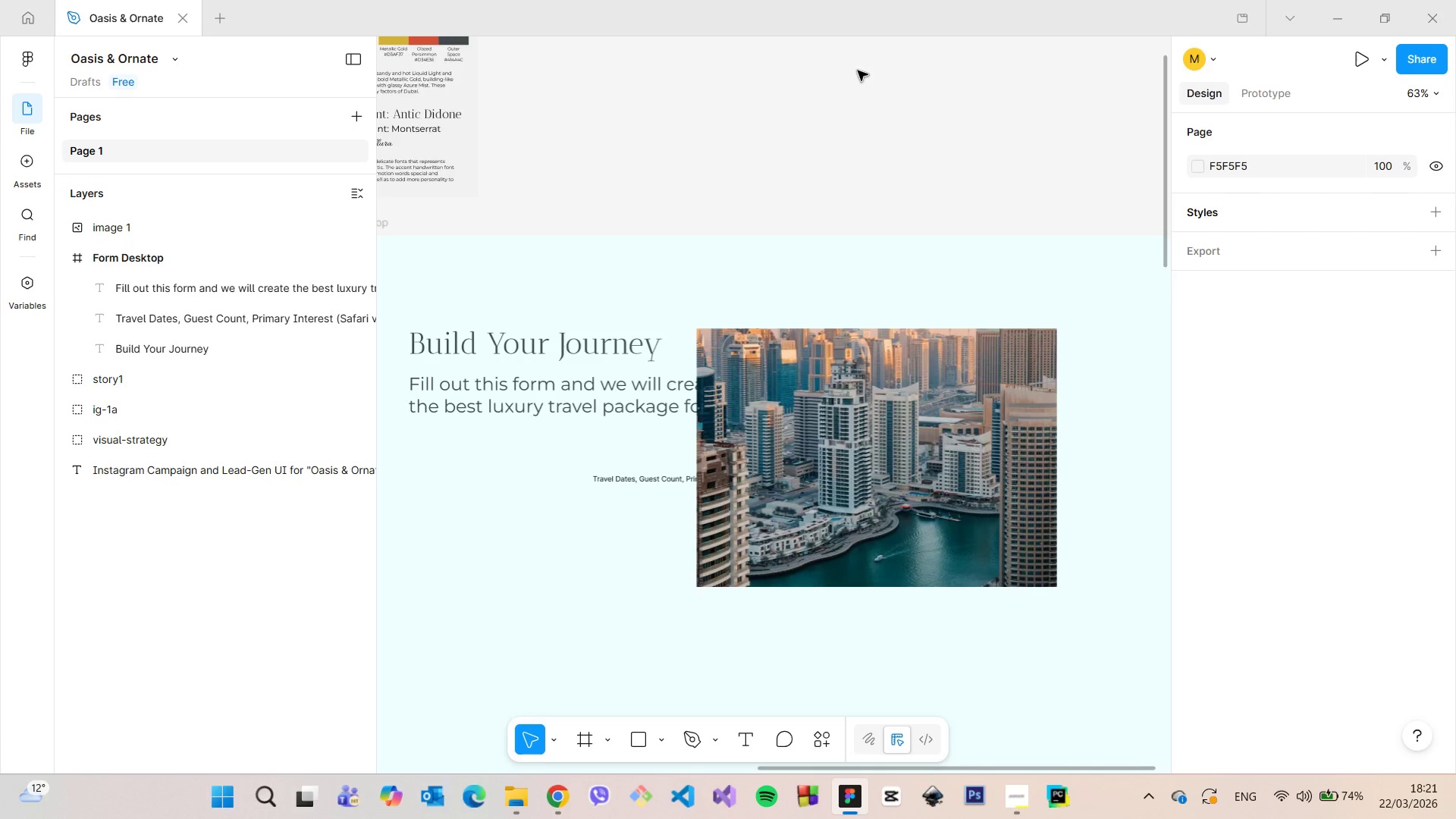 
scroll: coordinate [860, 73], scroll_direction: down, amount: 5.0
 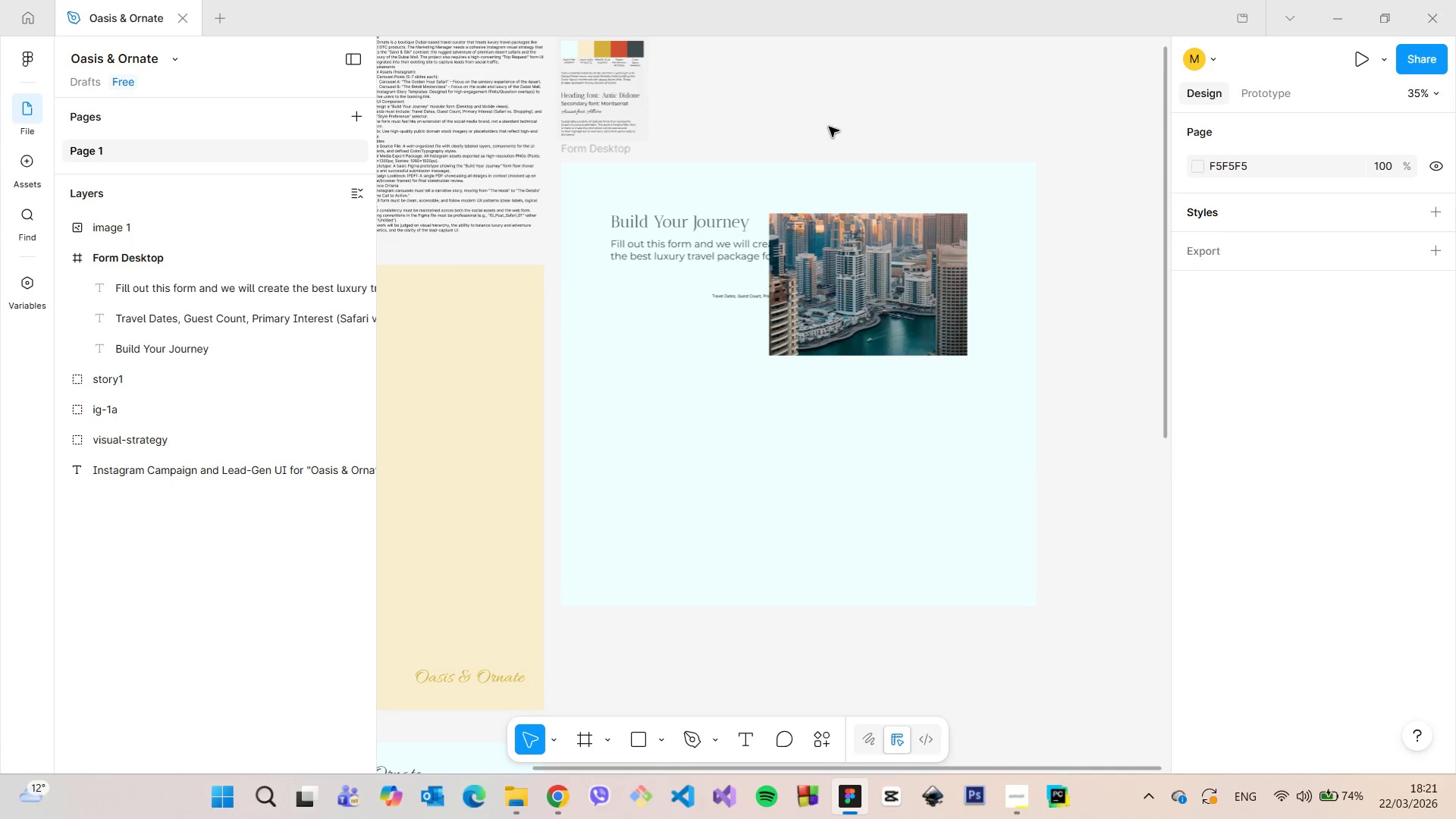 
scroll: coordinate [783, 141], scroll_direction: up, amount: 4.0
 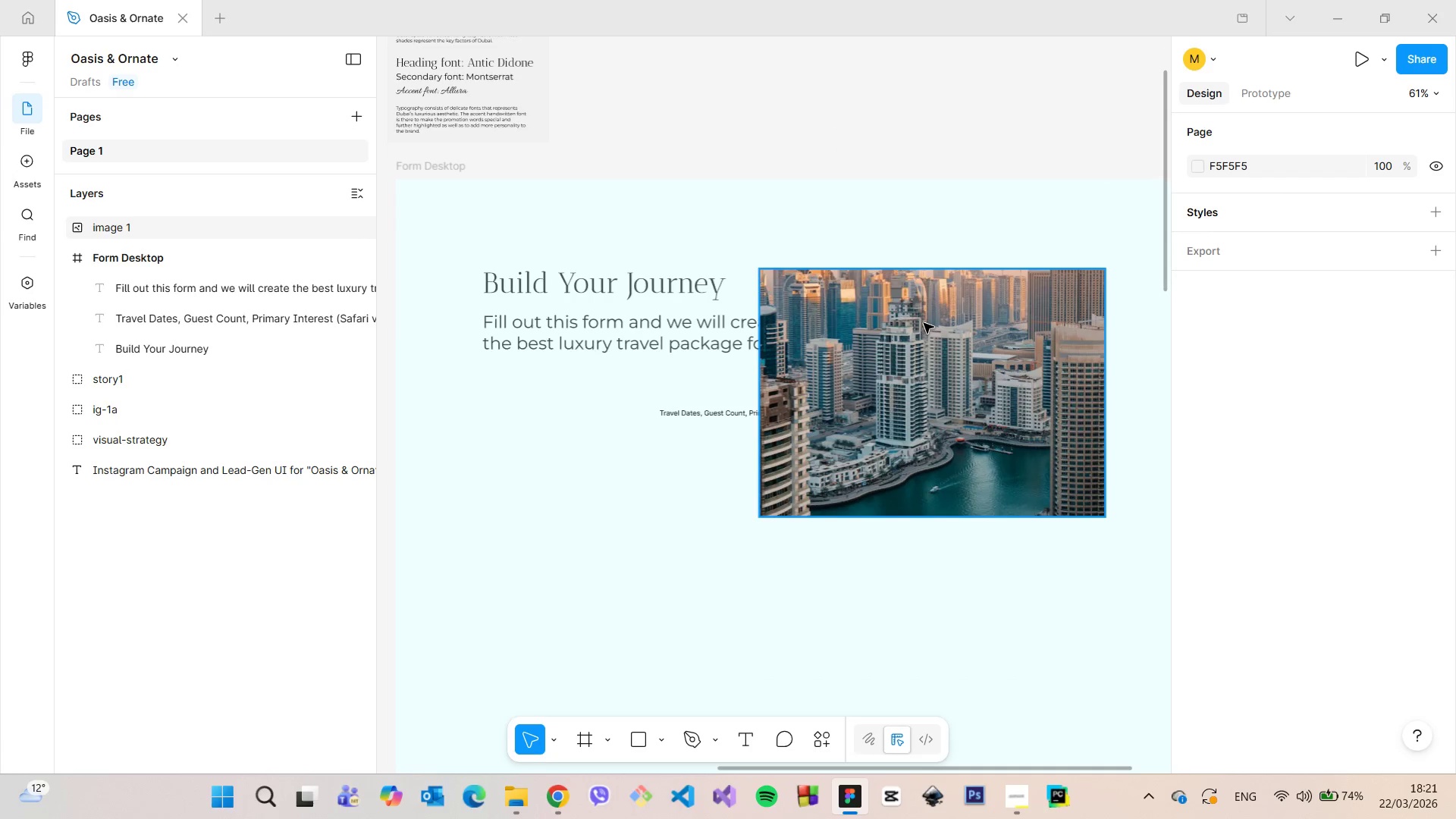 
left_click_drag(start_coordinate=[941, 340], to_coordinate=[971, 328])
 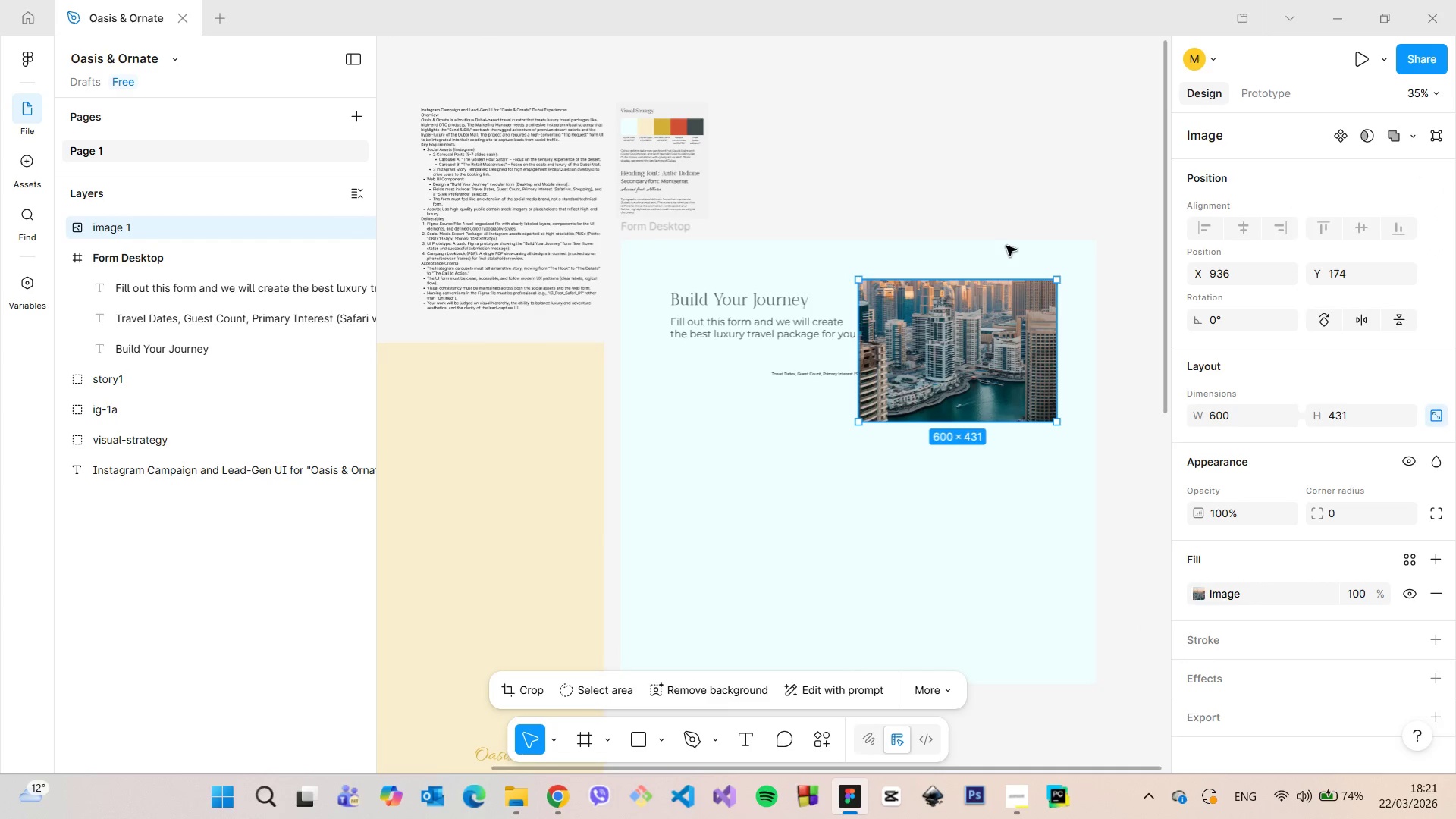 
scroll: coordinate [923, 323], scroll_direction: down, amount: 4.0
 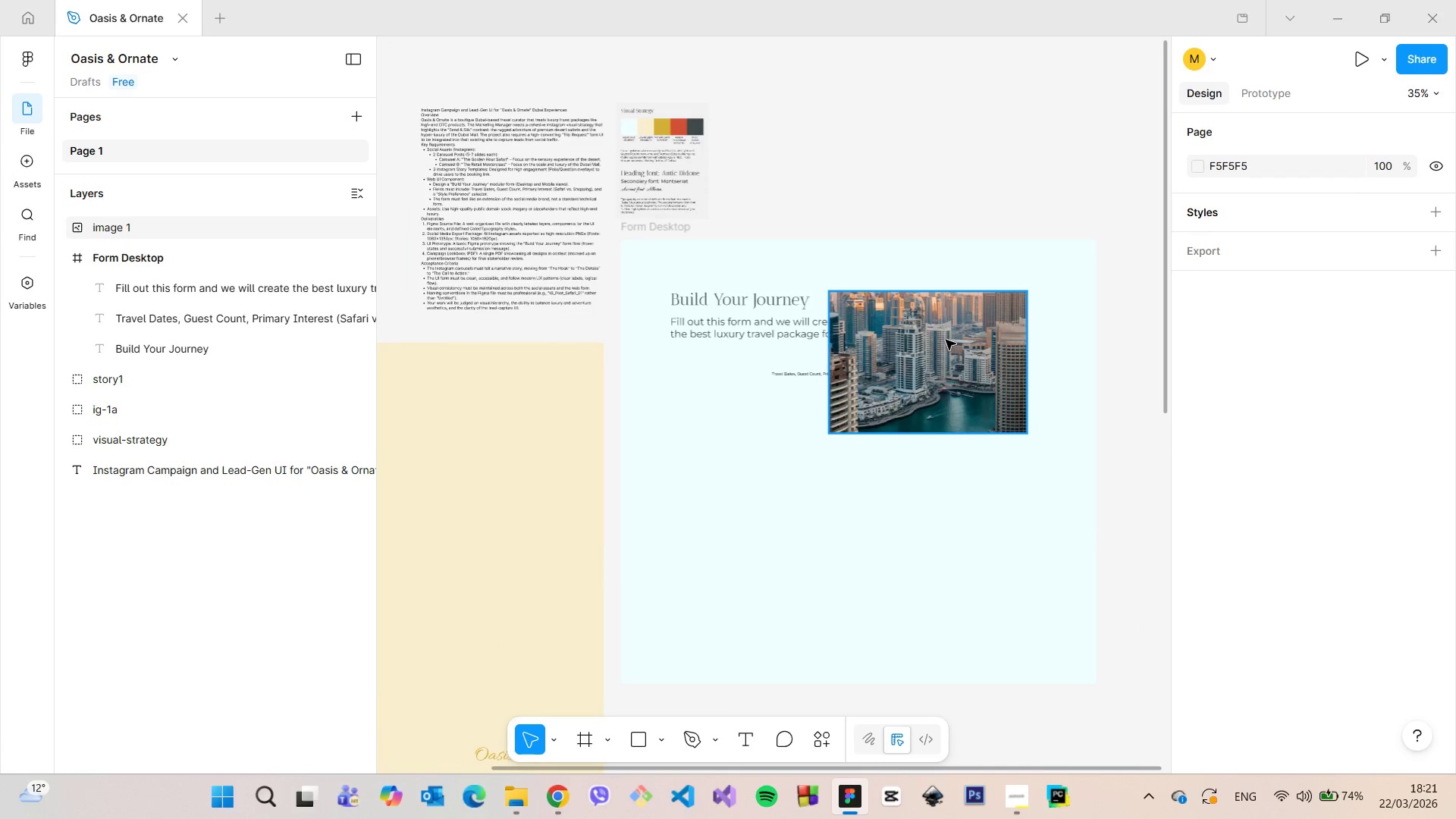 
hold_key(key=AltLeft, duration=1.11)
 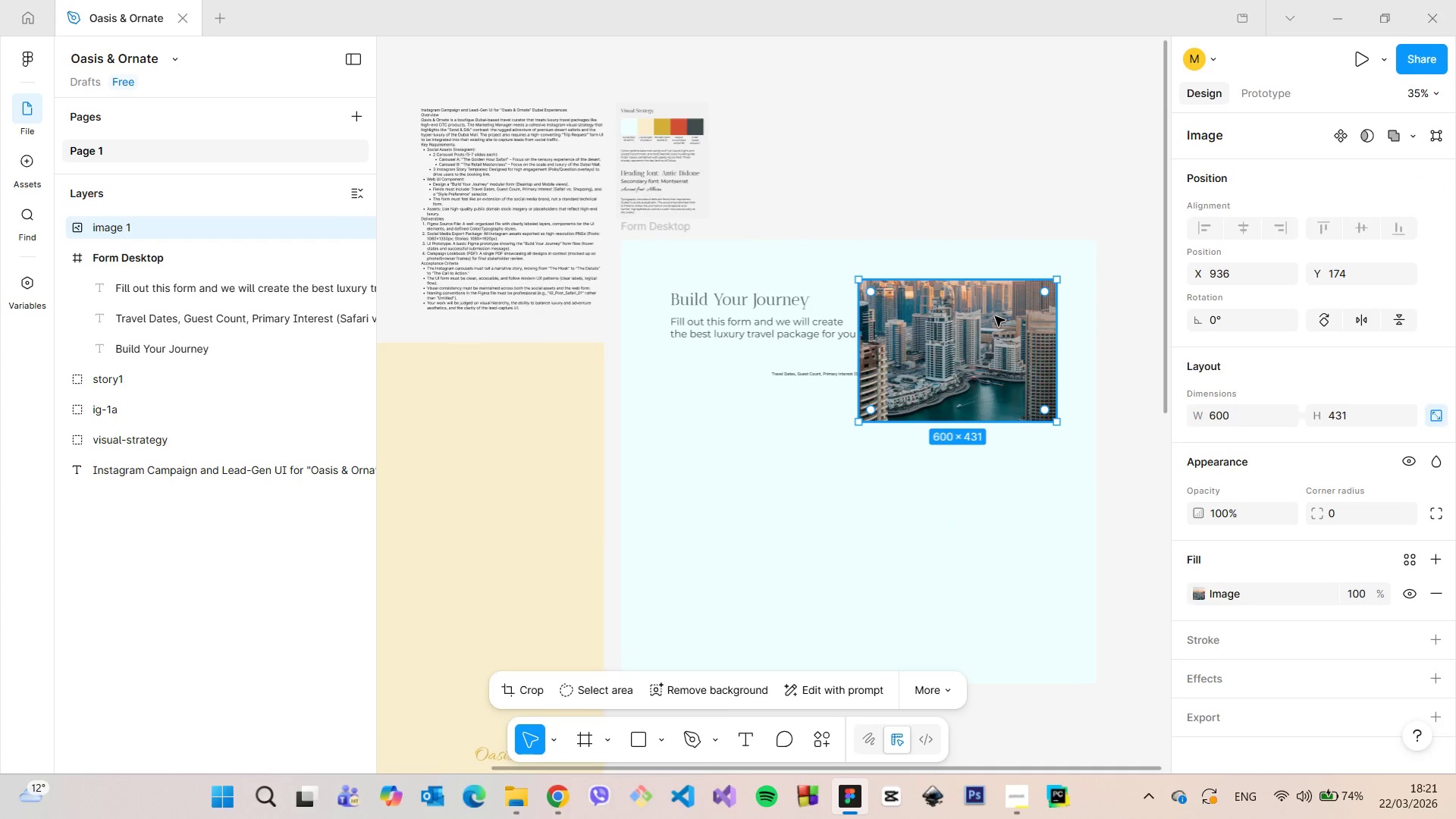 
left_click_drag(start_coordinate=[995, 316], to_coordinate=[1009, 299])
 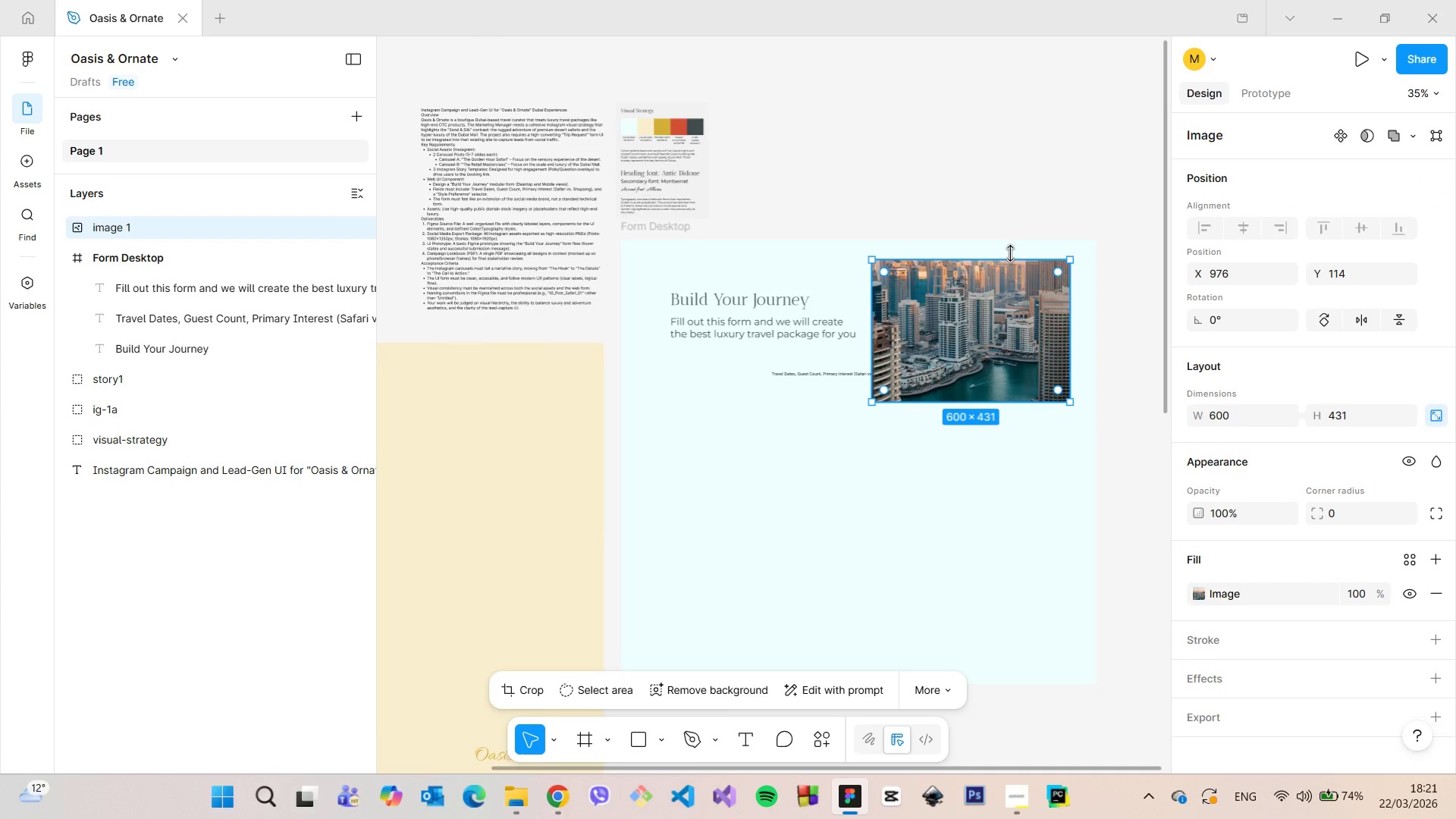 
hold_key(key=AltLeft, duration=0.55)
 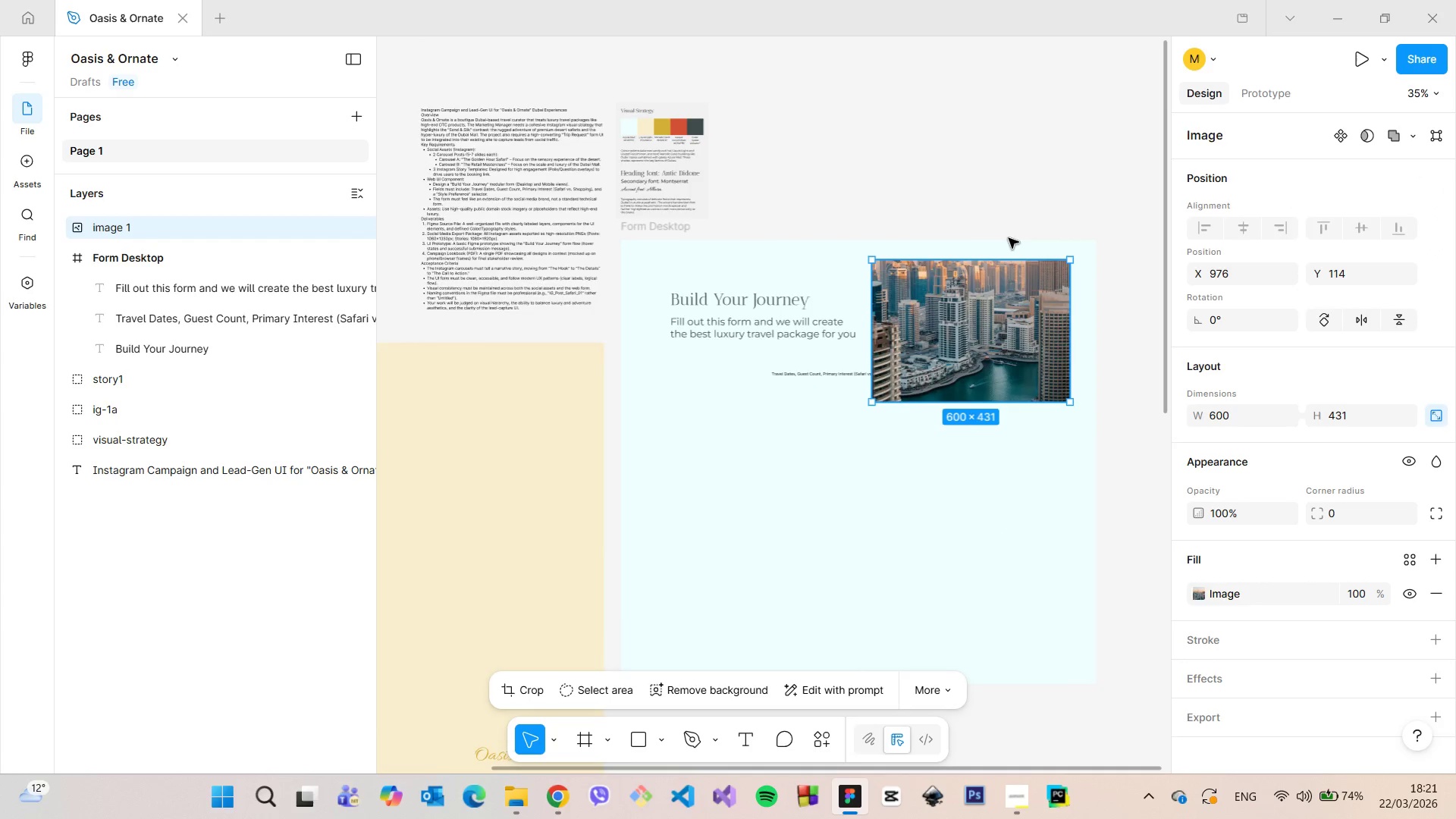 
scroll: coordinate [1009, 240], scroll_direction: up, amount: 4.0
 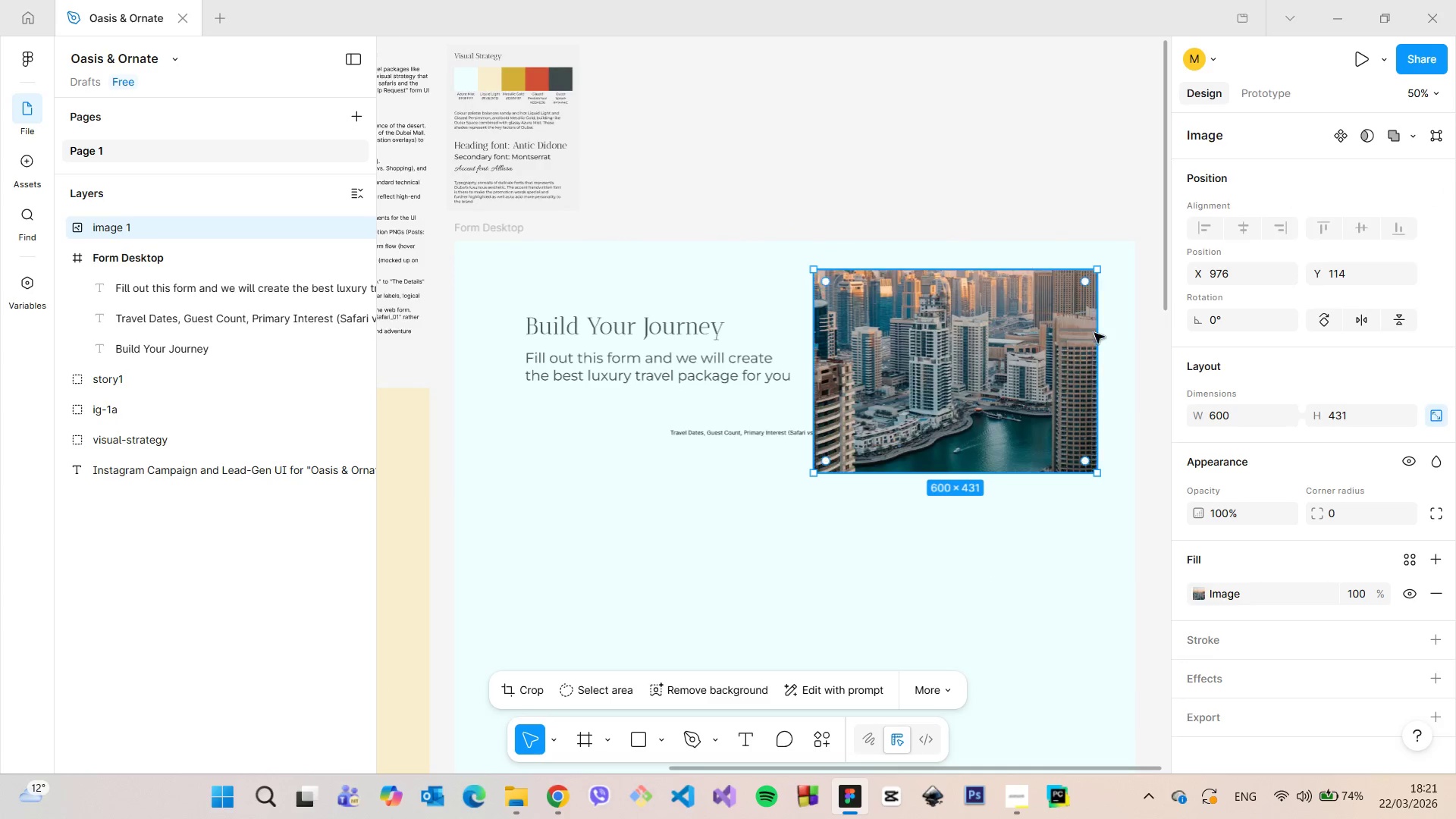 
hold_key(key=AltLeft, duration=1.52)
 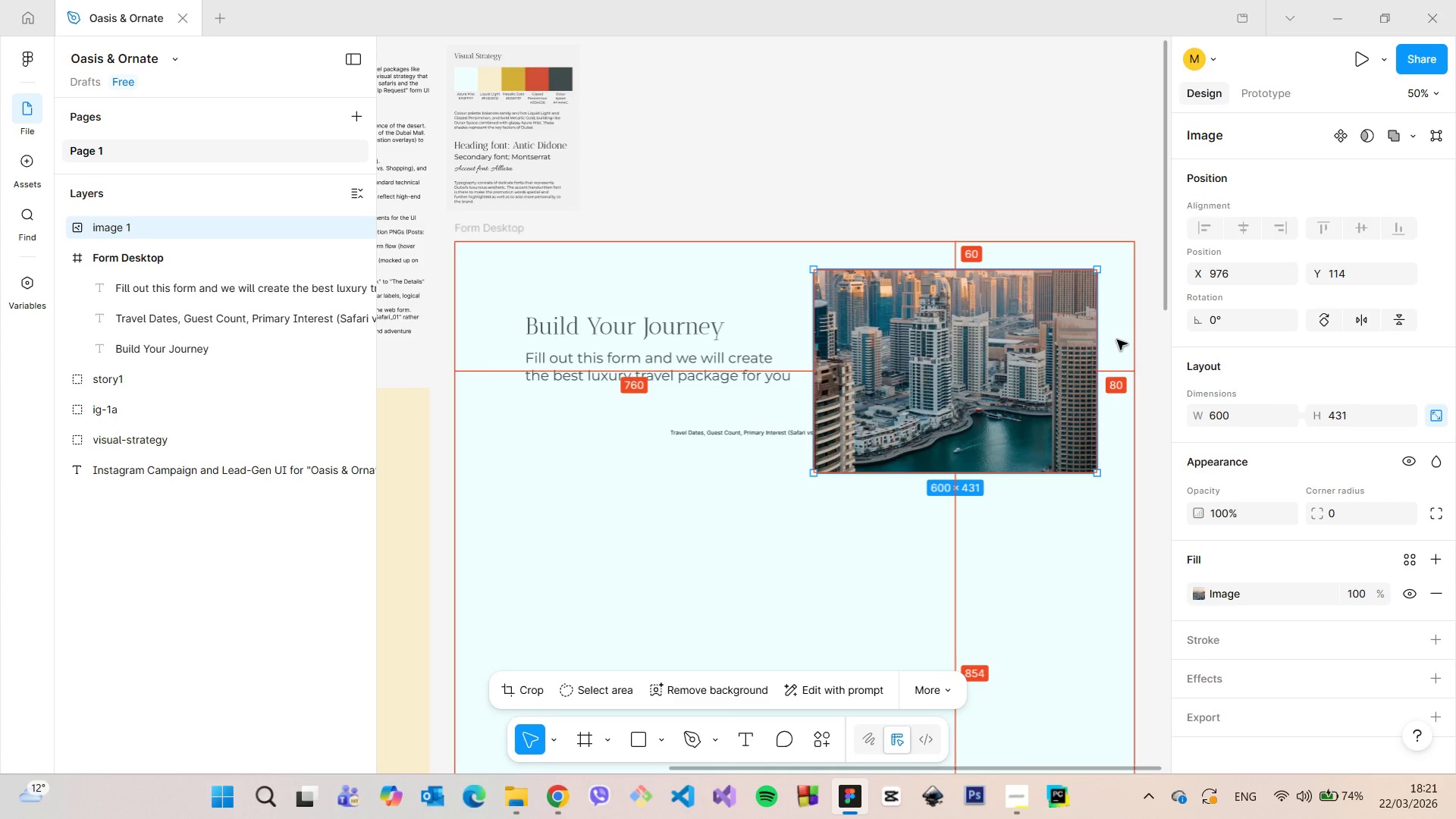 
hold_key(key=AltLeft, duration=1.5)
 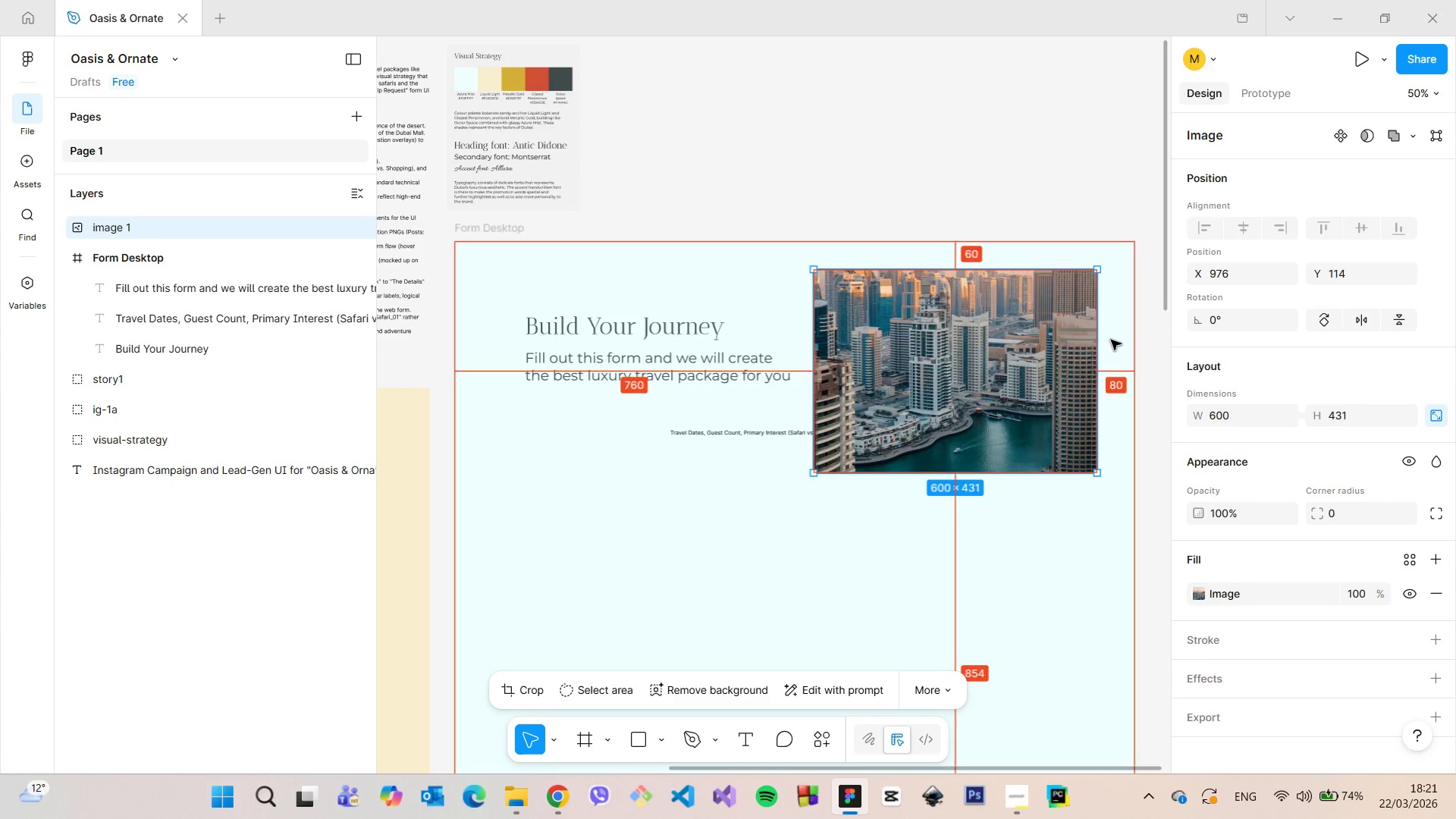 
hold_key(key=AltLeft, duration=0.55)
 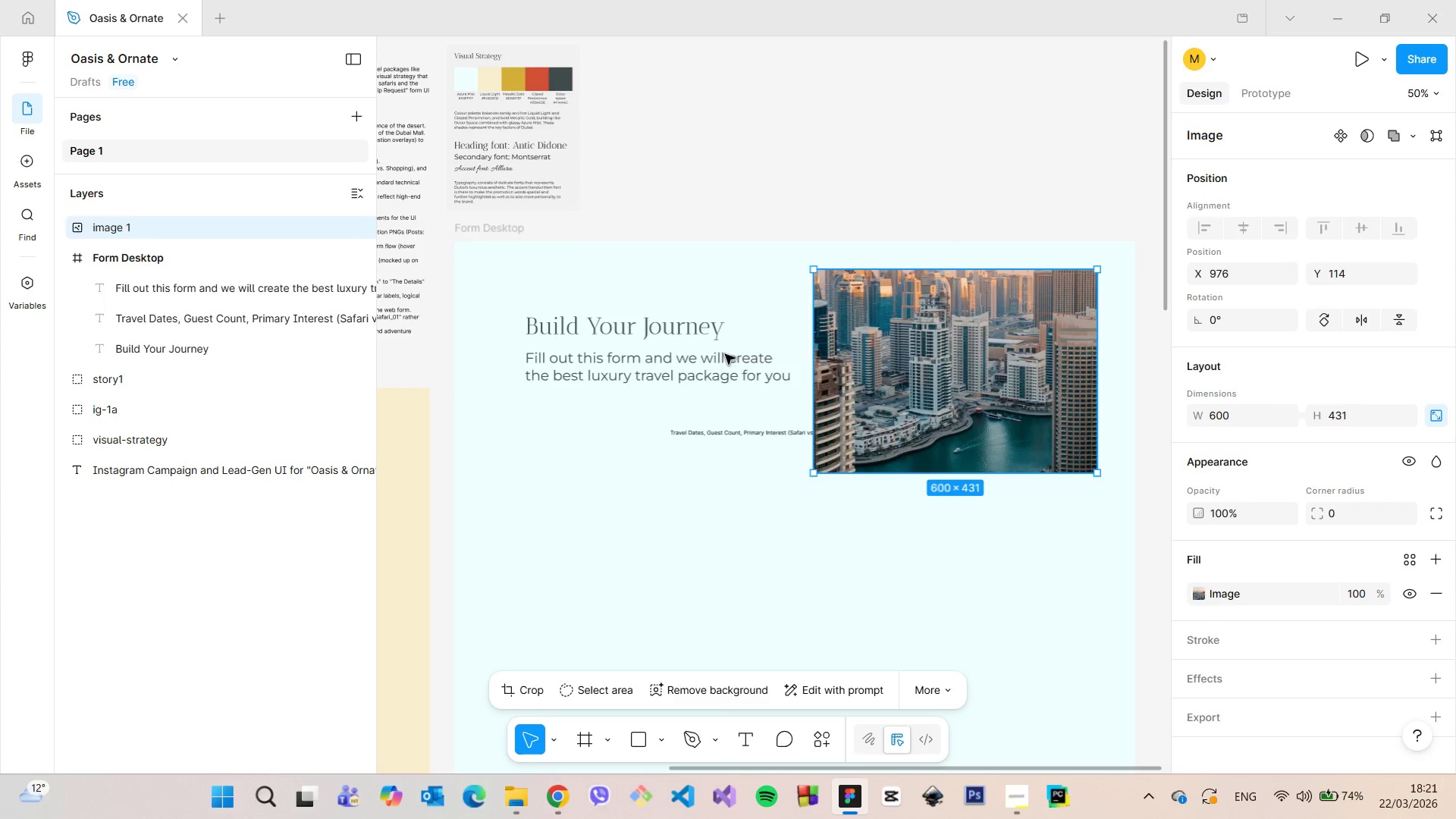 
left_click([721, 359])
 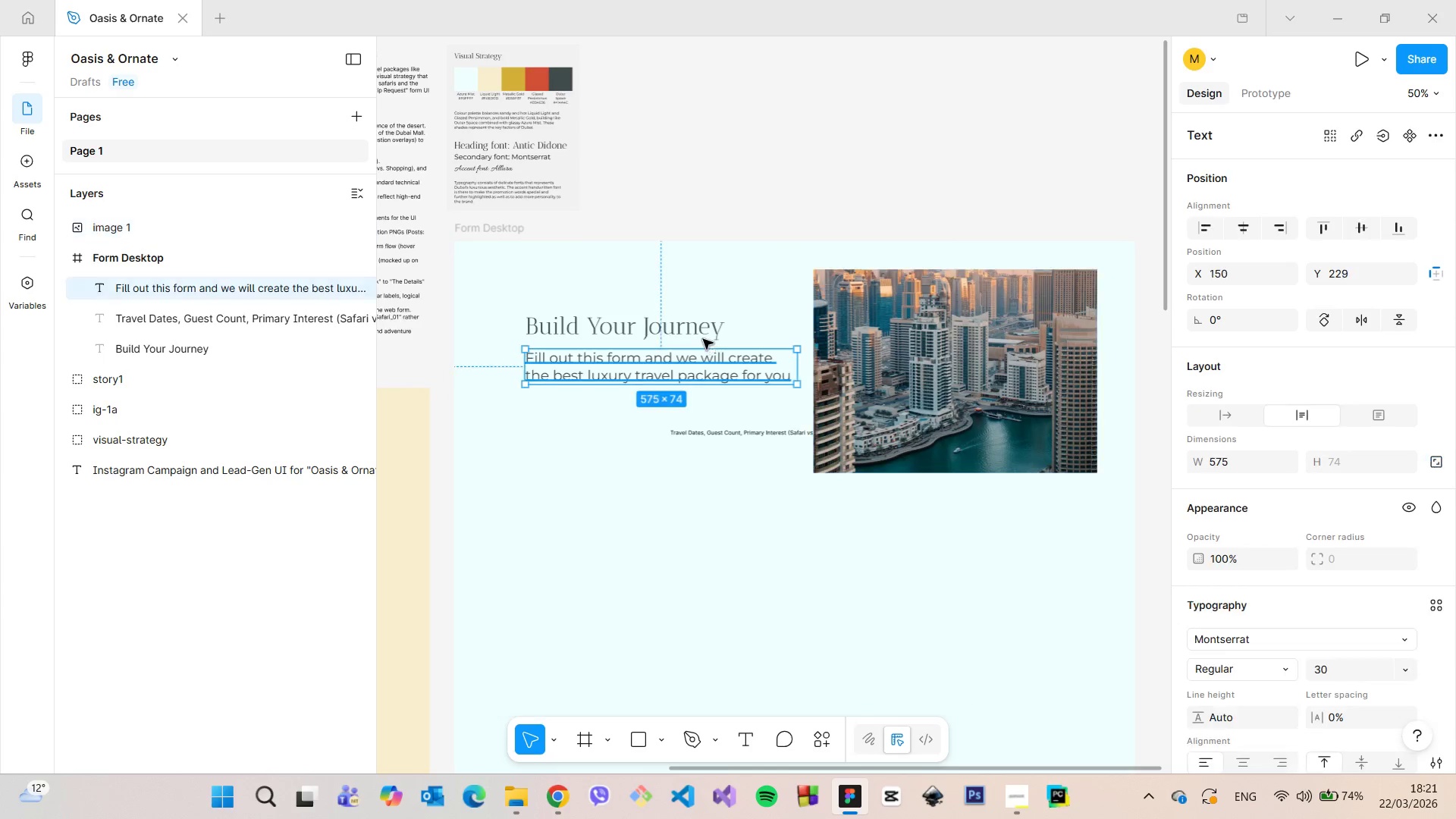 
hold_key(key=ShiftLeft, duration=0.8)
left_click([699, 333])
 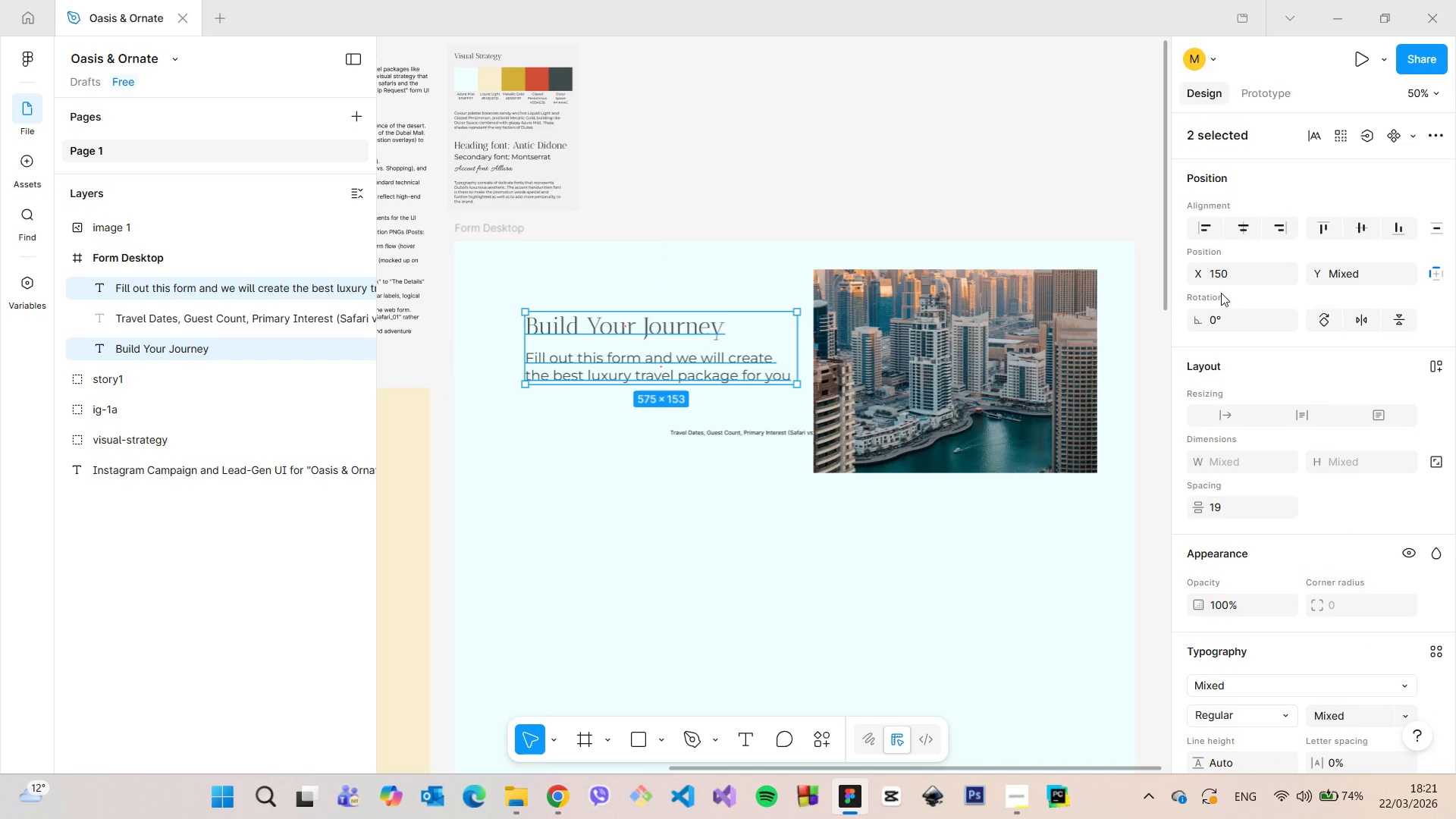 
left_click([1230, 281])
 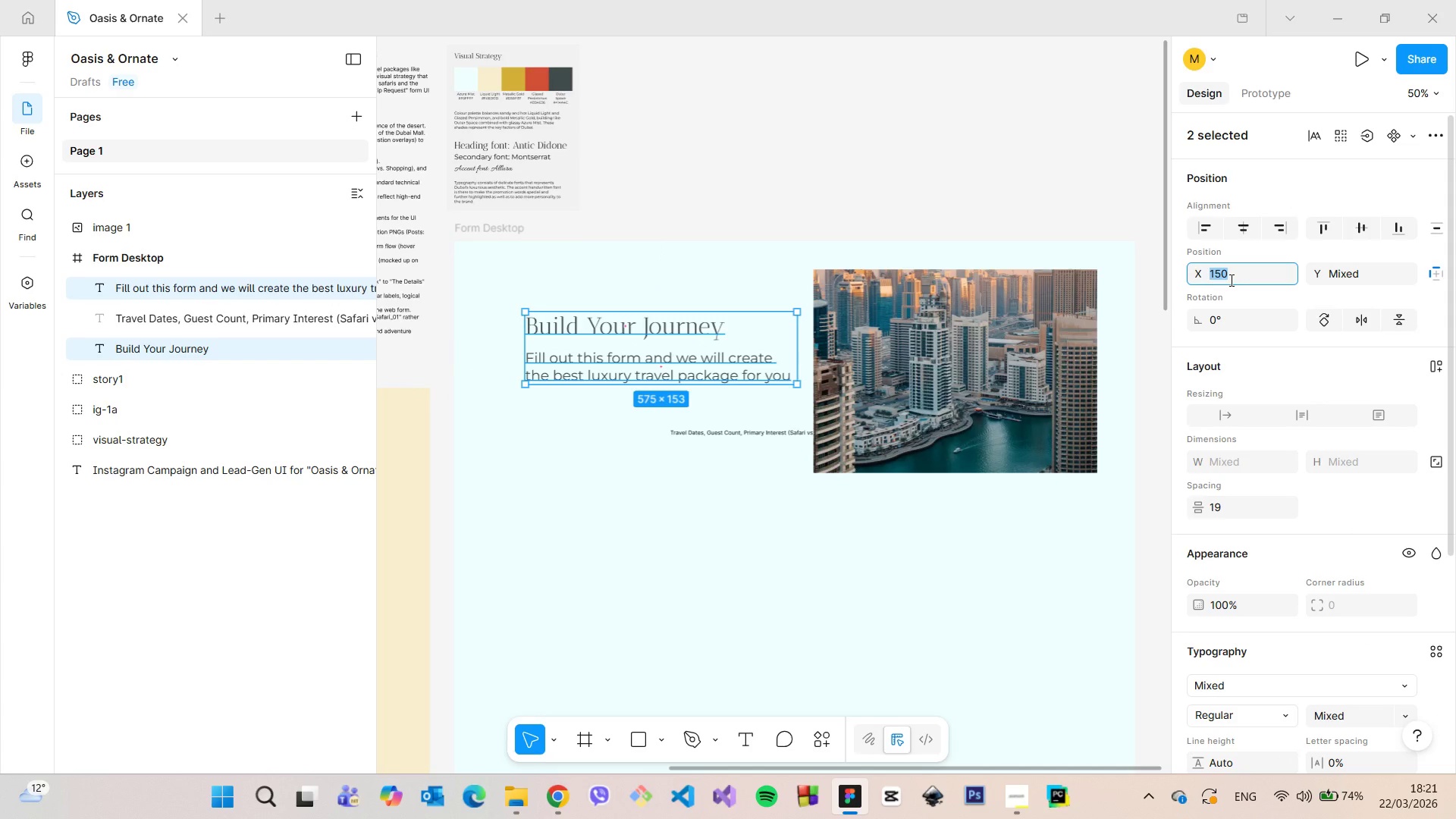 
type(100)
 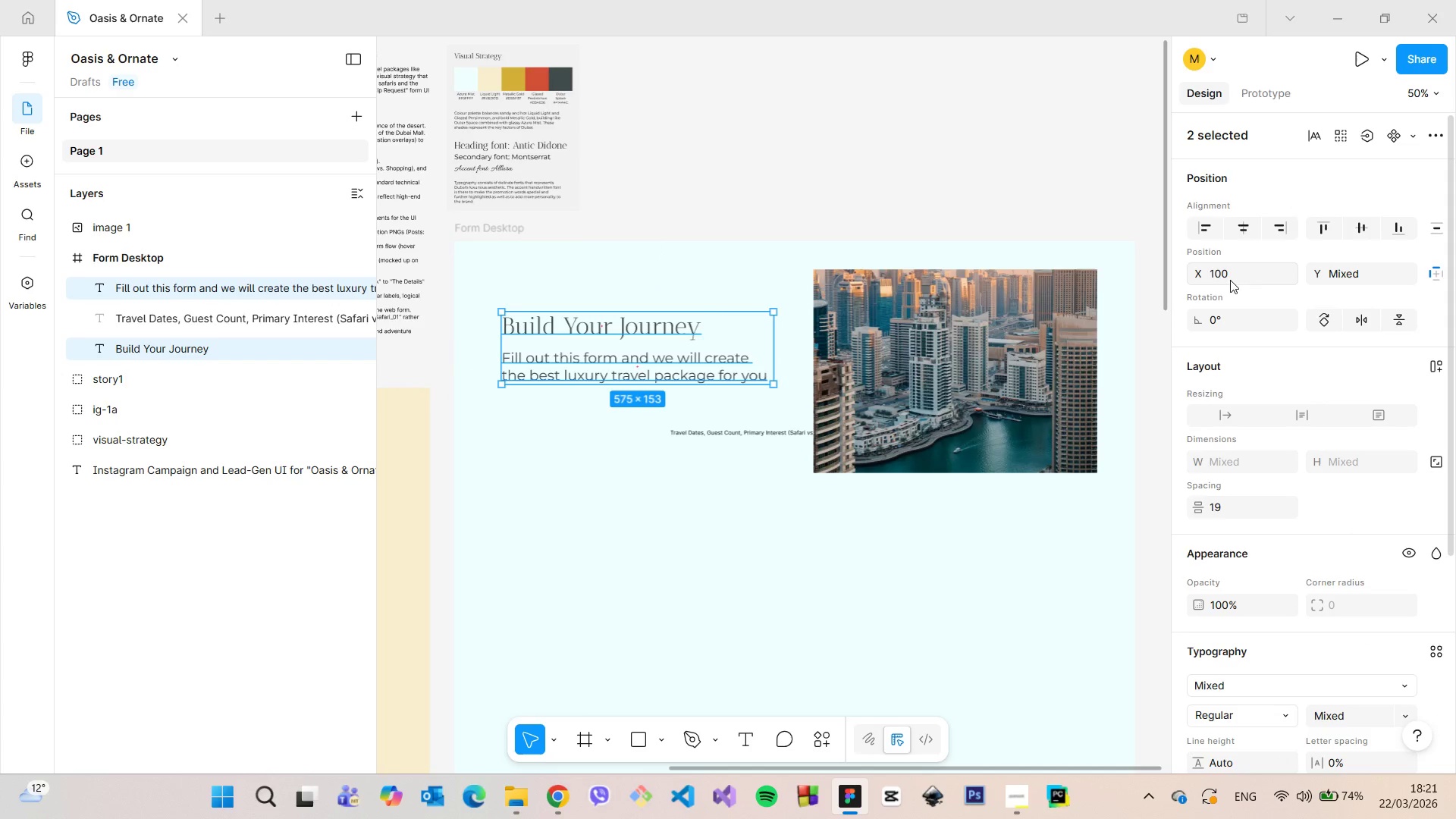 
key(Enter)
 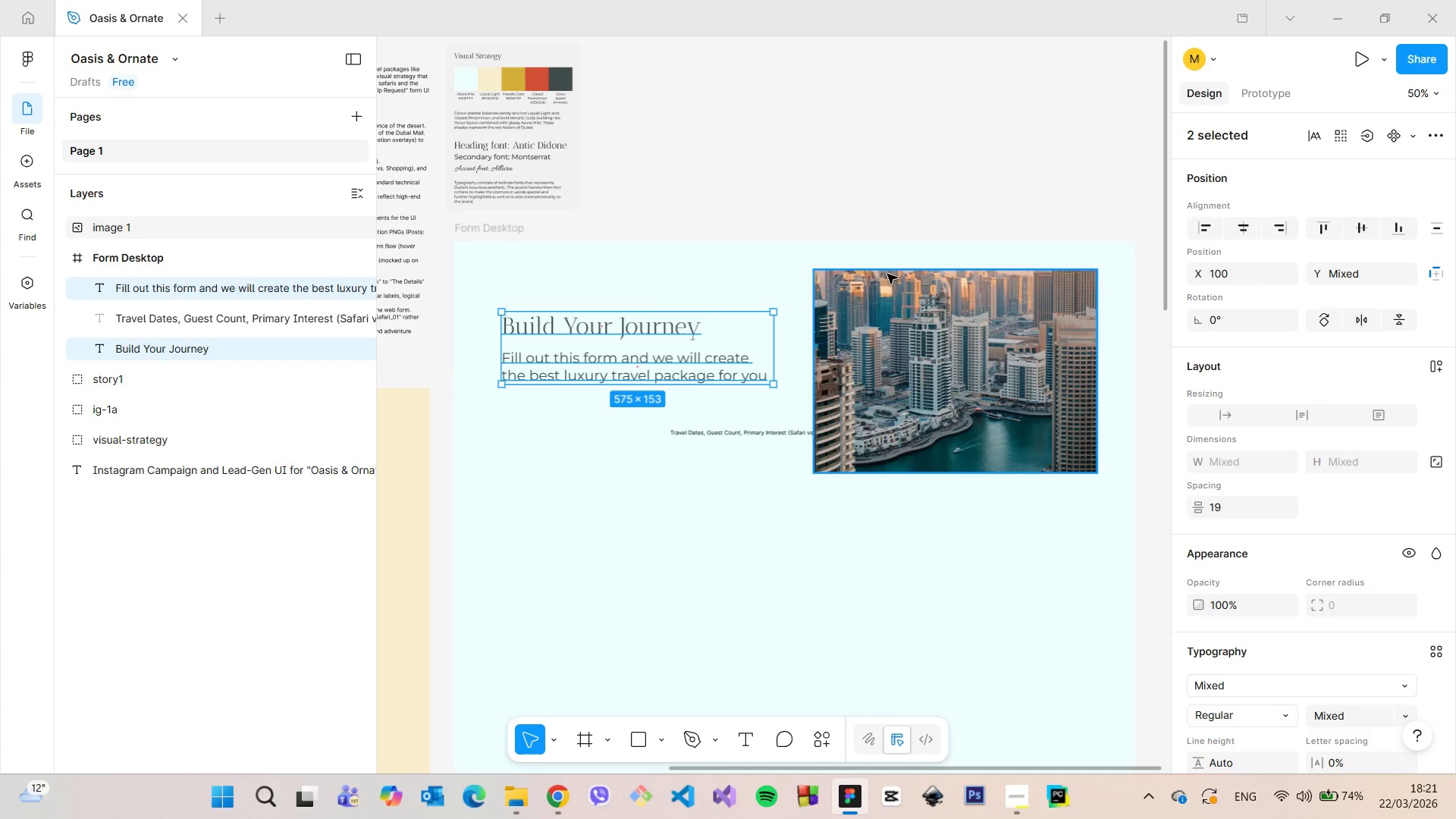 
hold_key(key=AltLeft, duration=0.77)
 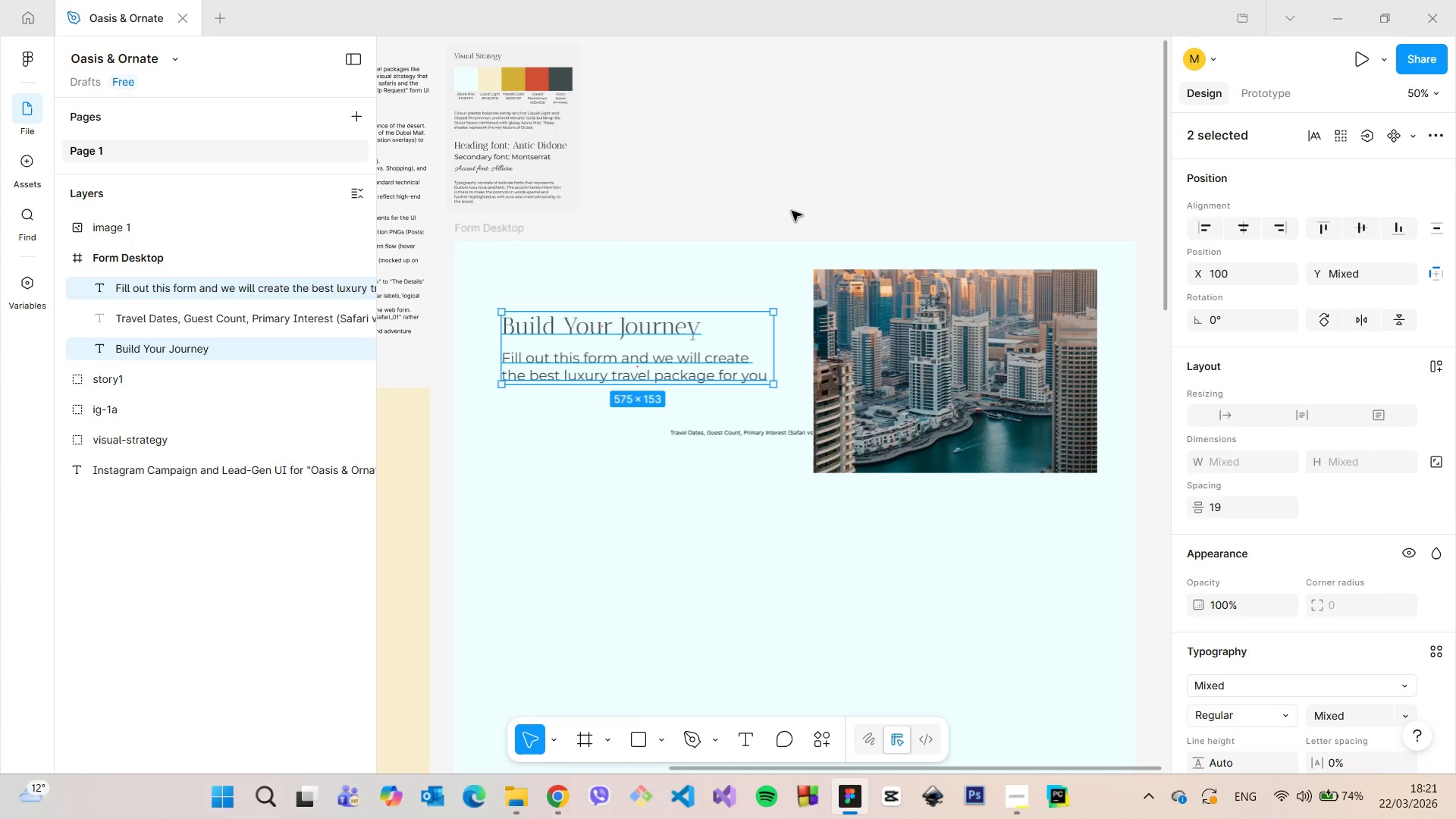 
left_click([792, 211])
 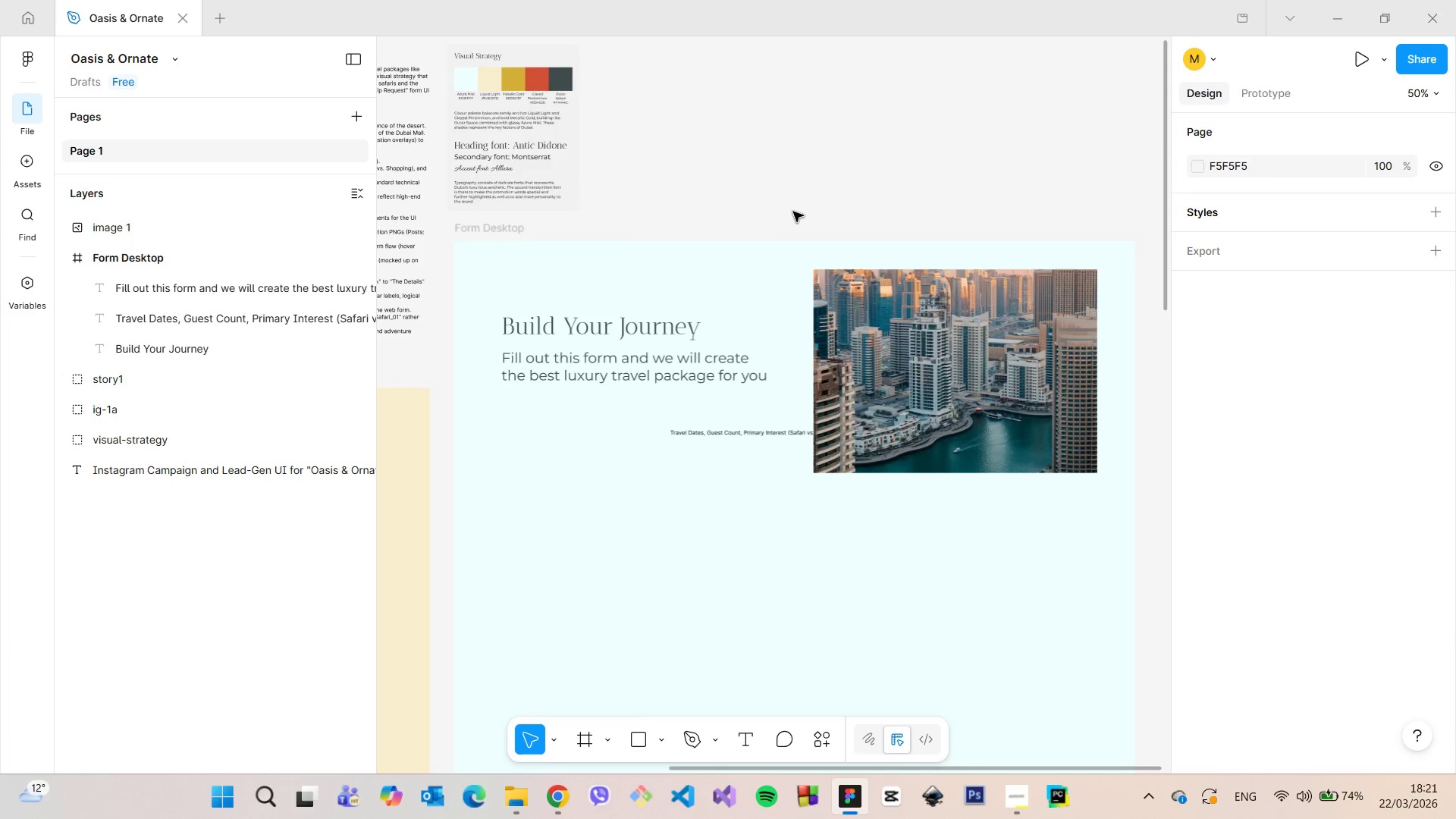 
scroll: coordinate [796, 219], scroll_direction: down, amount: 2.0
 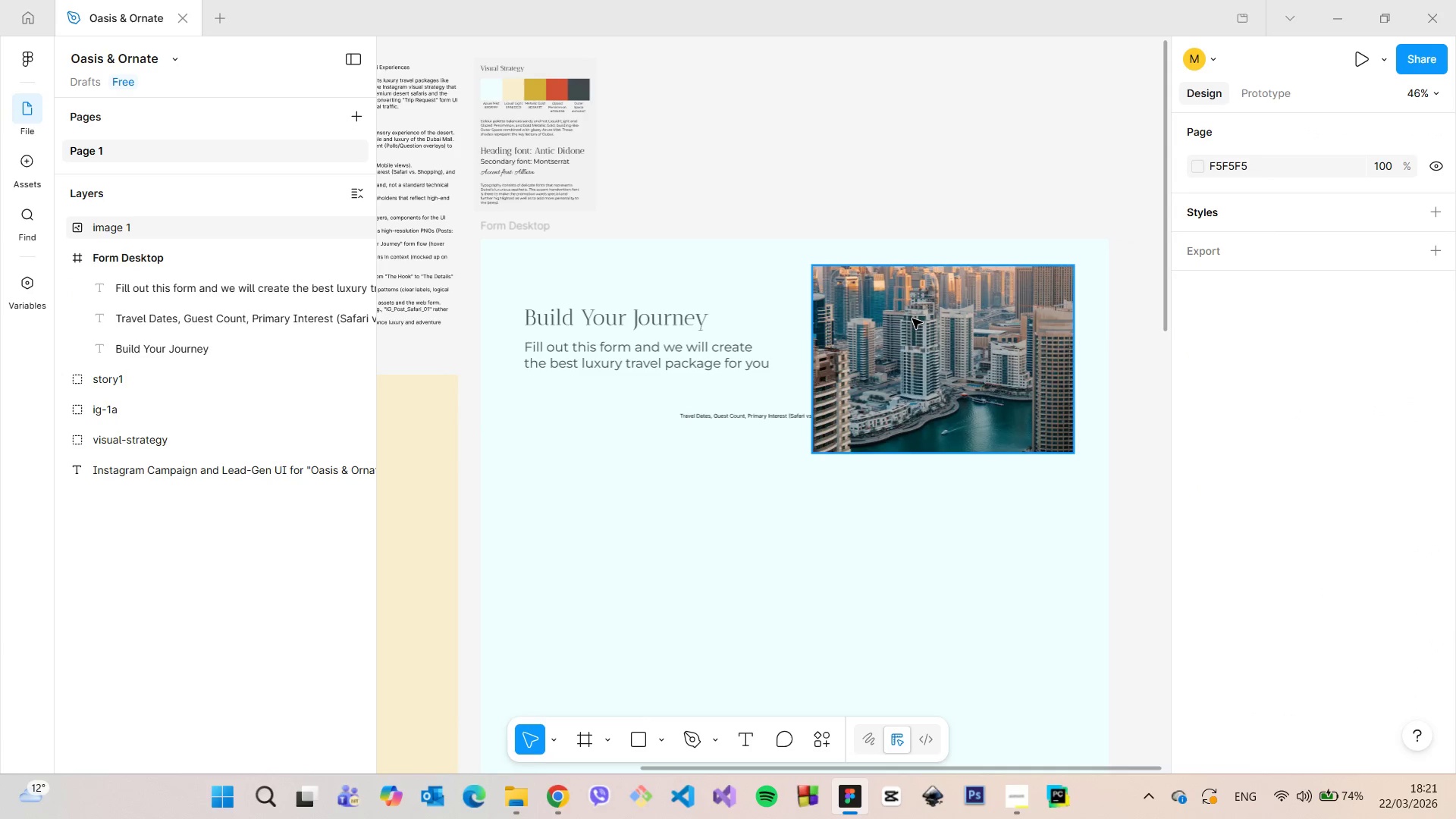 
left_click_drag(start_coordinate=[912, 318], to_coordinate=[915, 327])
 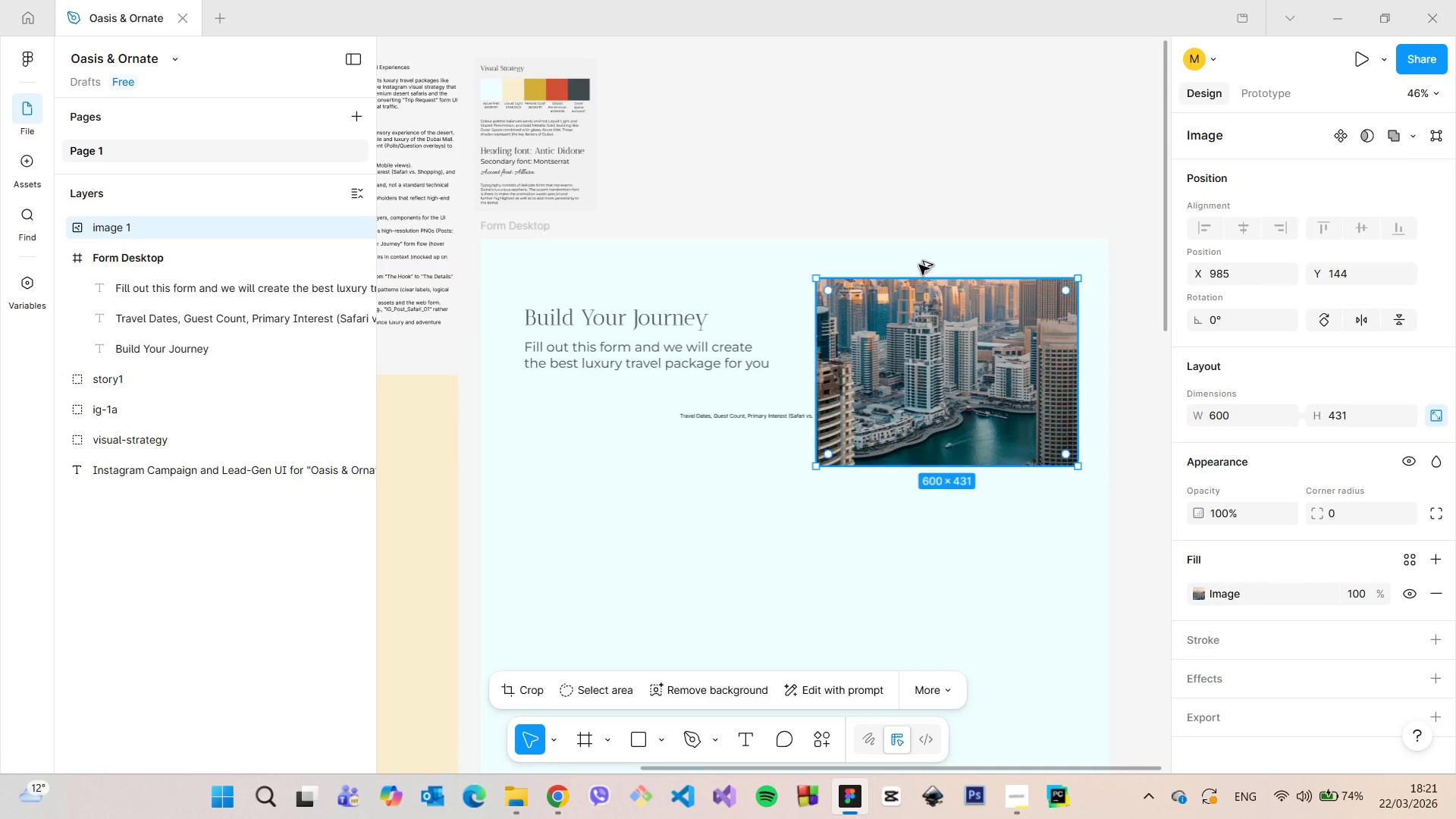 
hold_key(key=AltLeft, duration=0.66)
 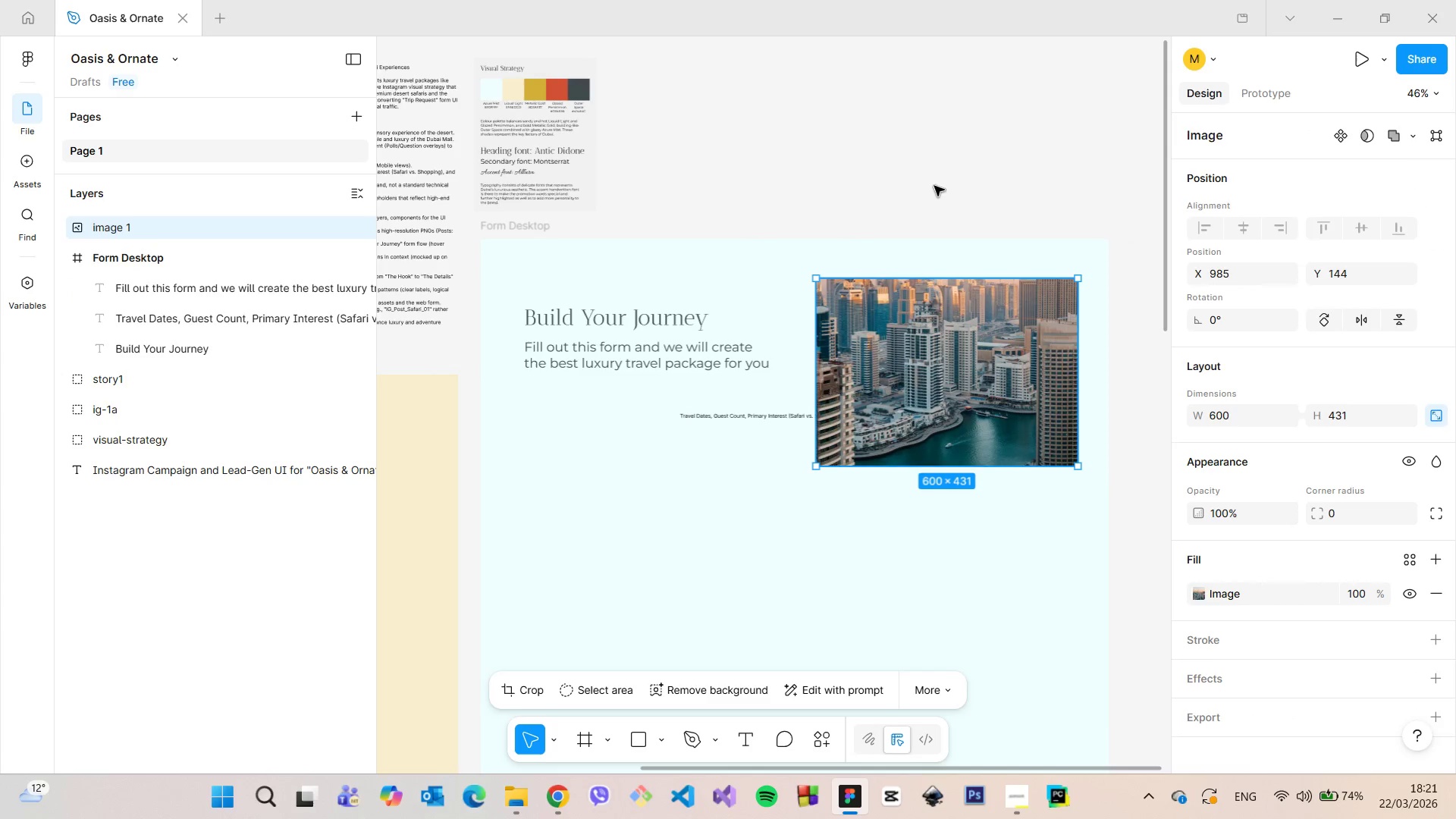 
left_click([934, 186])
 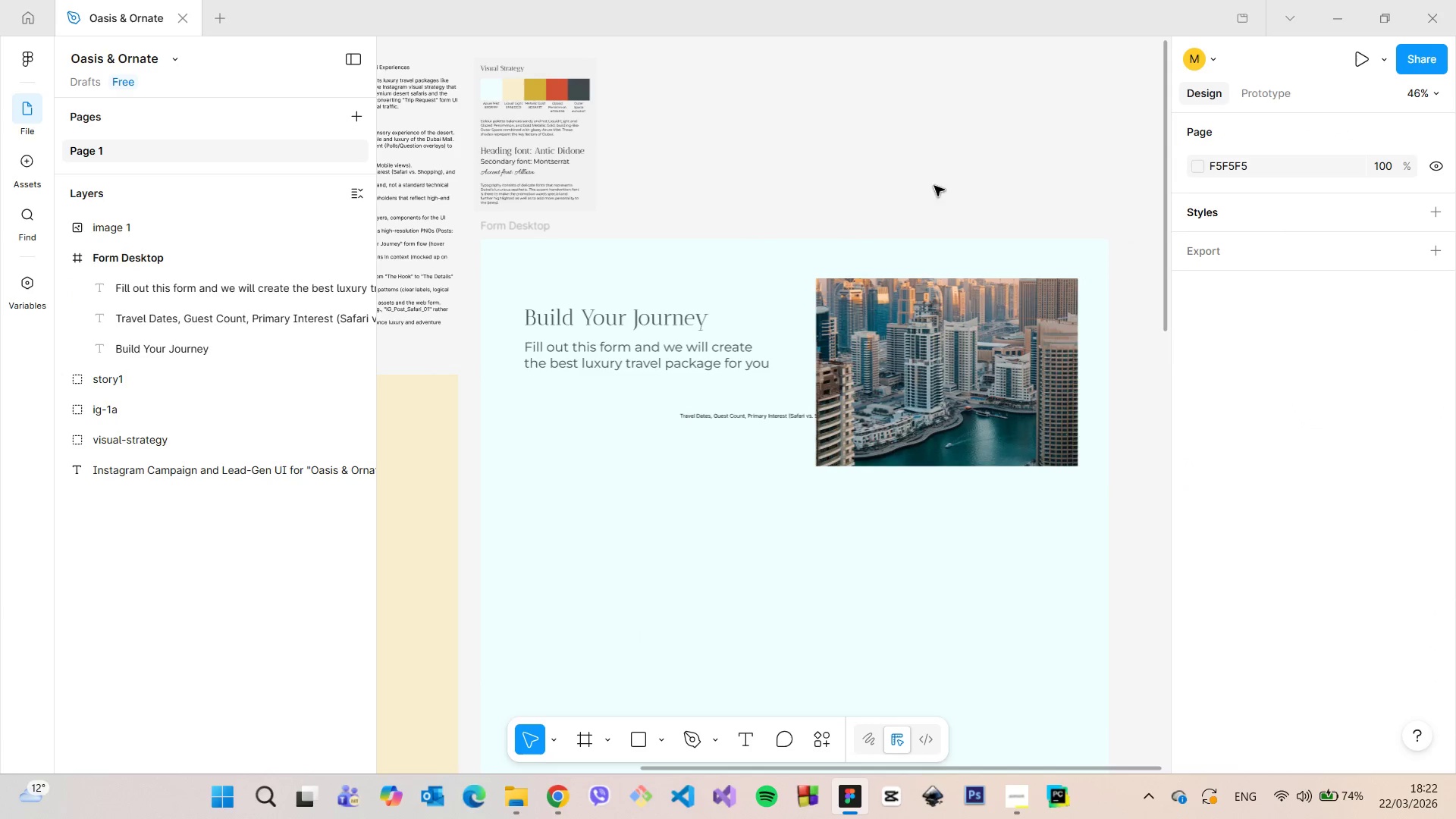 
hold_key(key=AltLeft, duration=0.7)
 